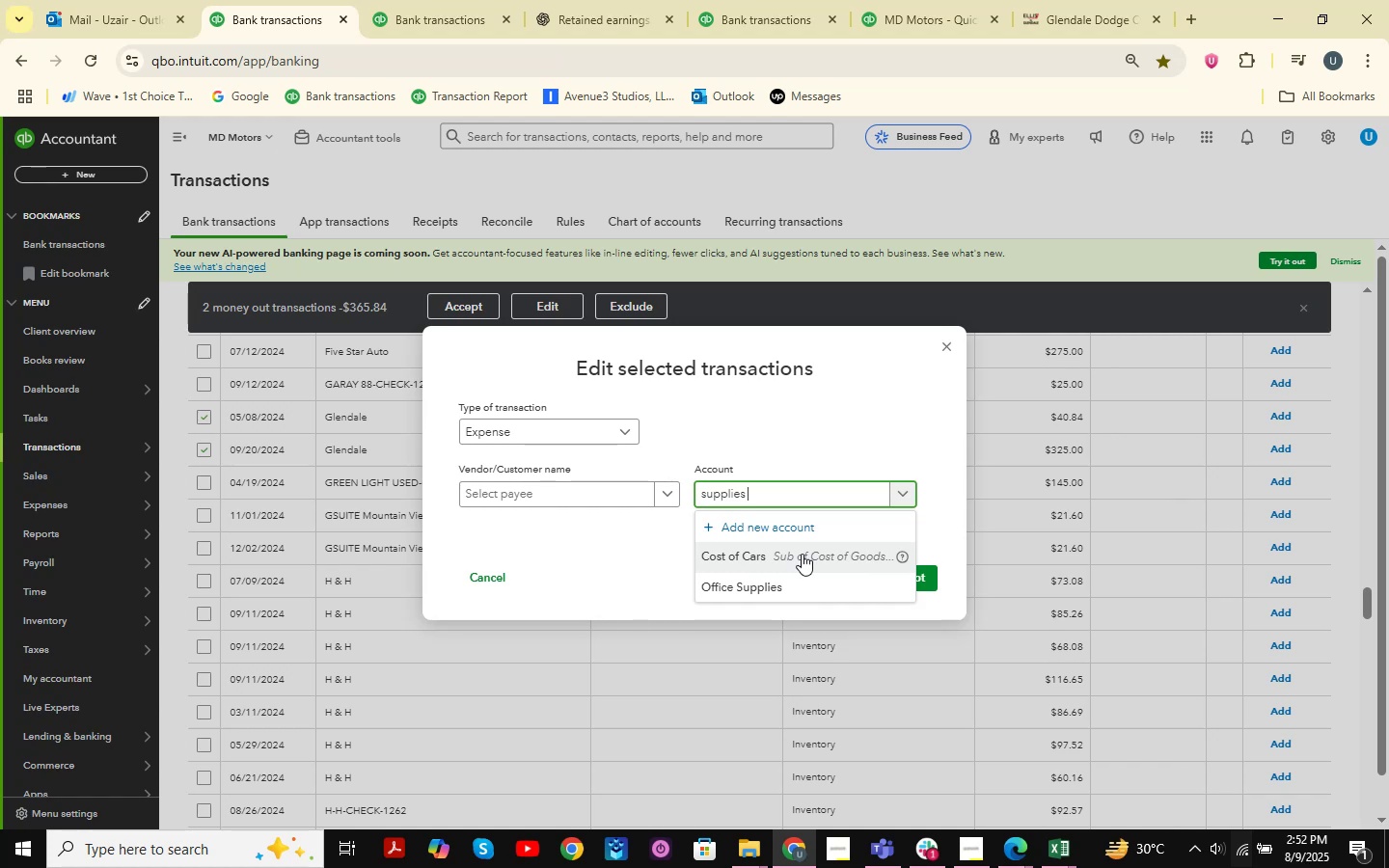 
key(Backspace)
 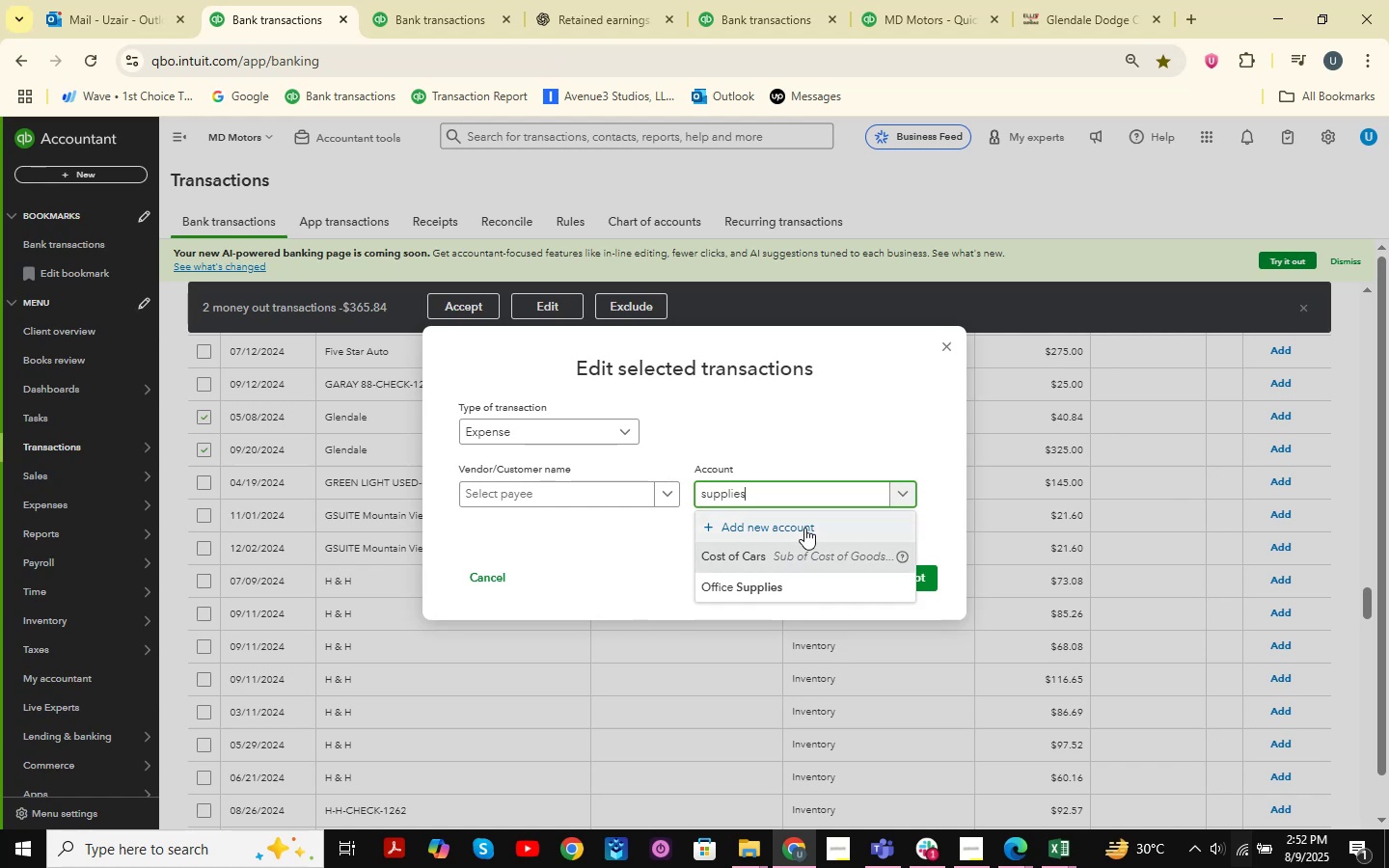 
key(Backspace)
 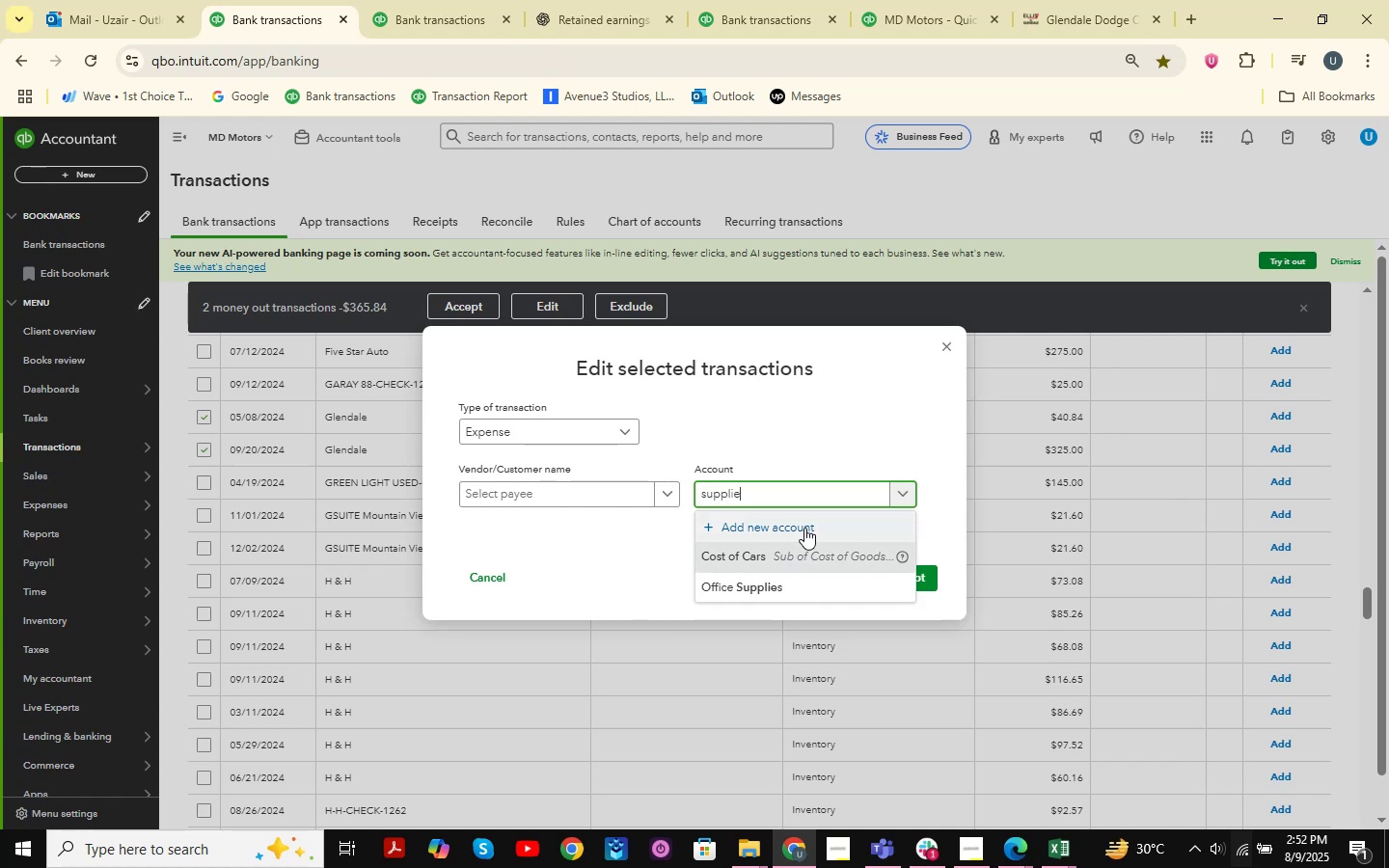 
key(Backspace)
 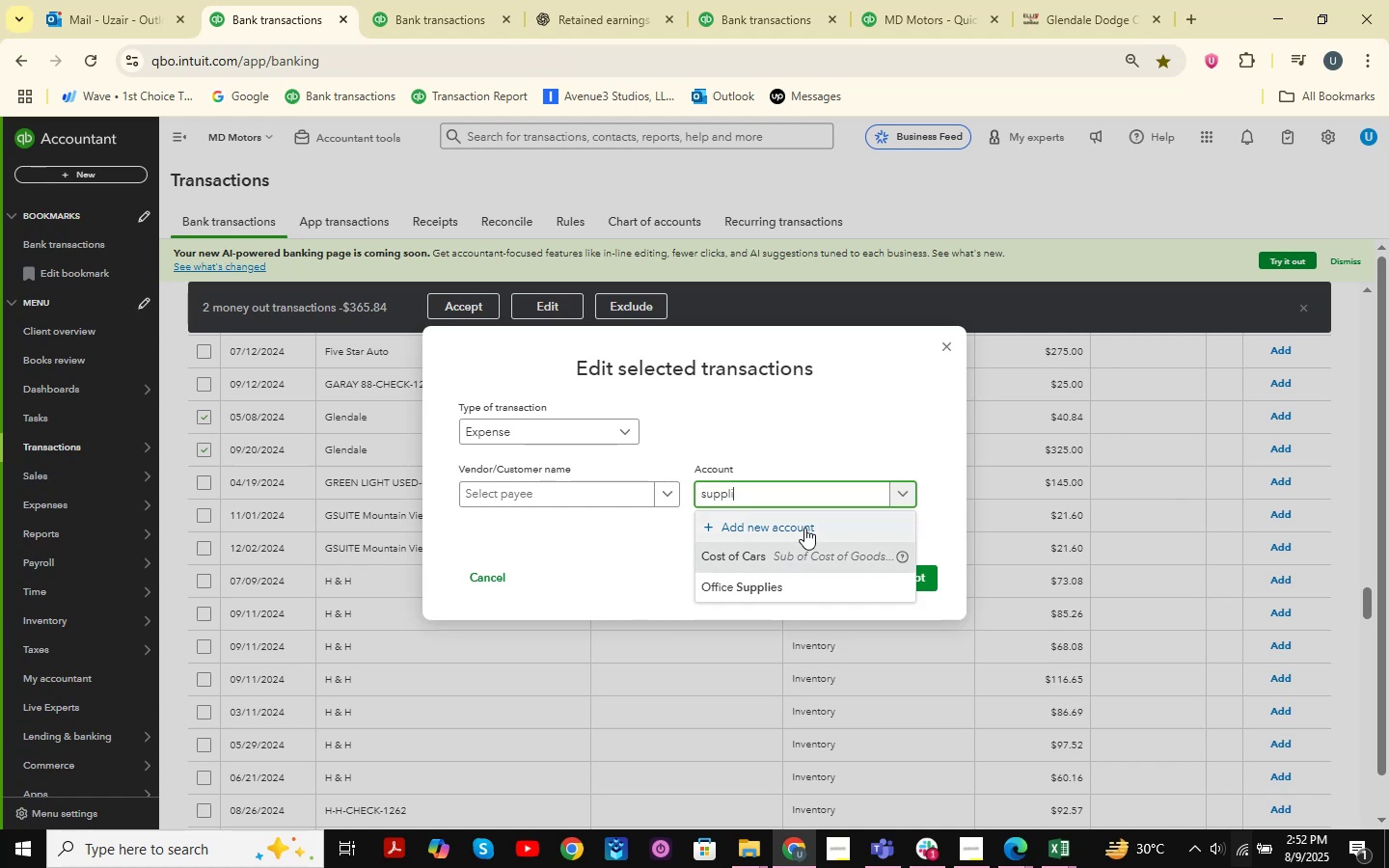 
key(Backspace)
 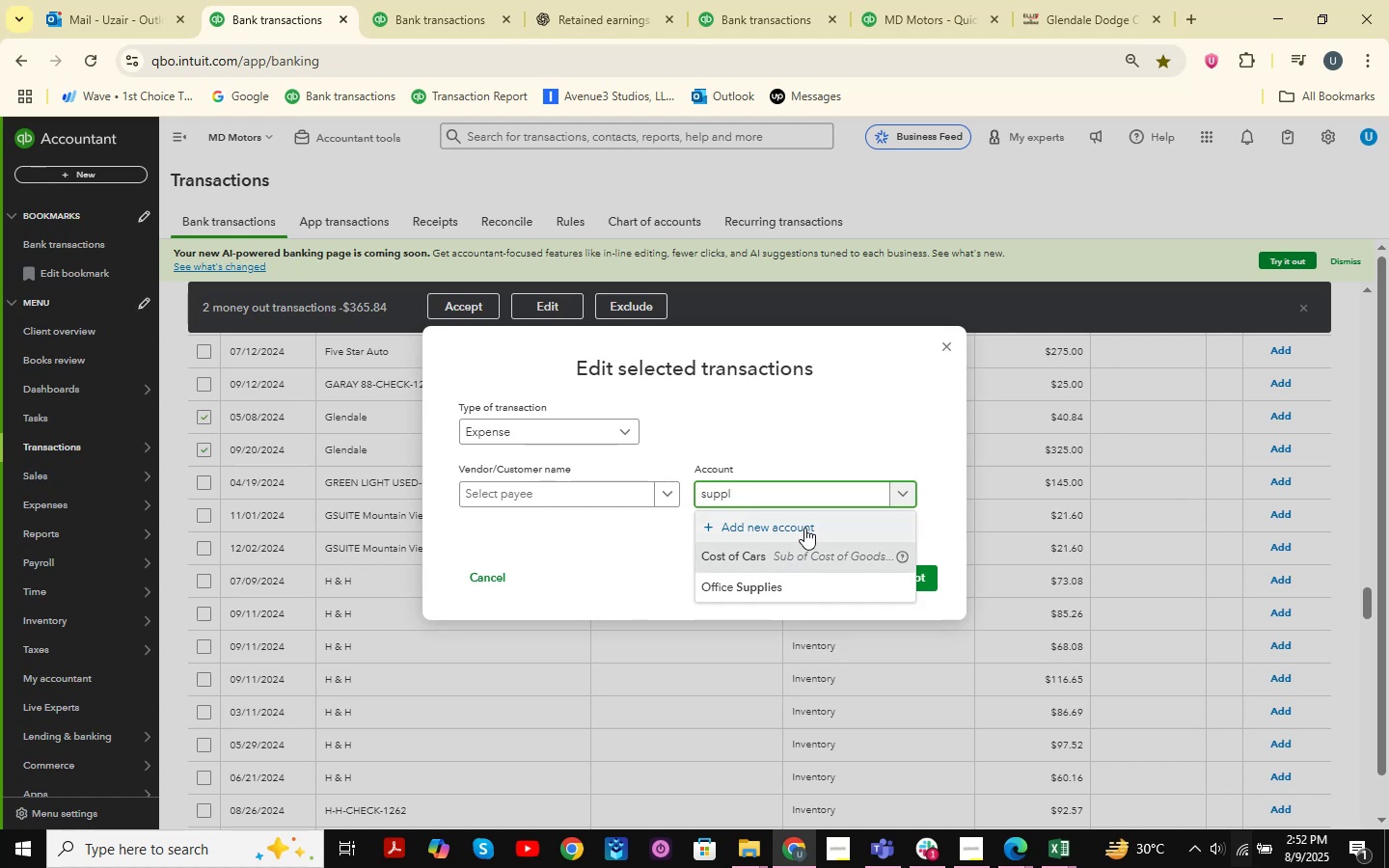 
key(Backspace)
 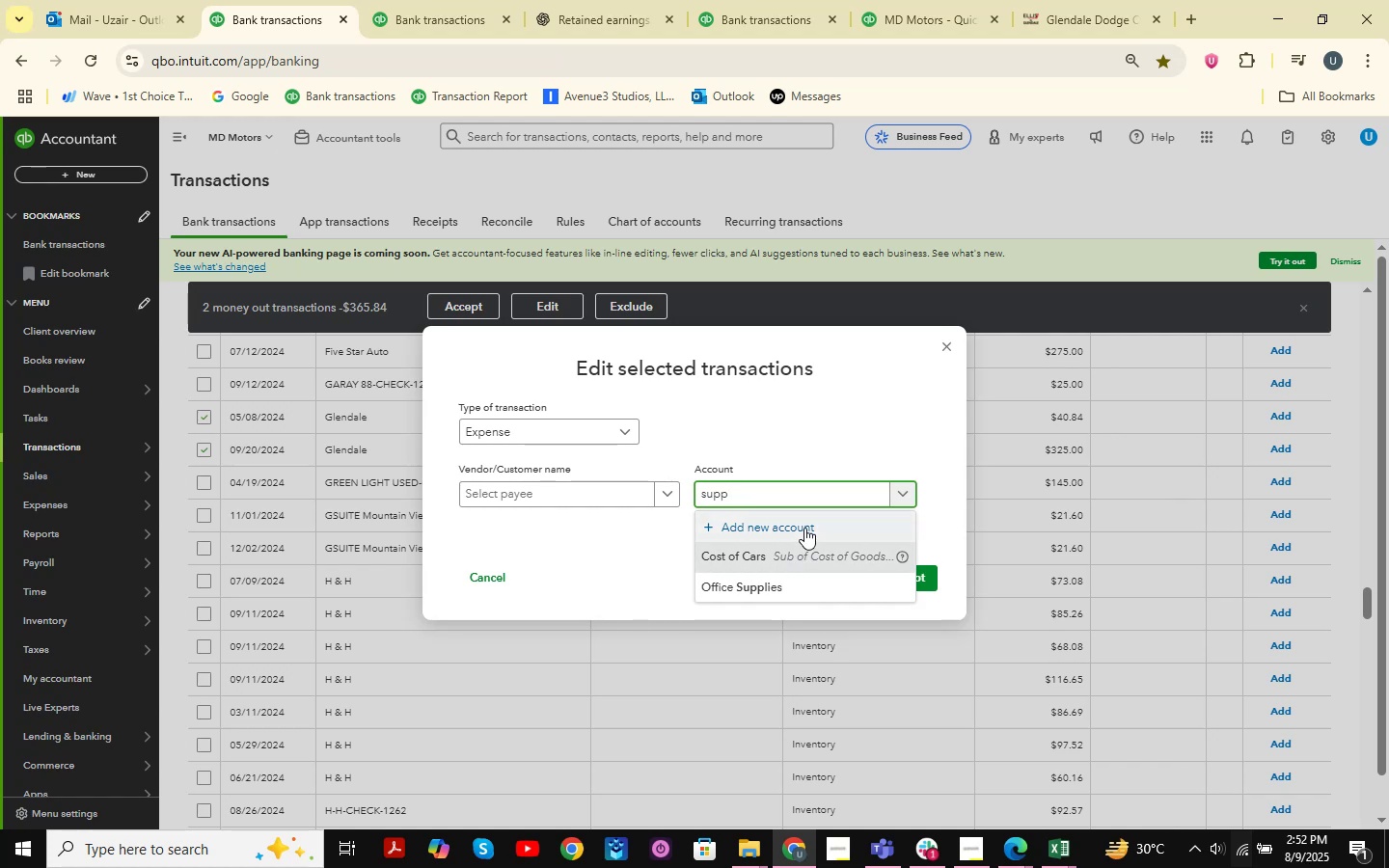 
key(Backspace)
 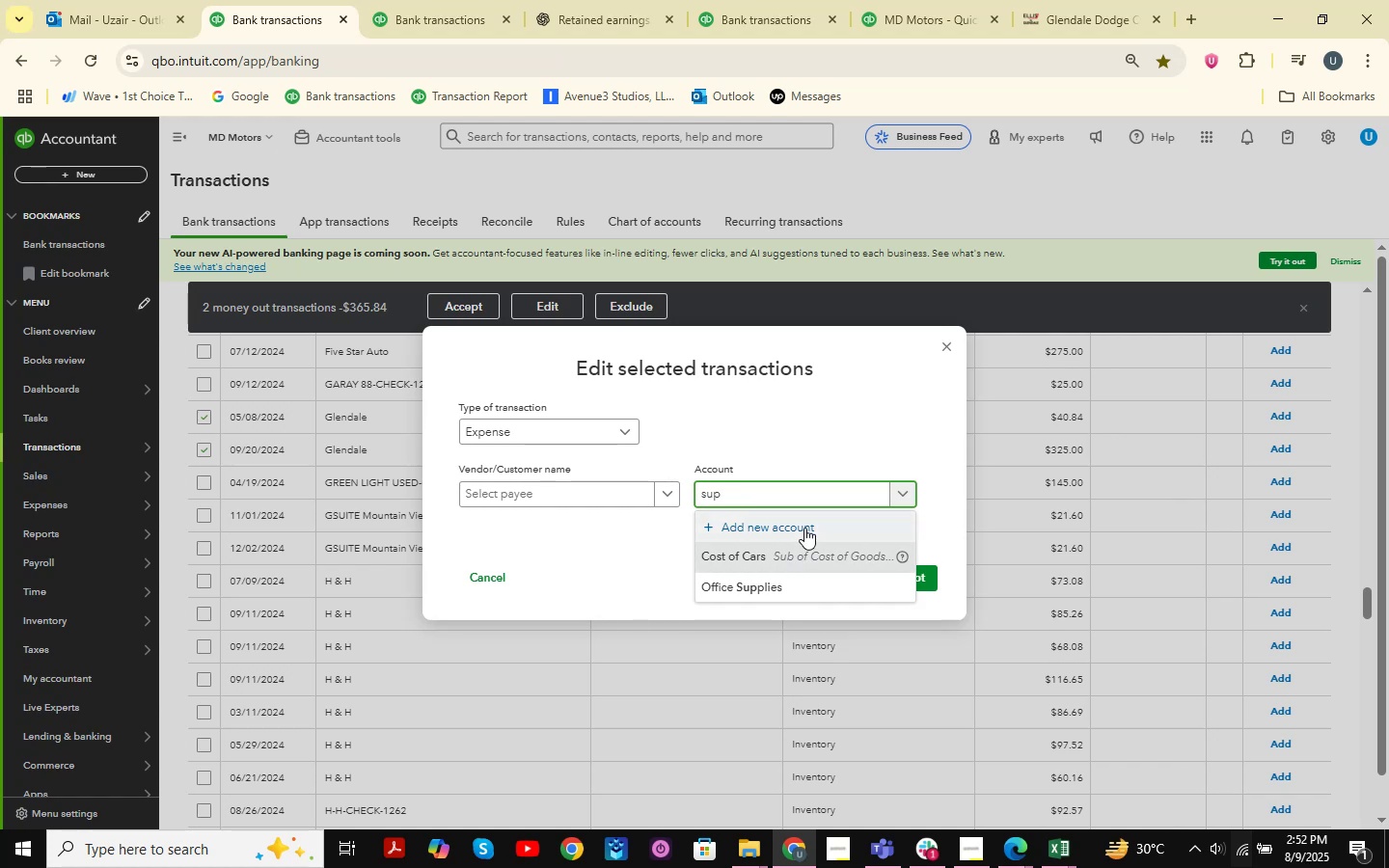 
key(Backspace)
 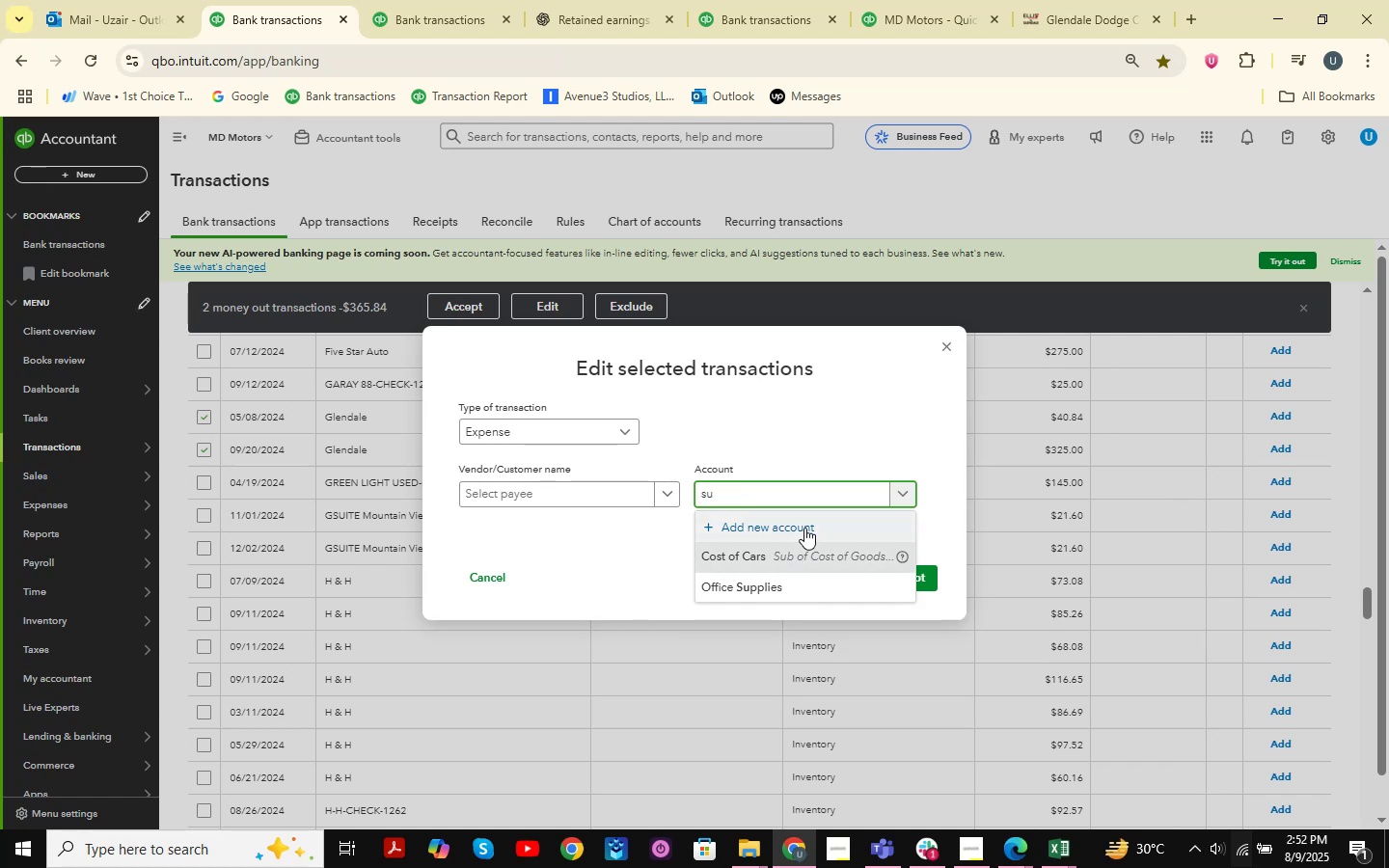 
key(Backspace)
 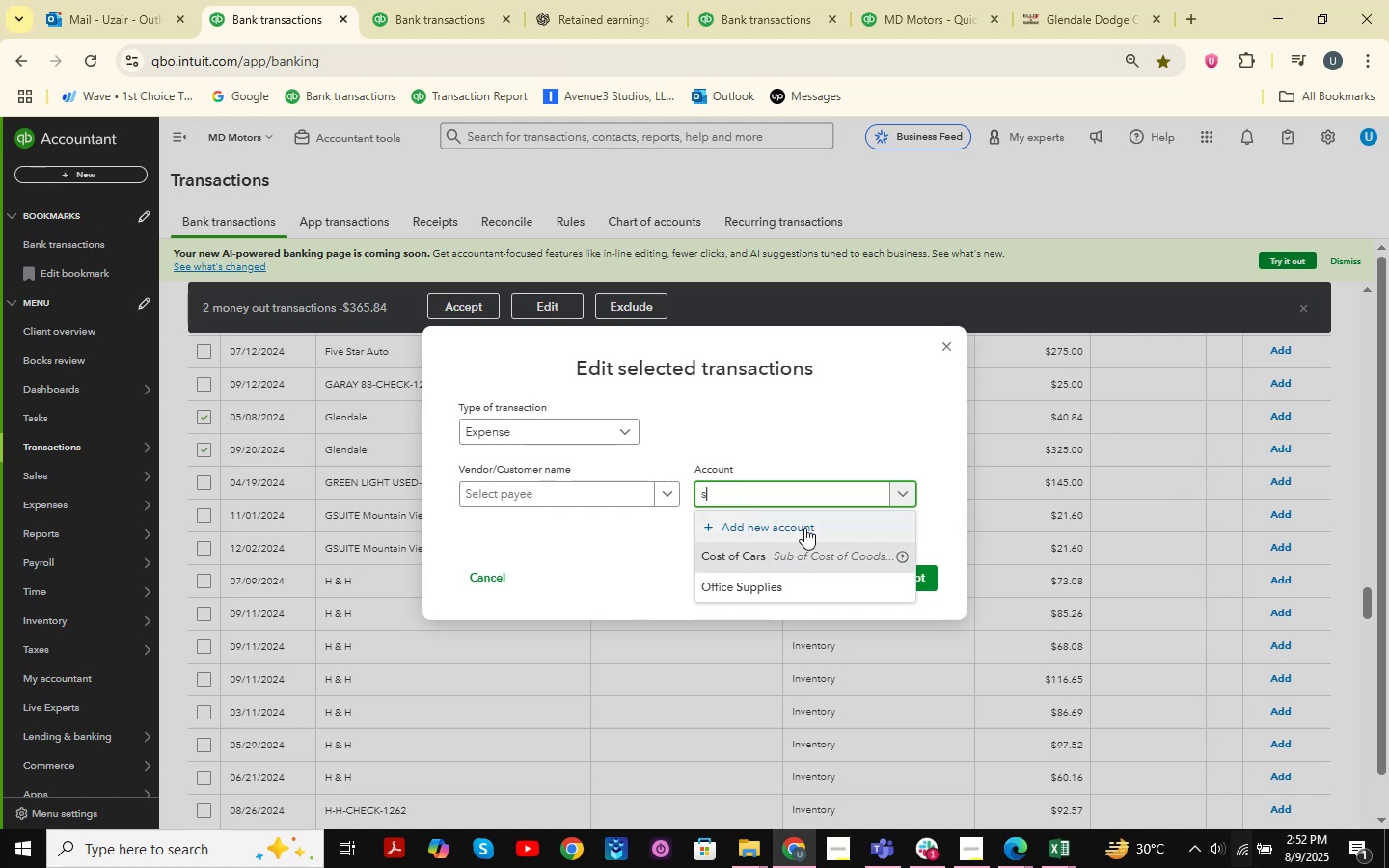 
key(Backspace)
 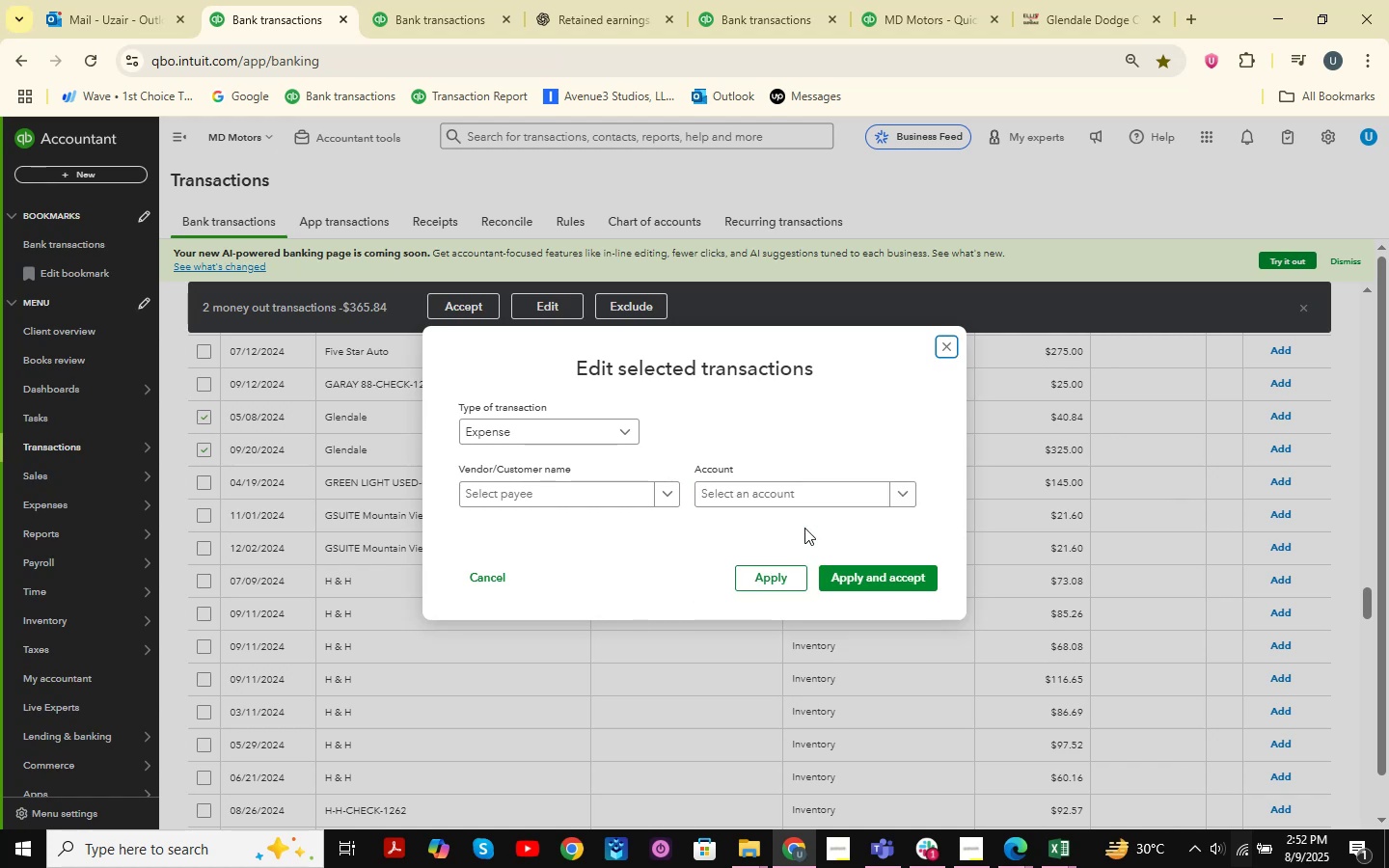 
left_click([798, 492])
 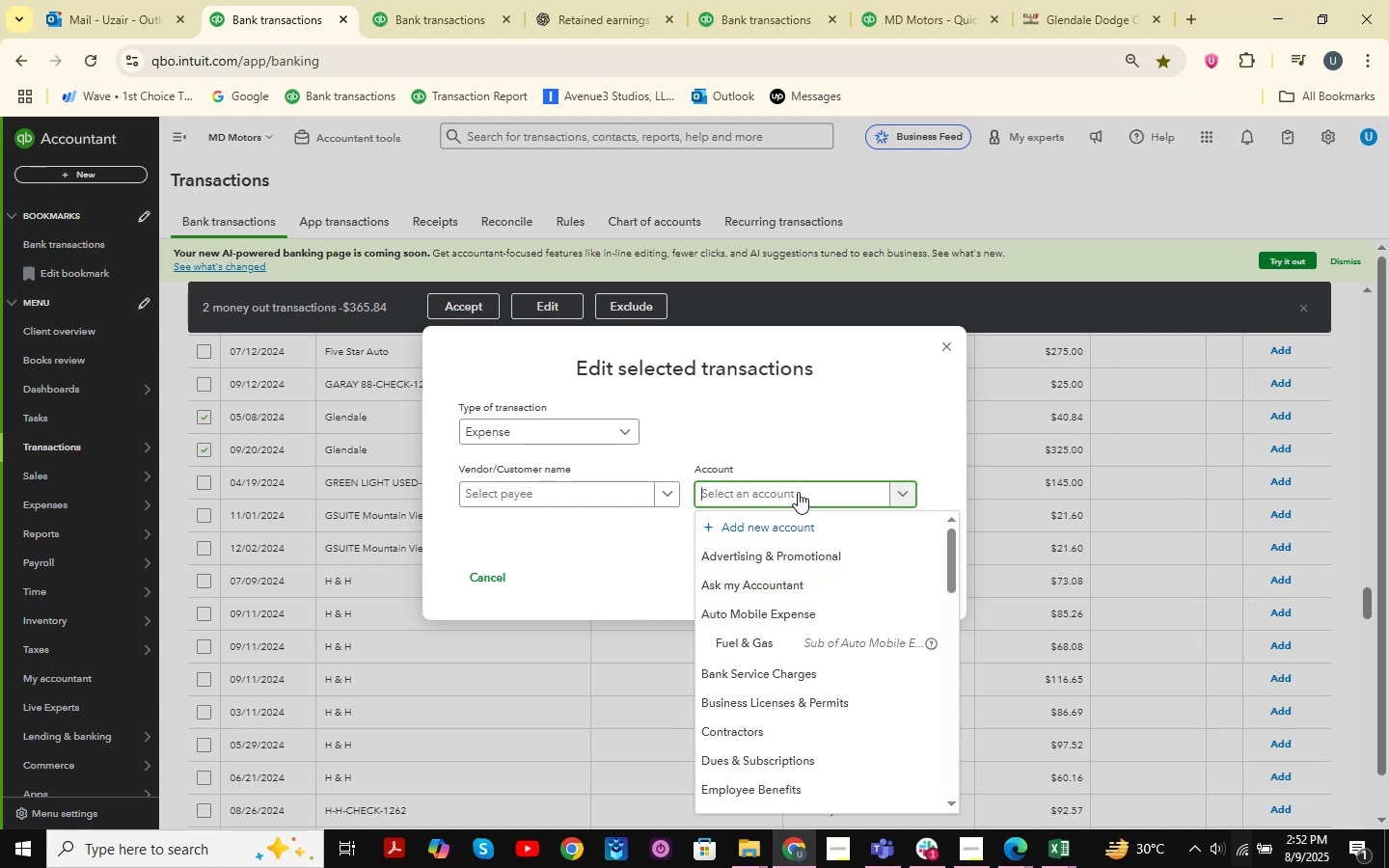 
type(cost of carsn )
key(Backspace)
key(Backspace)
 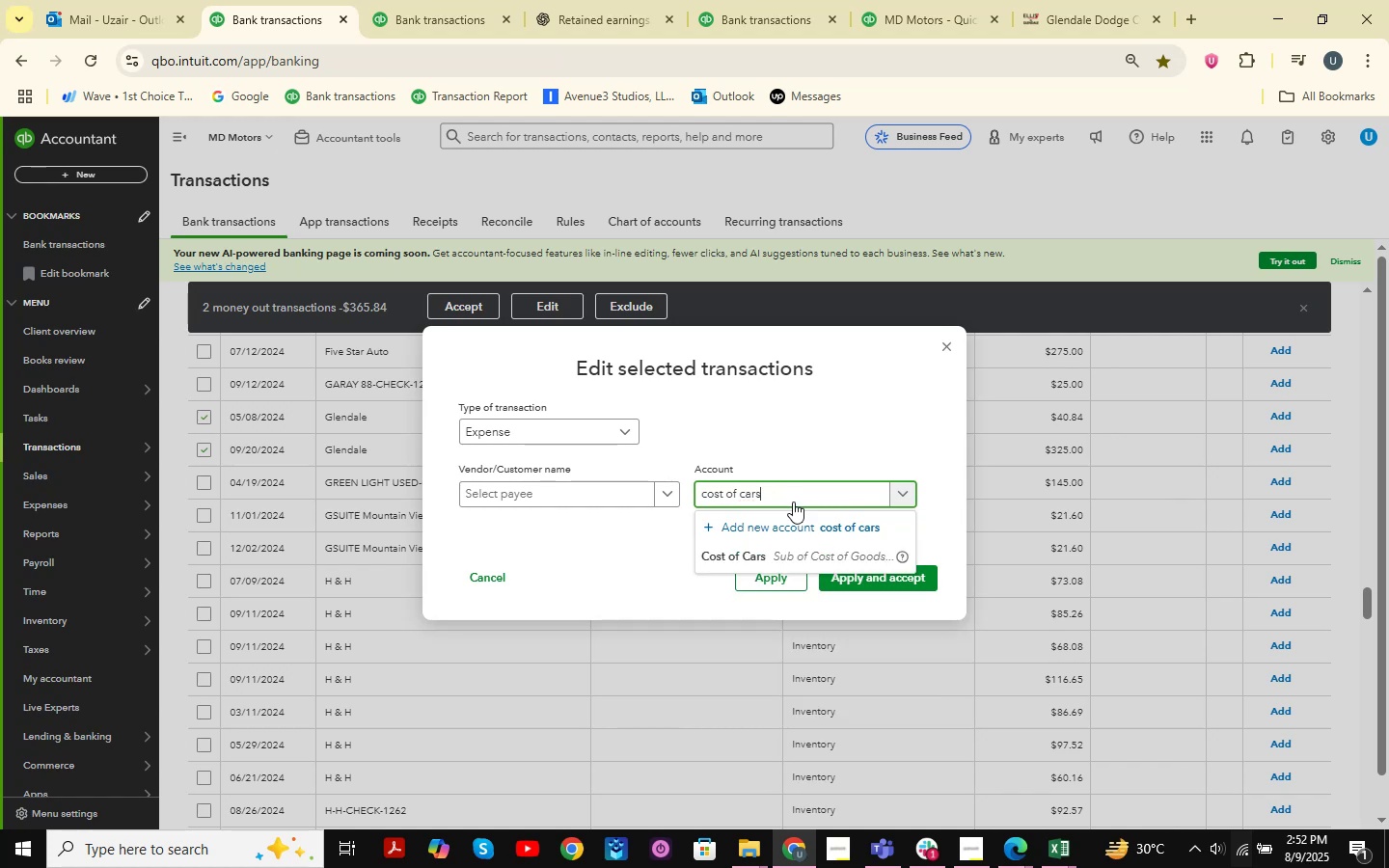 
left_click([780, 558])
 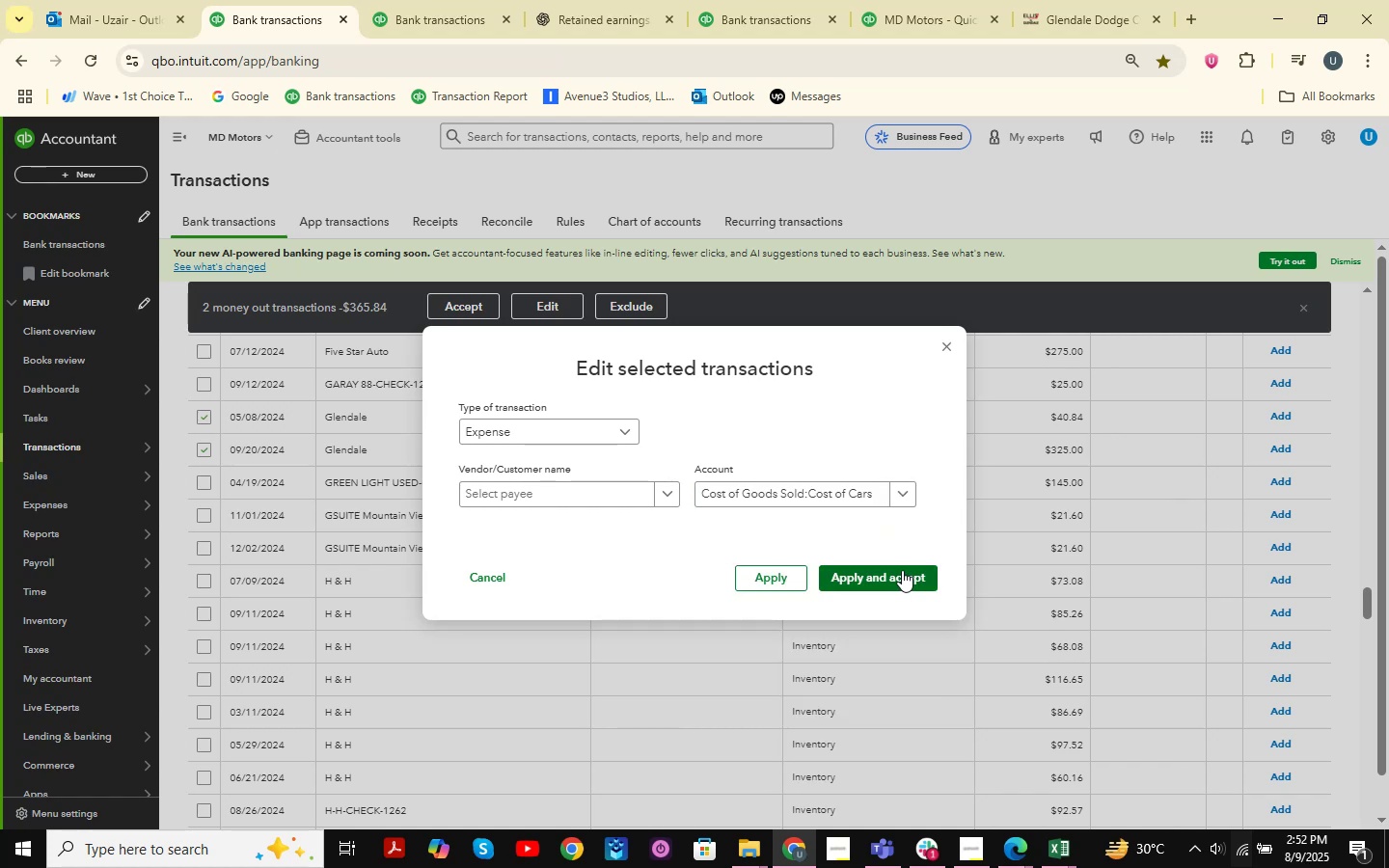 
left_click([902, 570])
 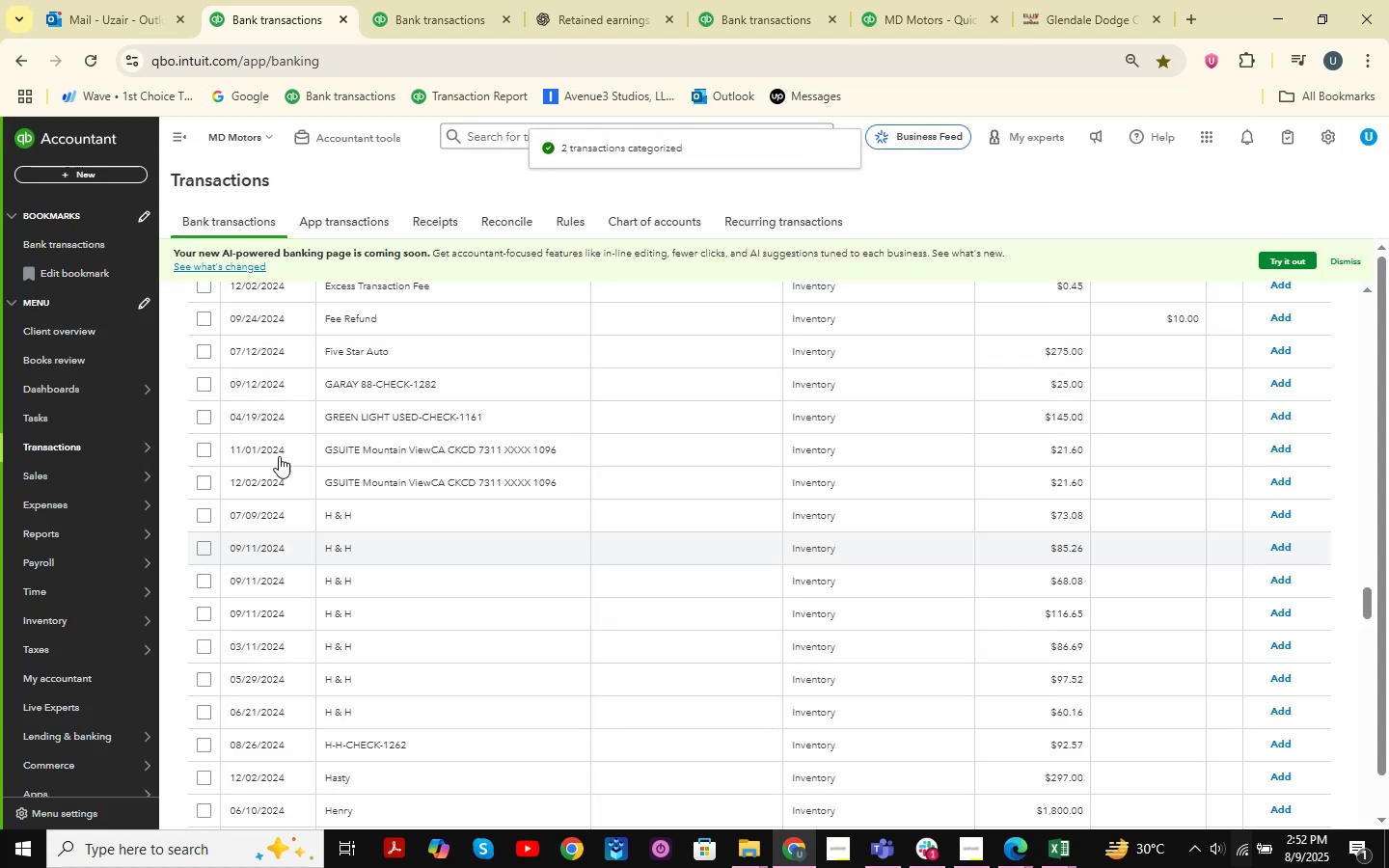 
wait(6.04)
 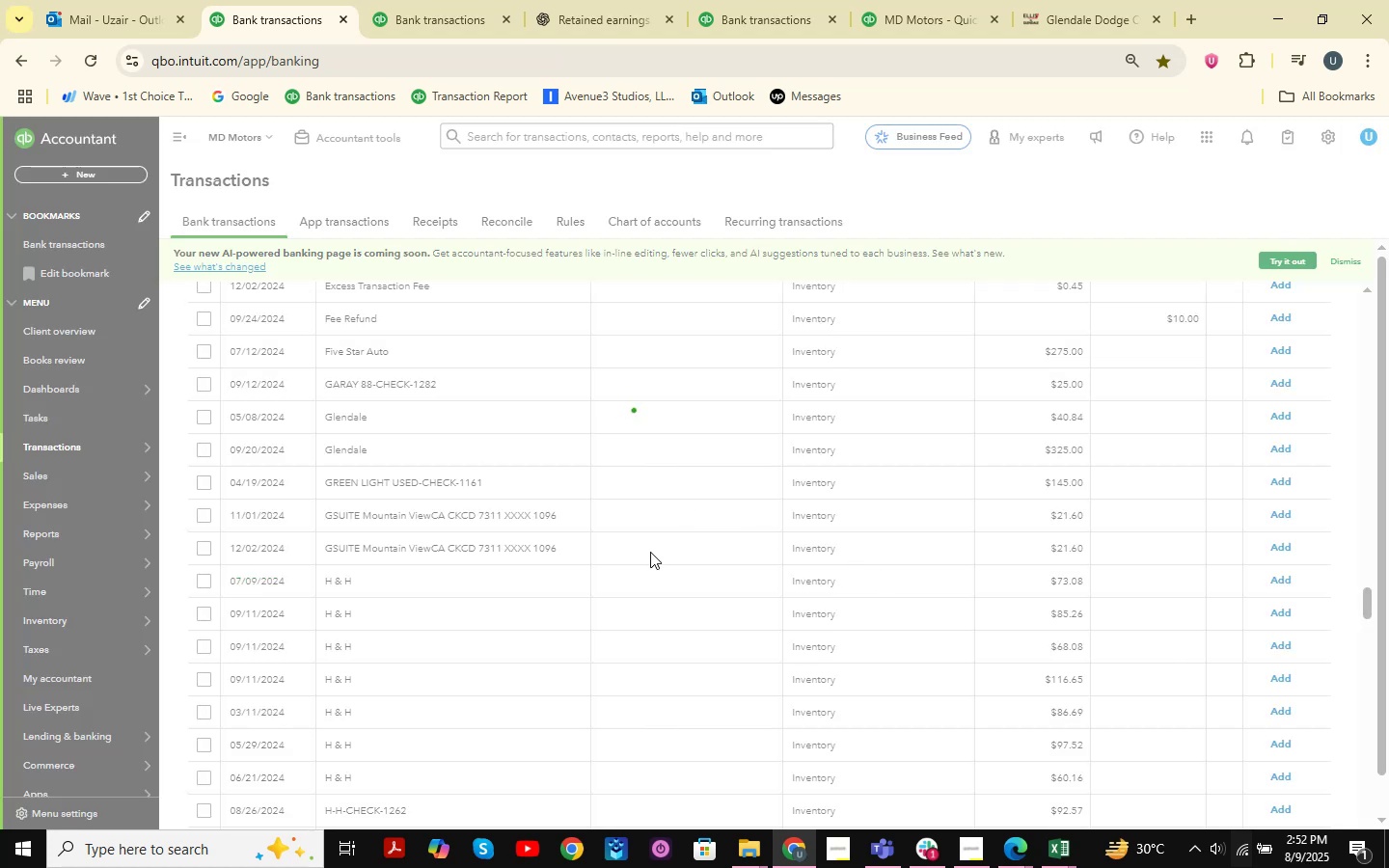 
double_click([205, 478])
 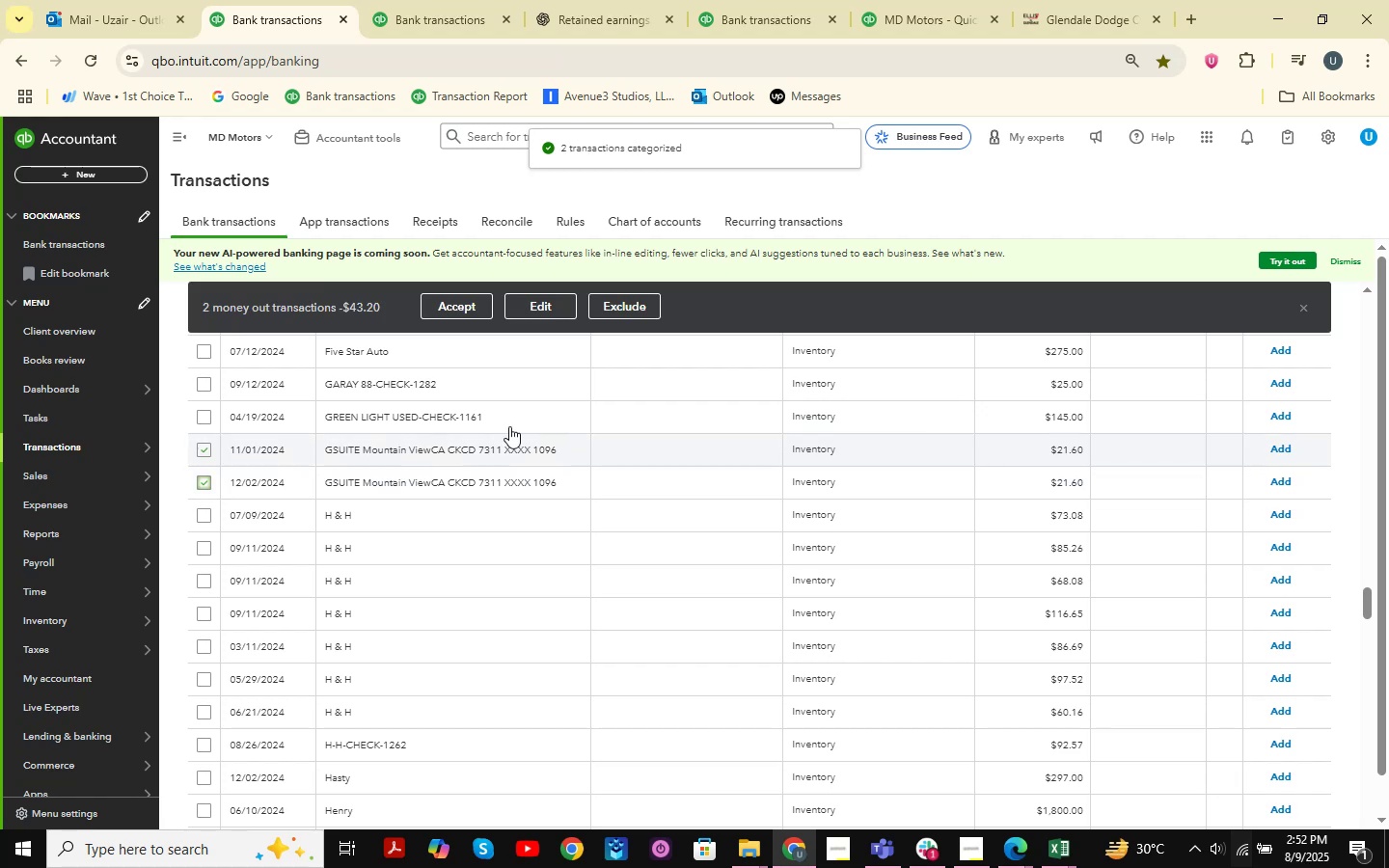 
left_click([538, 314])
 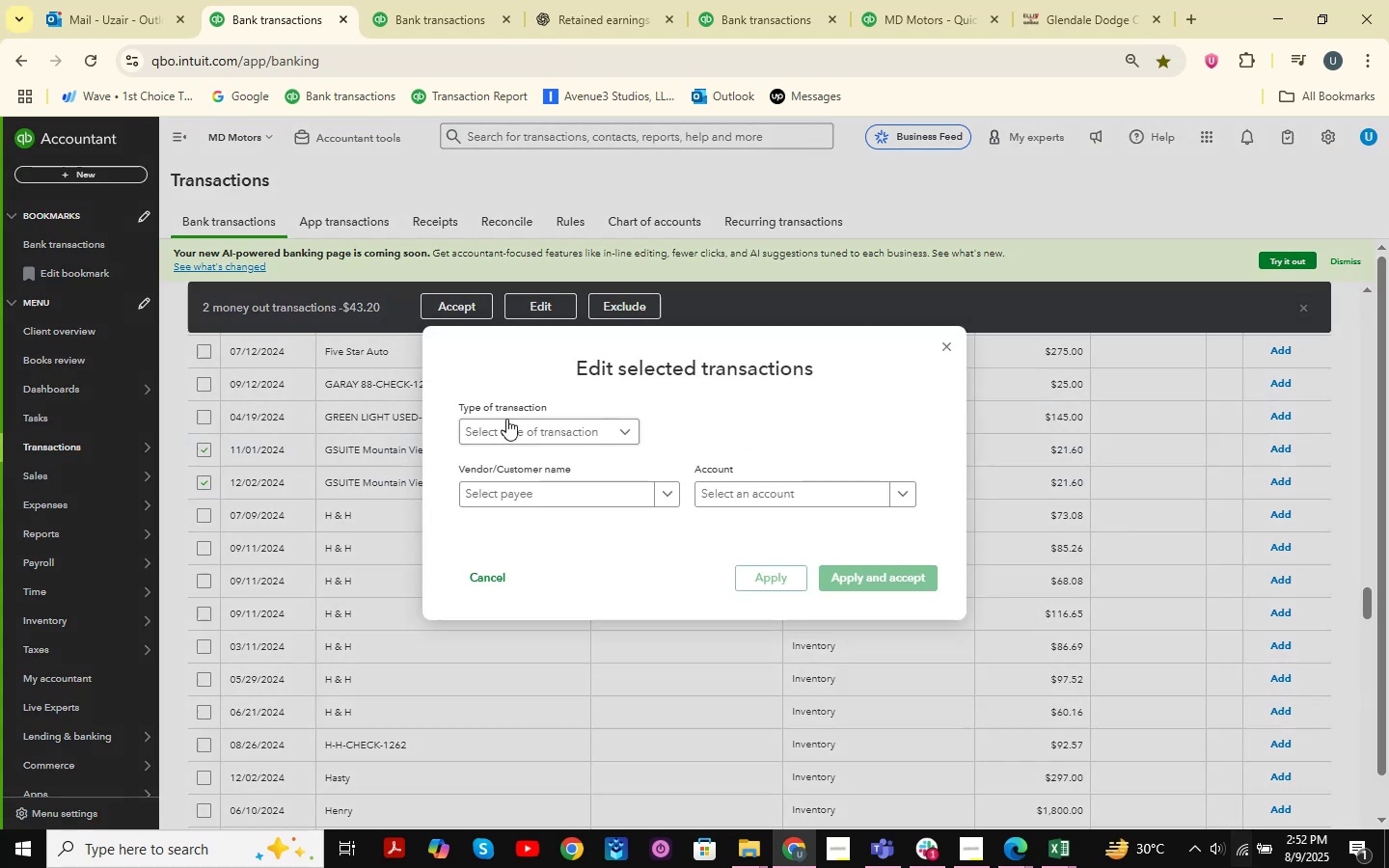 
left_click([564, 437])
 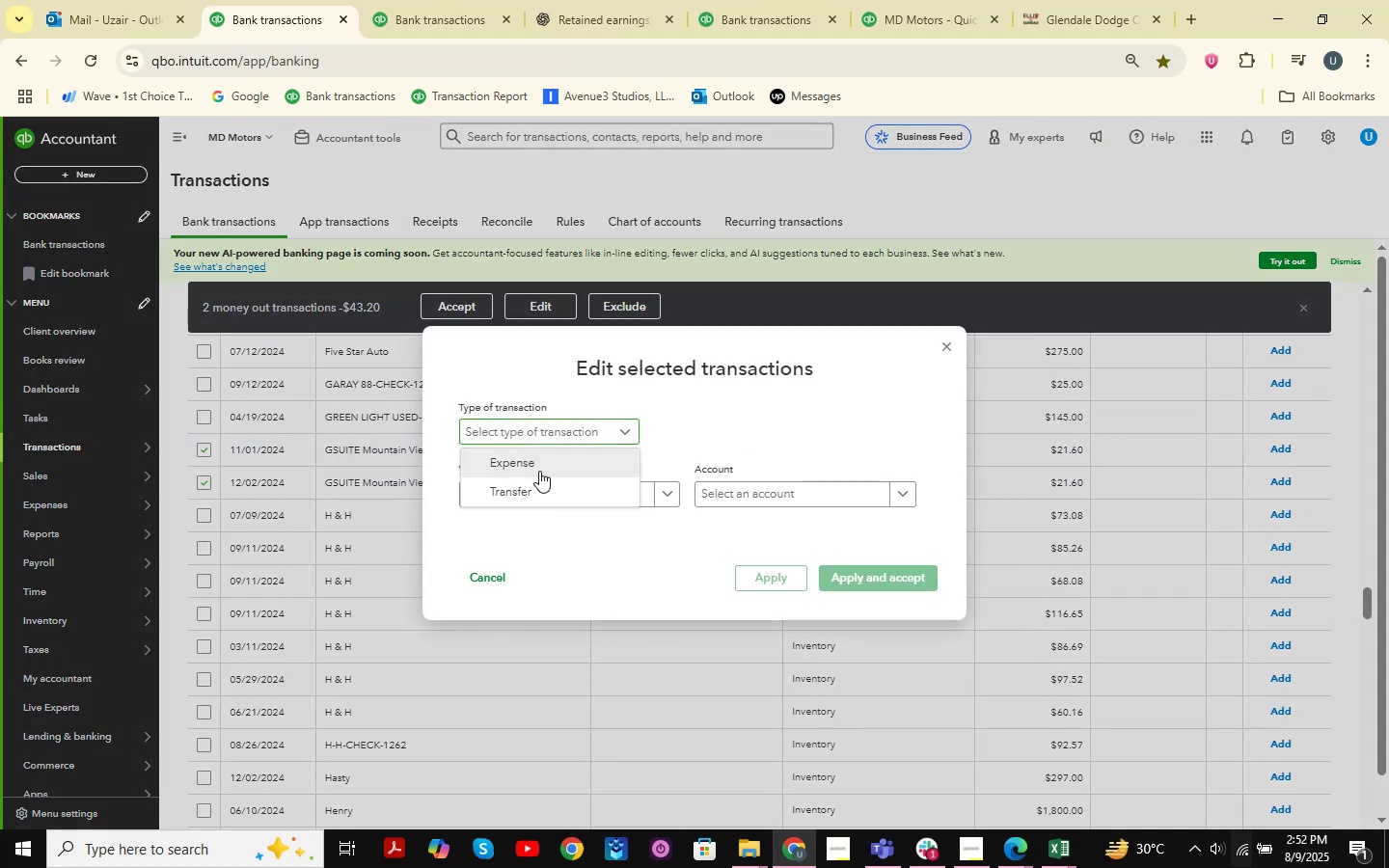 
double_click([551, 499])
 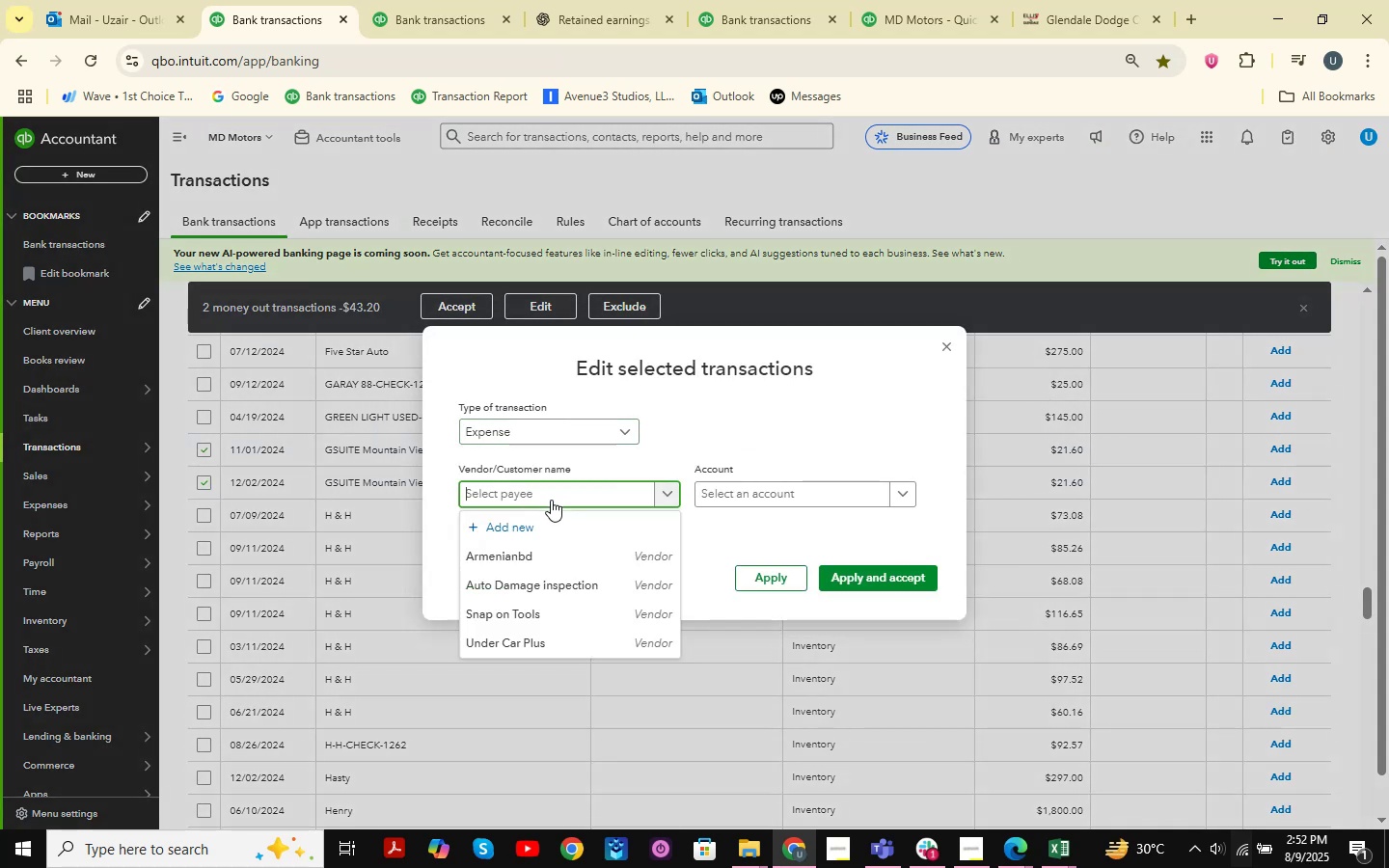 
type(G )
key(Backspace)
type(s)
key(Backspace)
type(Suite )
 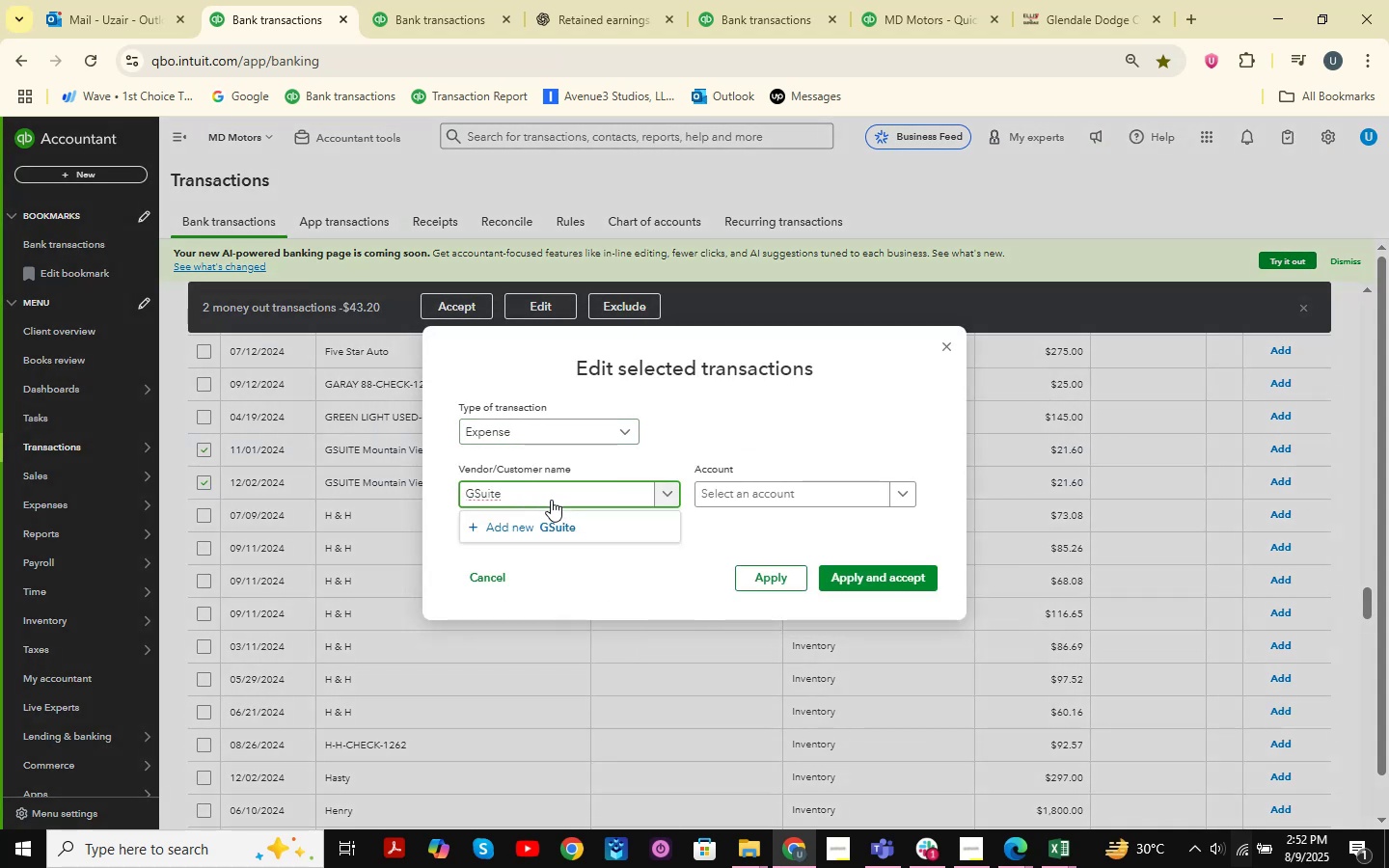 
left_click([552, 518])
 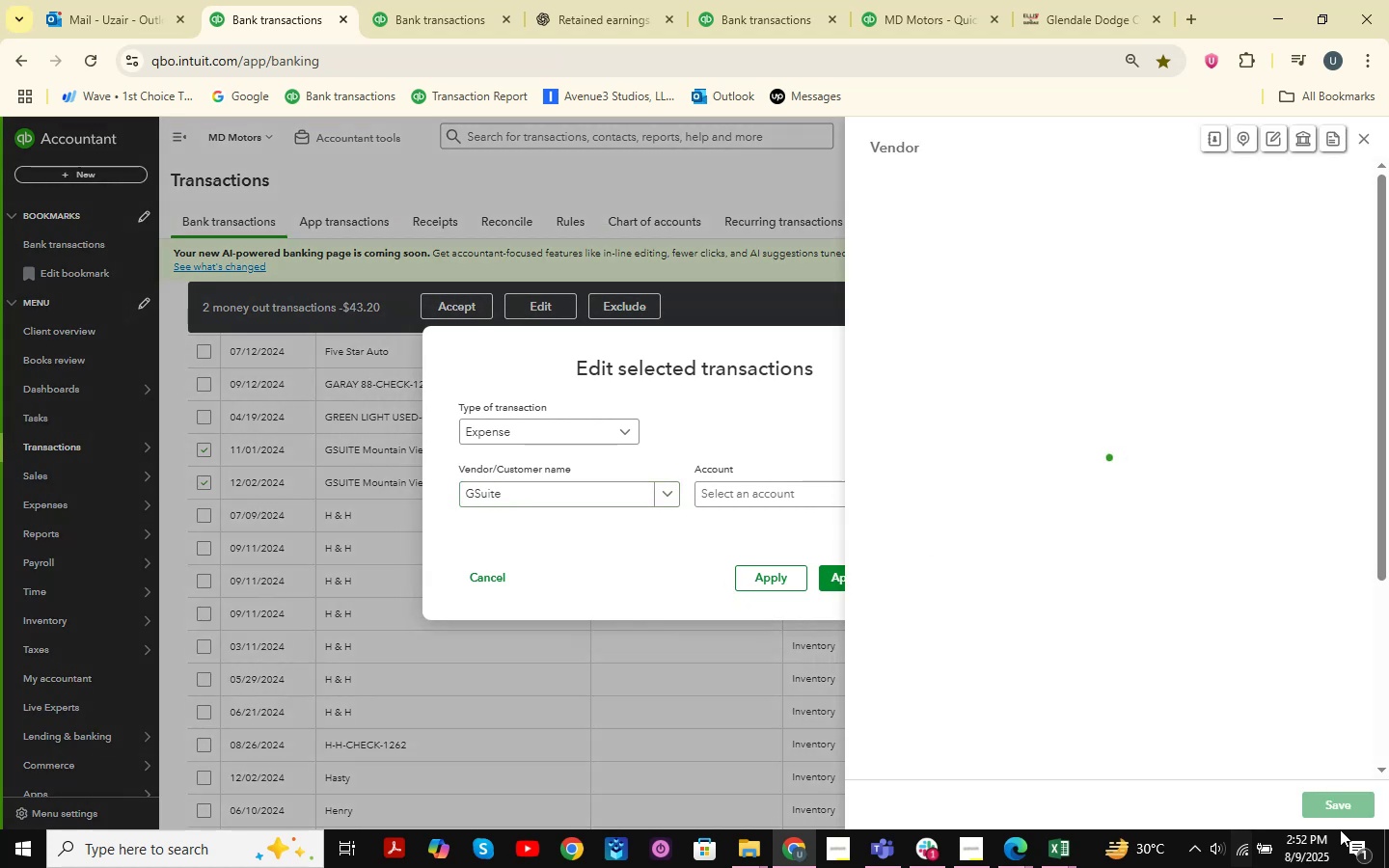 
left_click([1346, 808])
 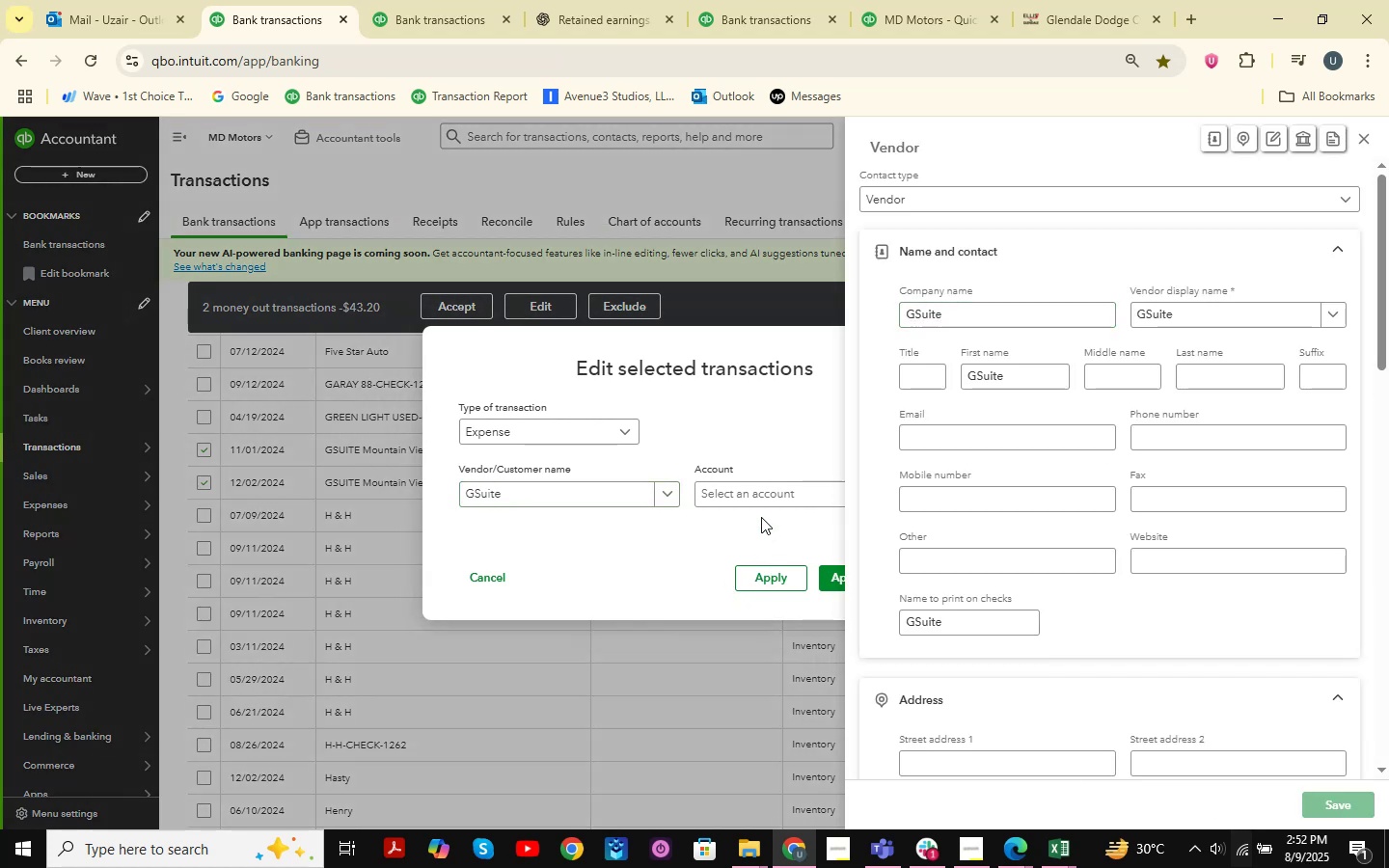 
left_click([754, 498])
 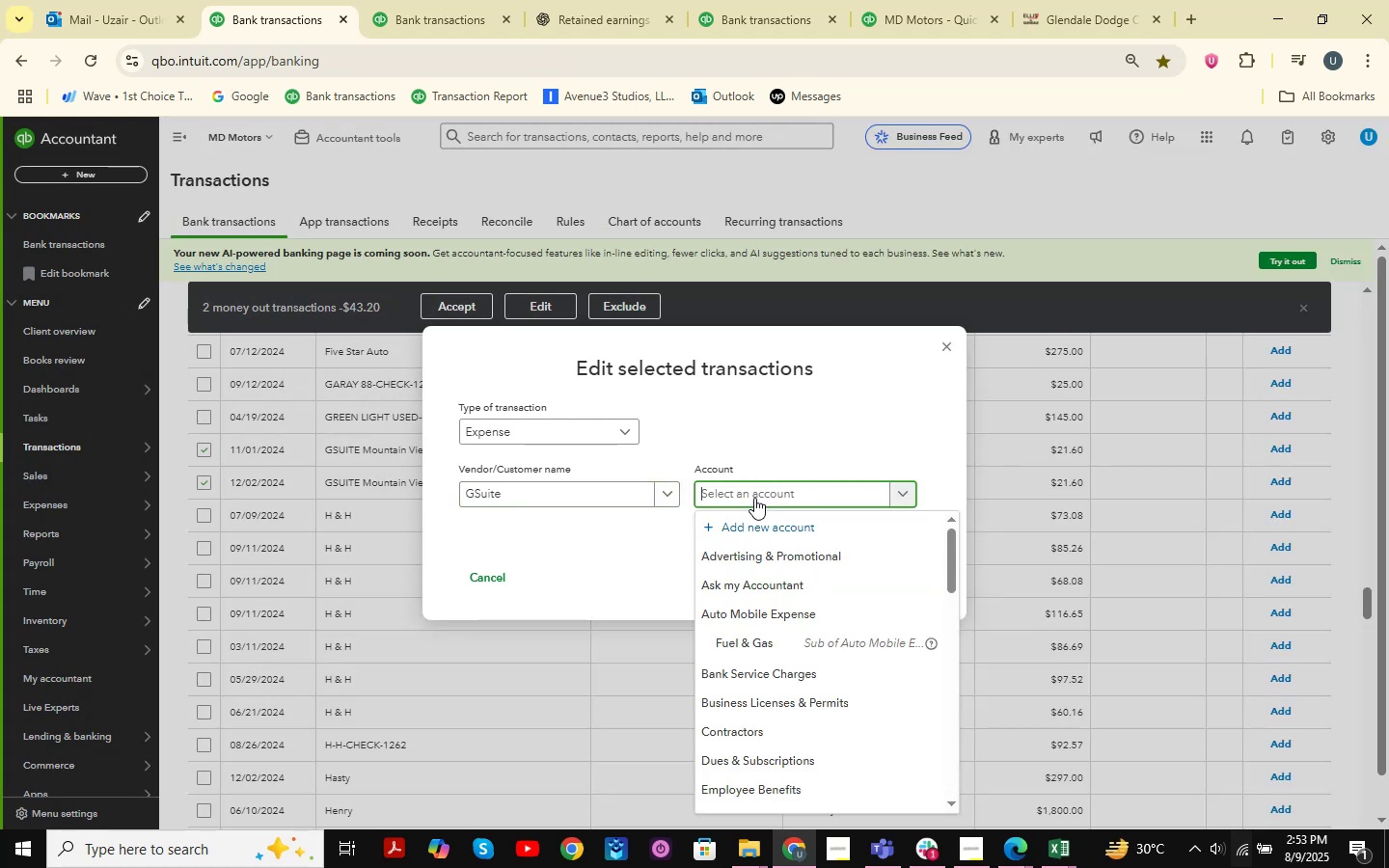 
type(dues )
 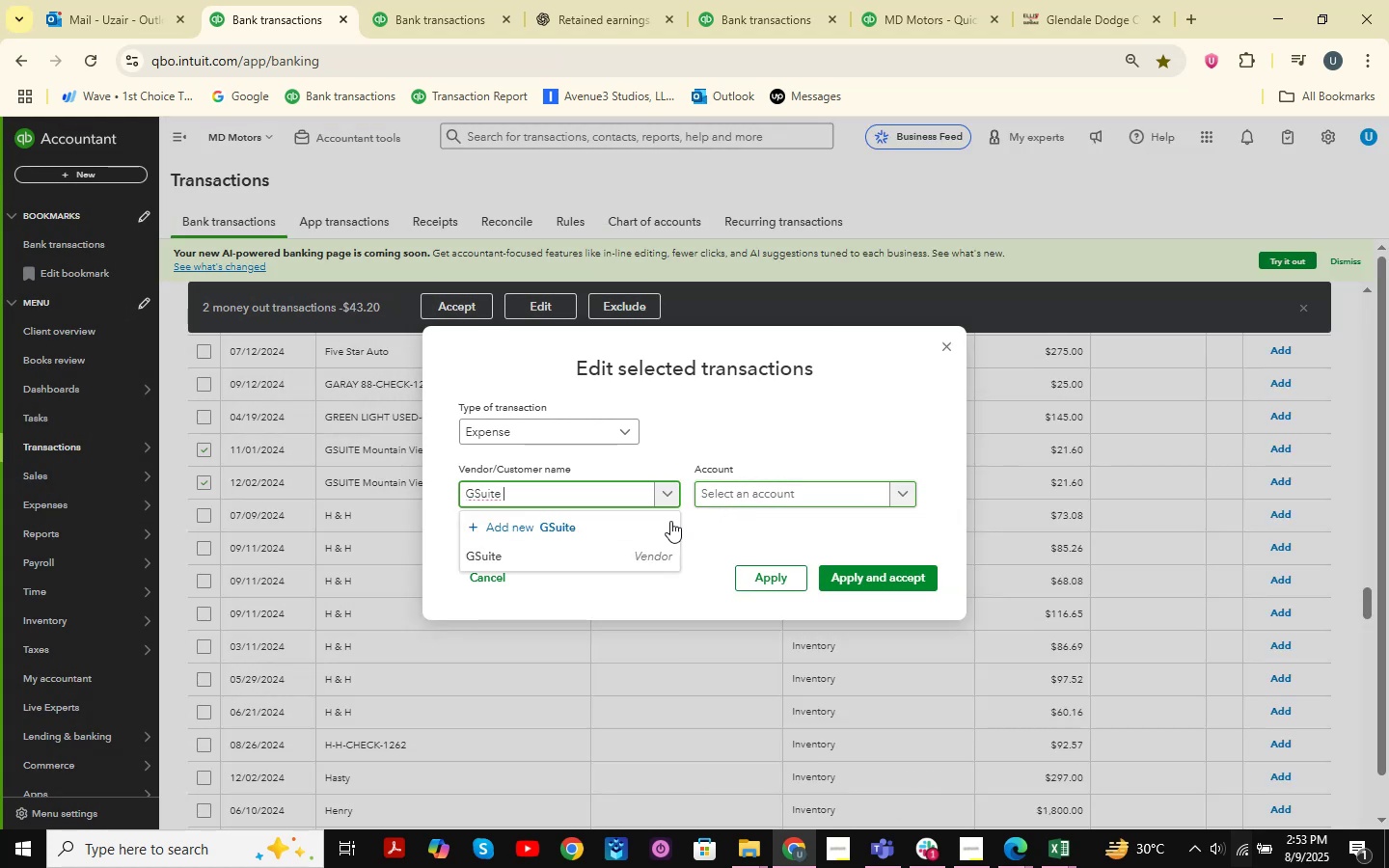 
left_click([517, 552])
 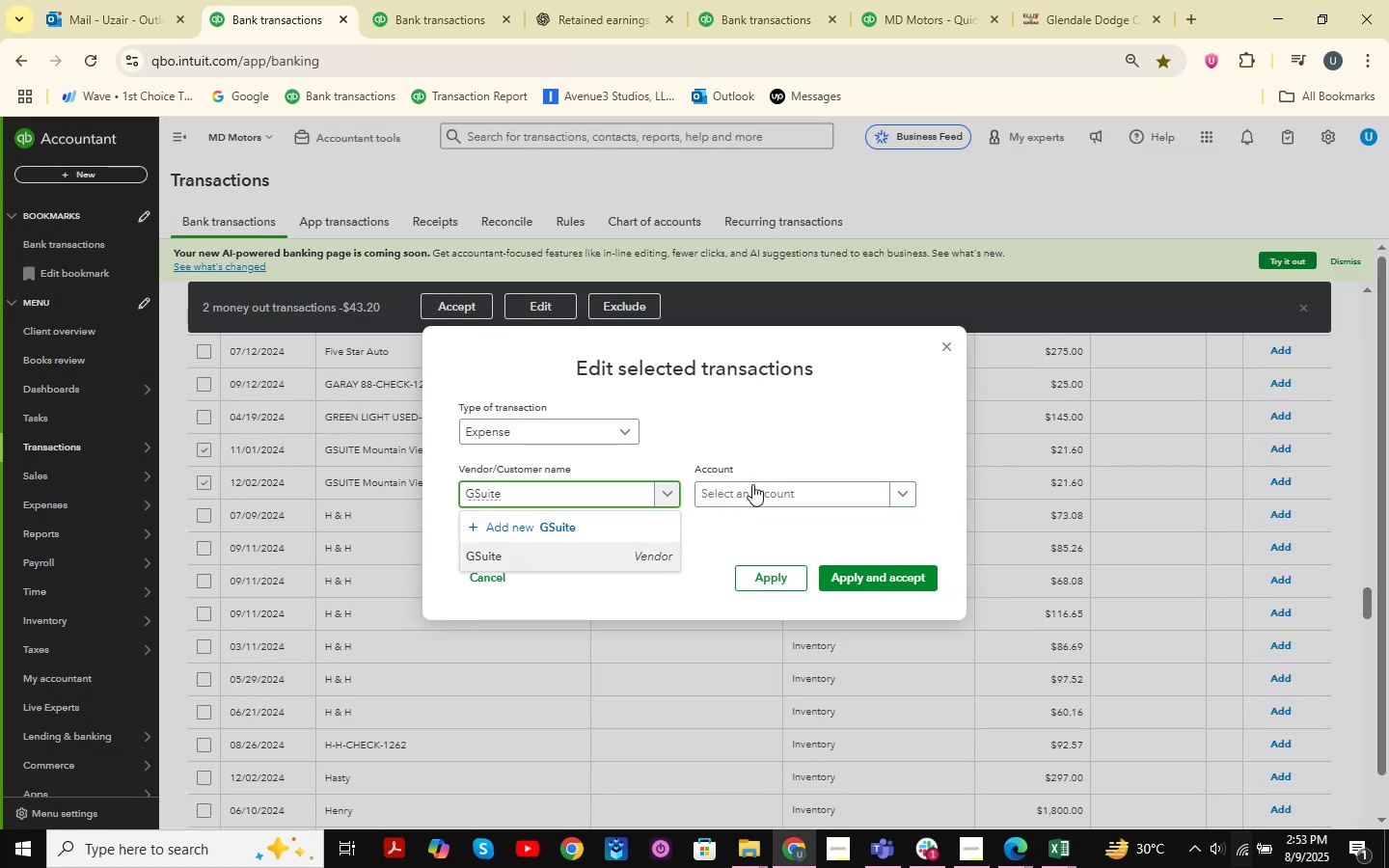 
left_click([760, 486])
 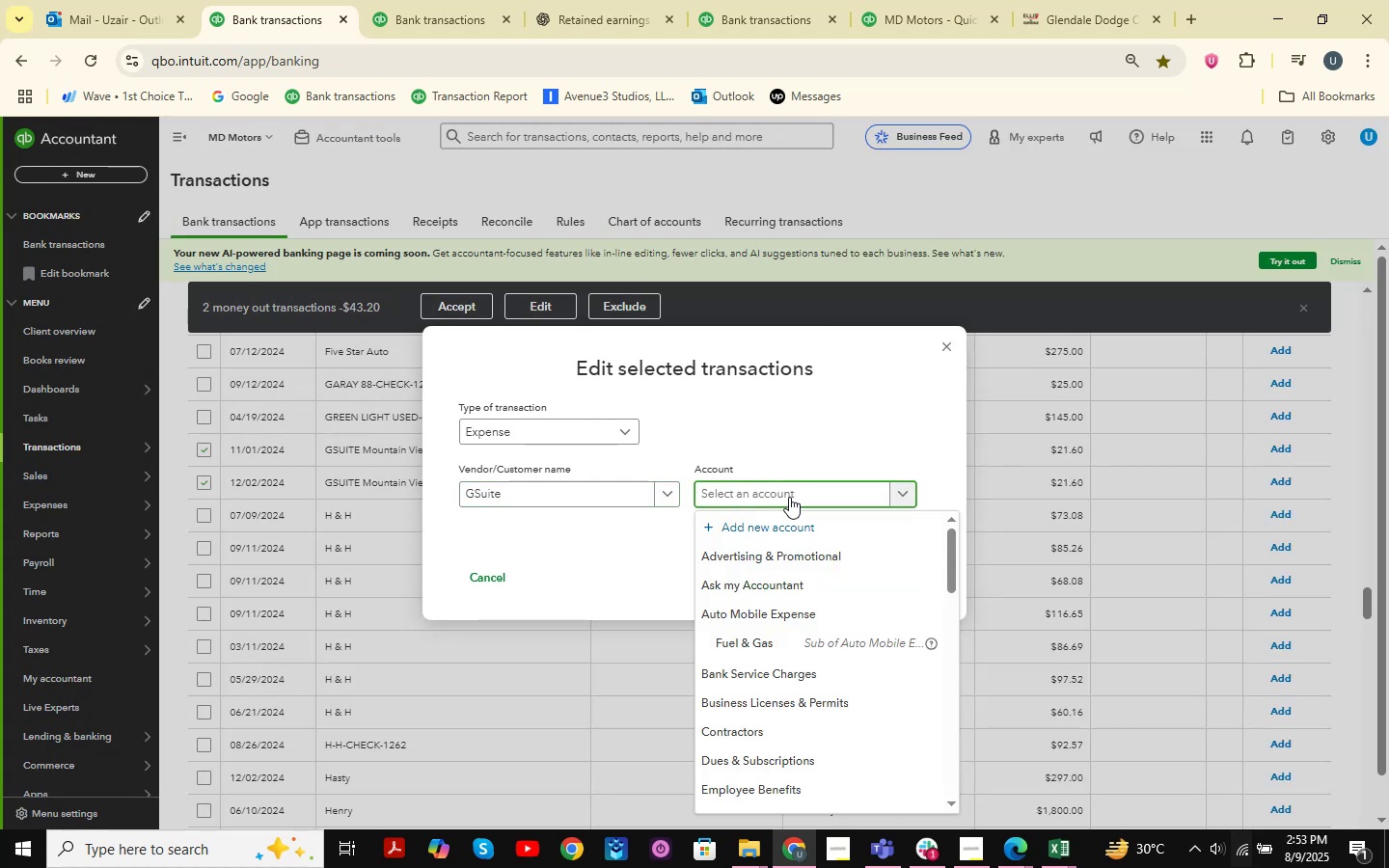 
type(dues )
 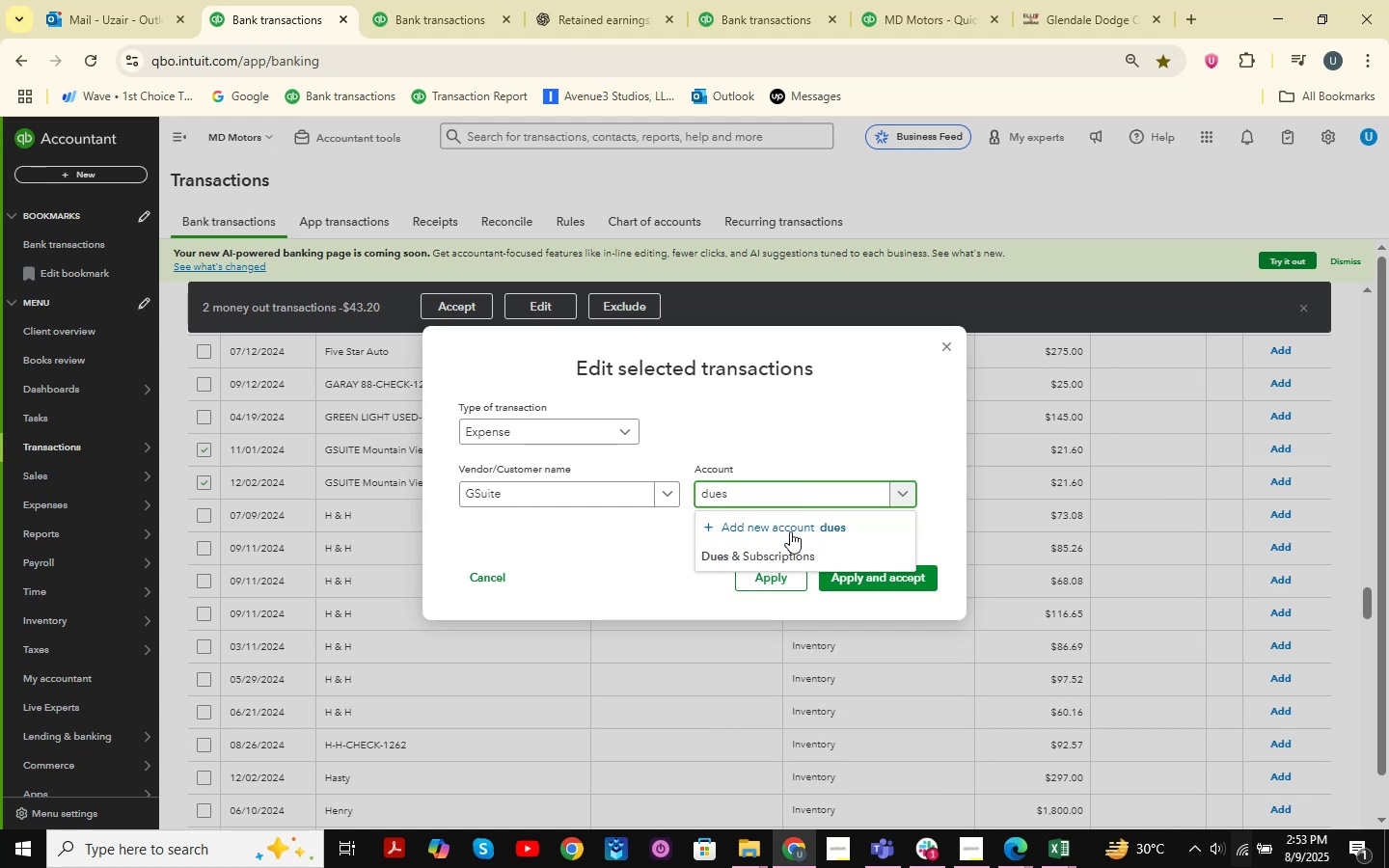 
left_click([790, 549])
 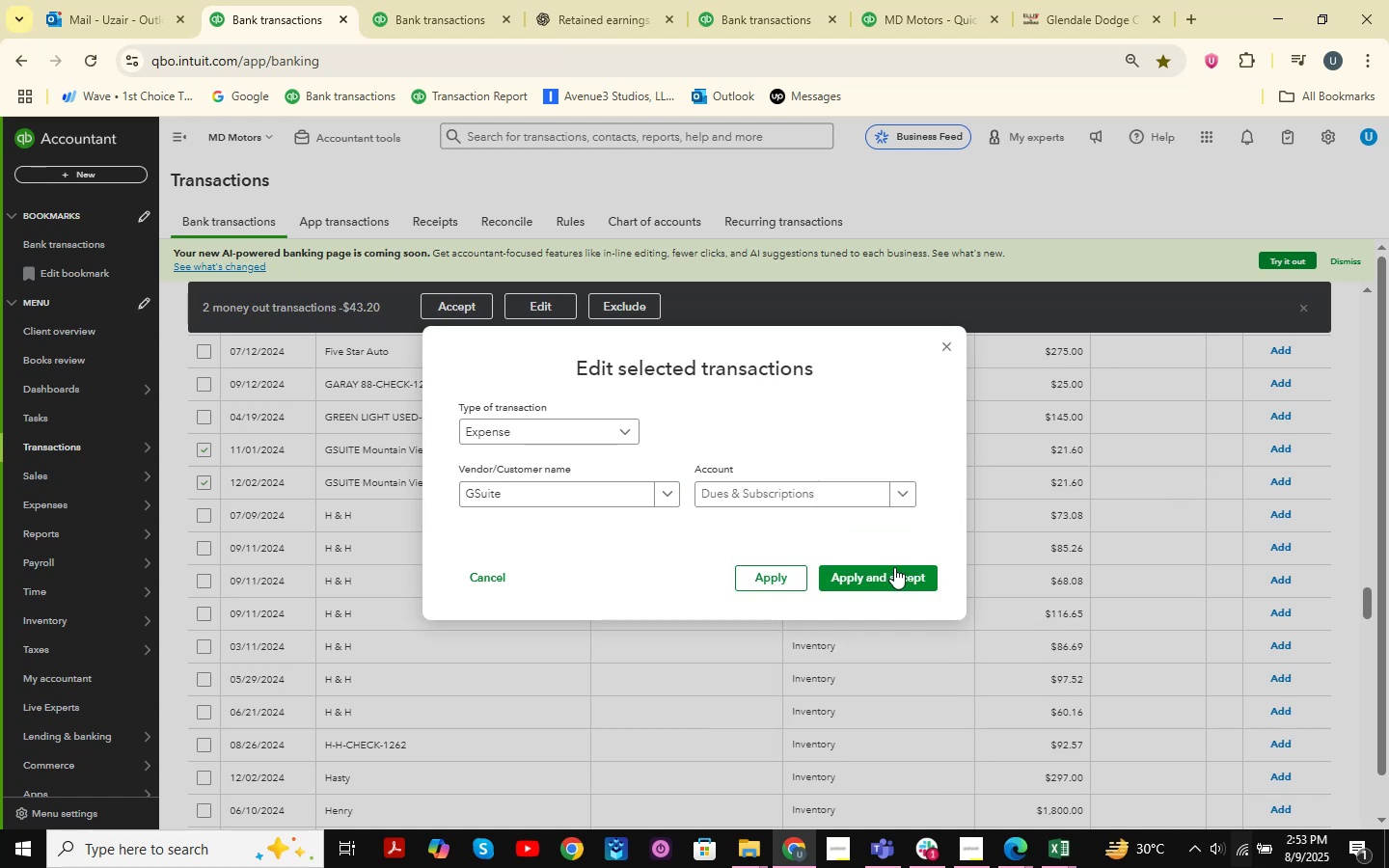 
left_click([894, 567])
 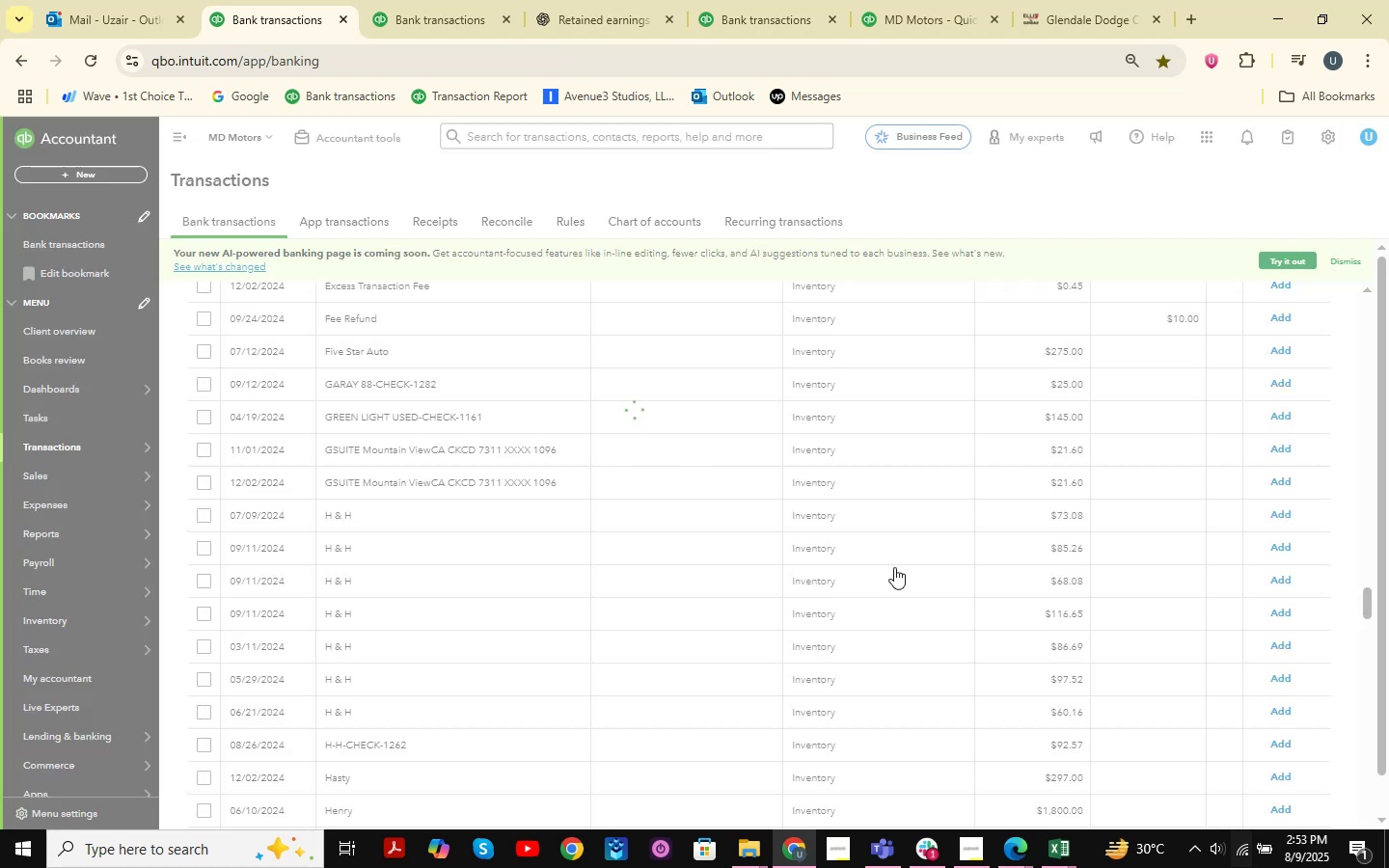 
wait(8.25)
 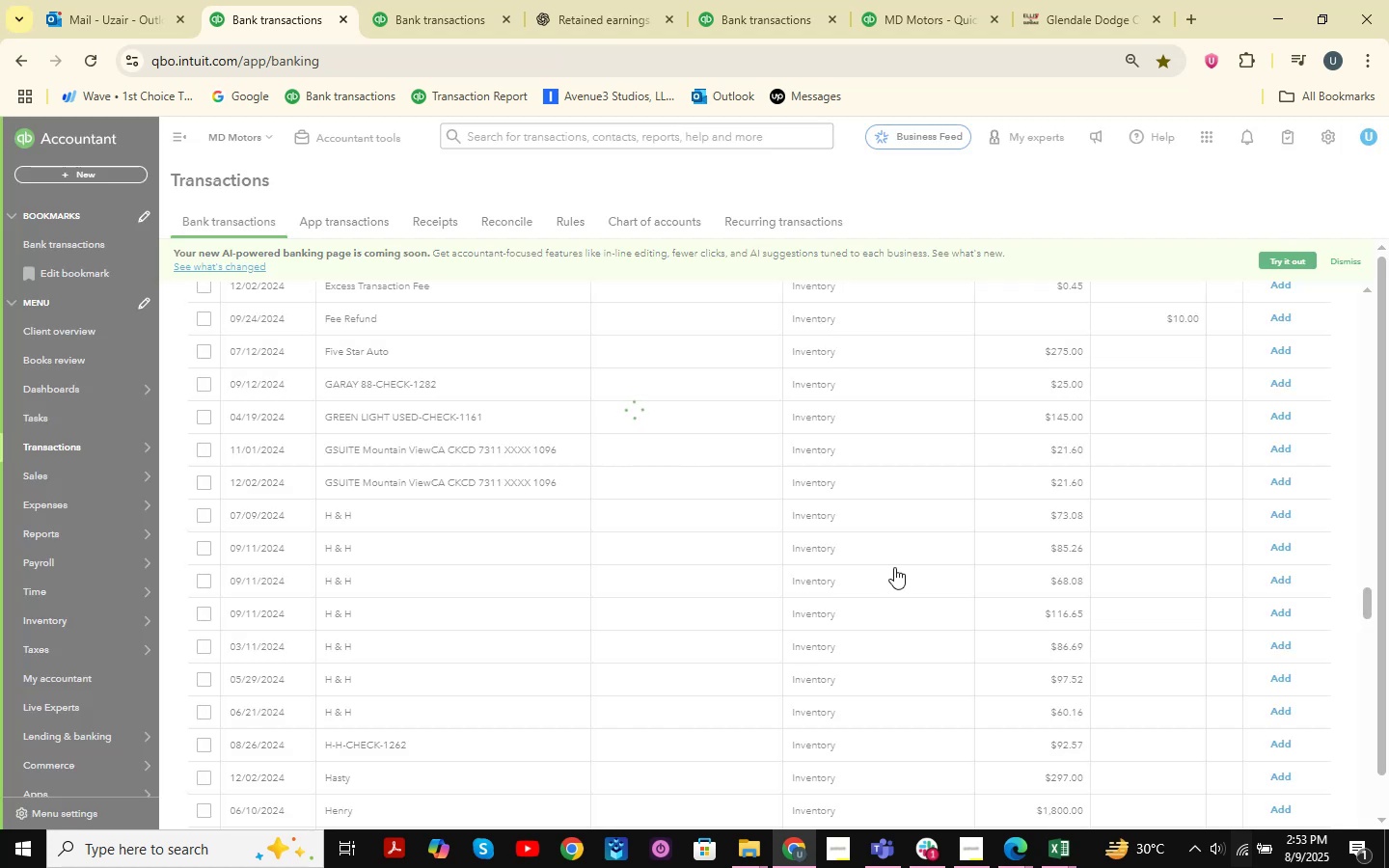 
scroll: coordinate [584, 463], scroll_direction: up, amount: 58.0
 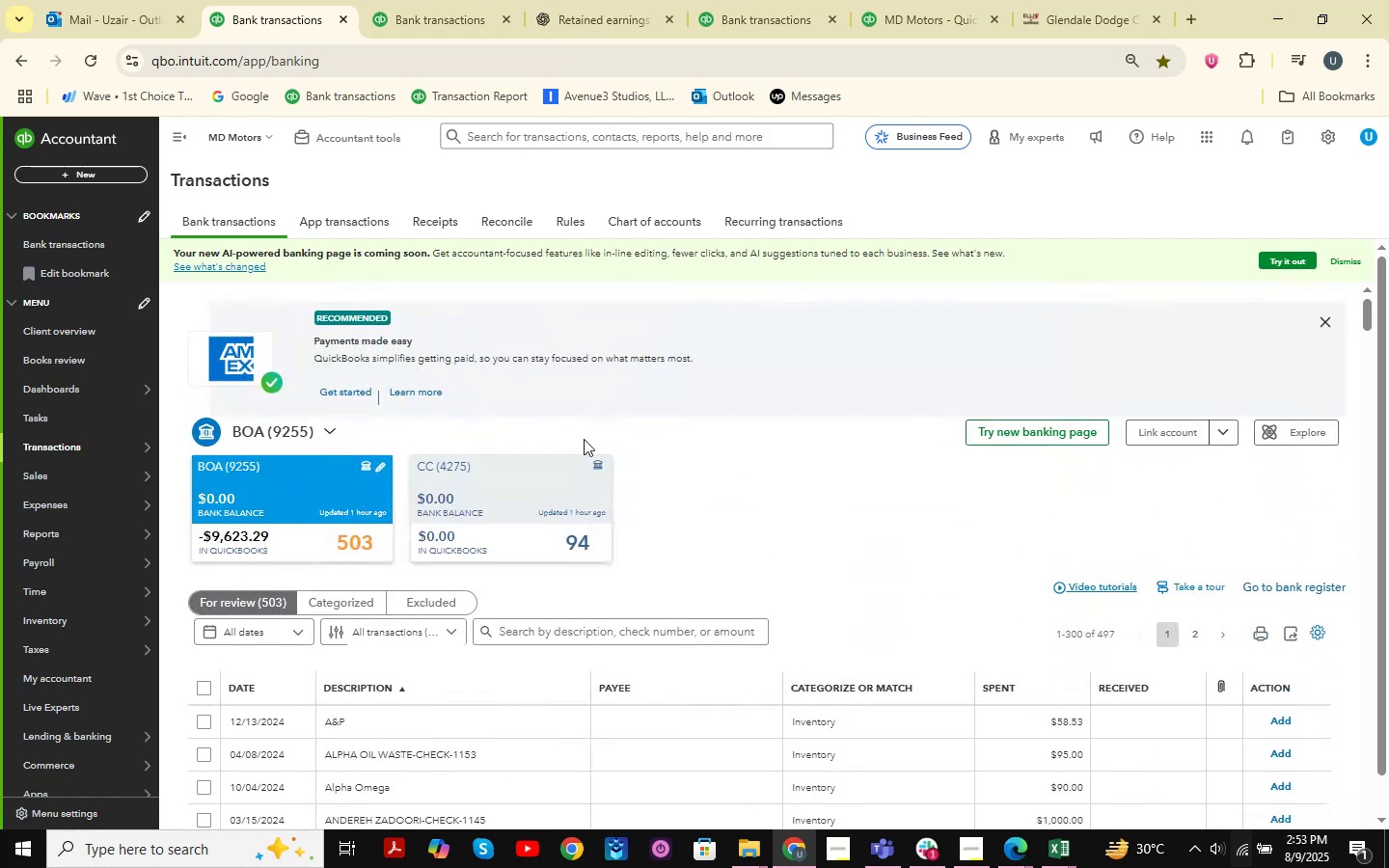 
scroll: coordinate [597, 498], scroll_direction: down, amount: 12.0
 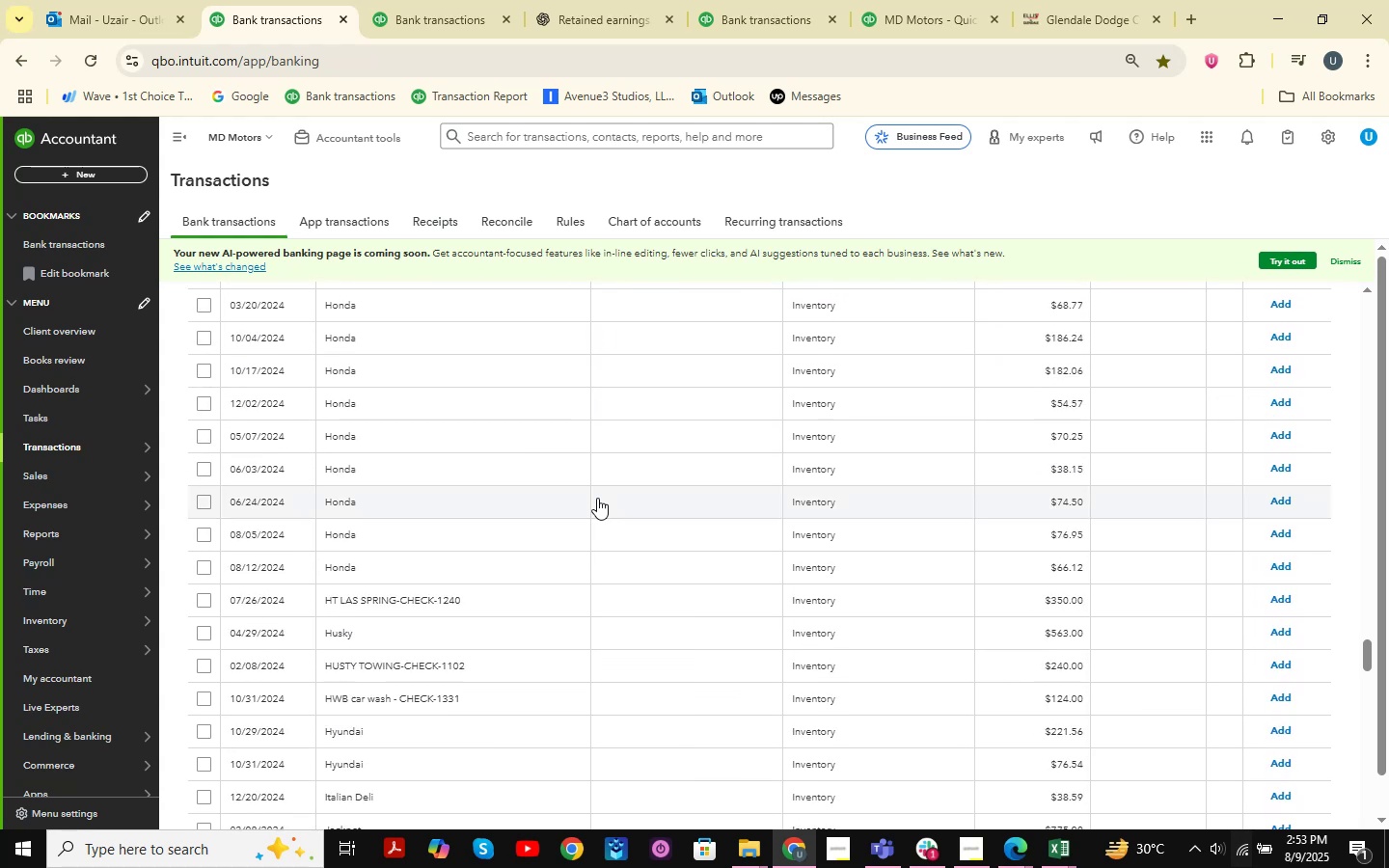 
scroll: coordinate [597, 498], scroll_direction: up, amount: 8.0
 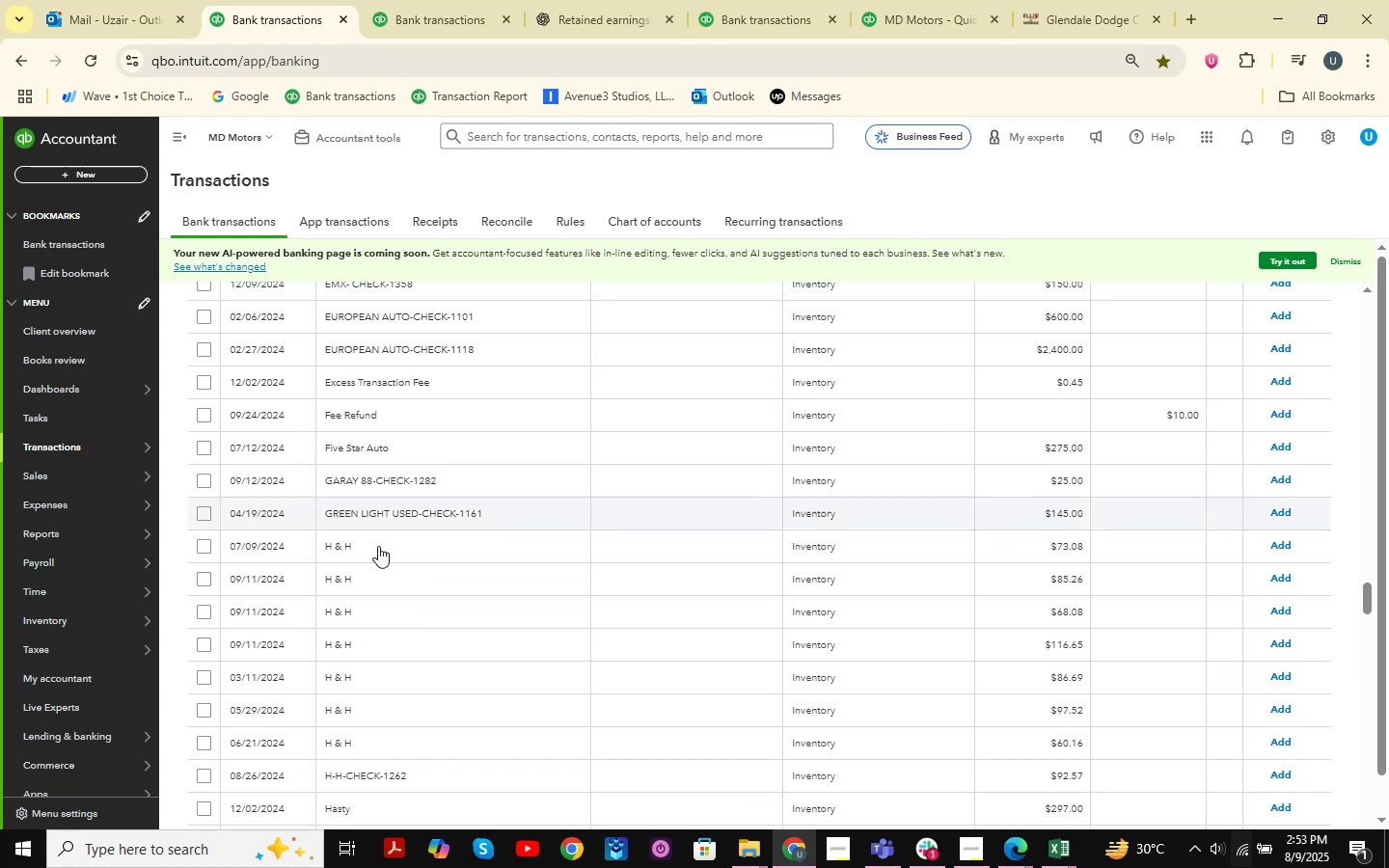 
left_click([356, 547])
 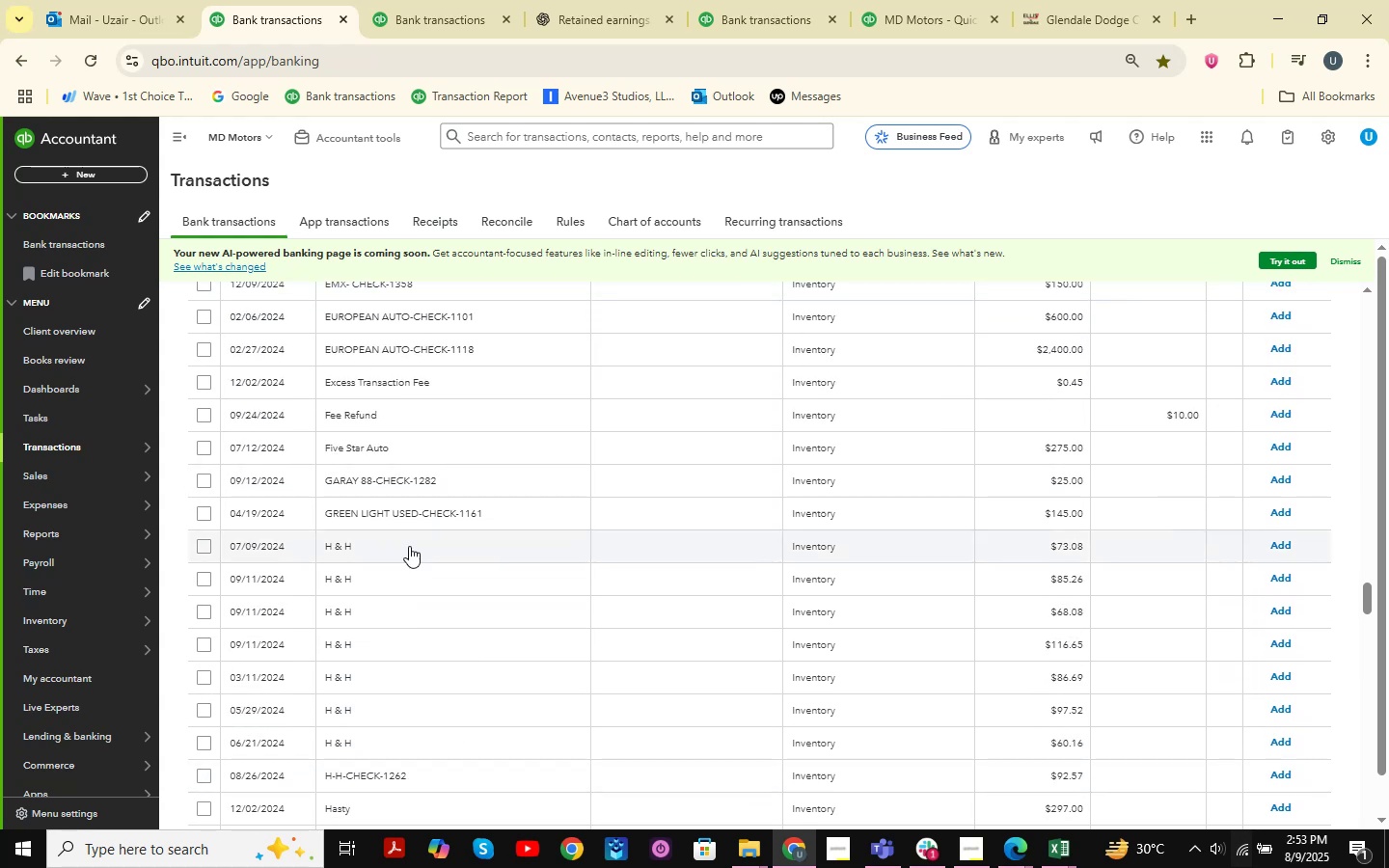 
mouse_move([581, 556])
 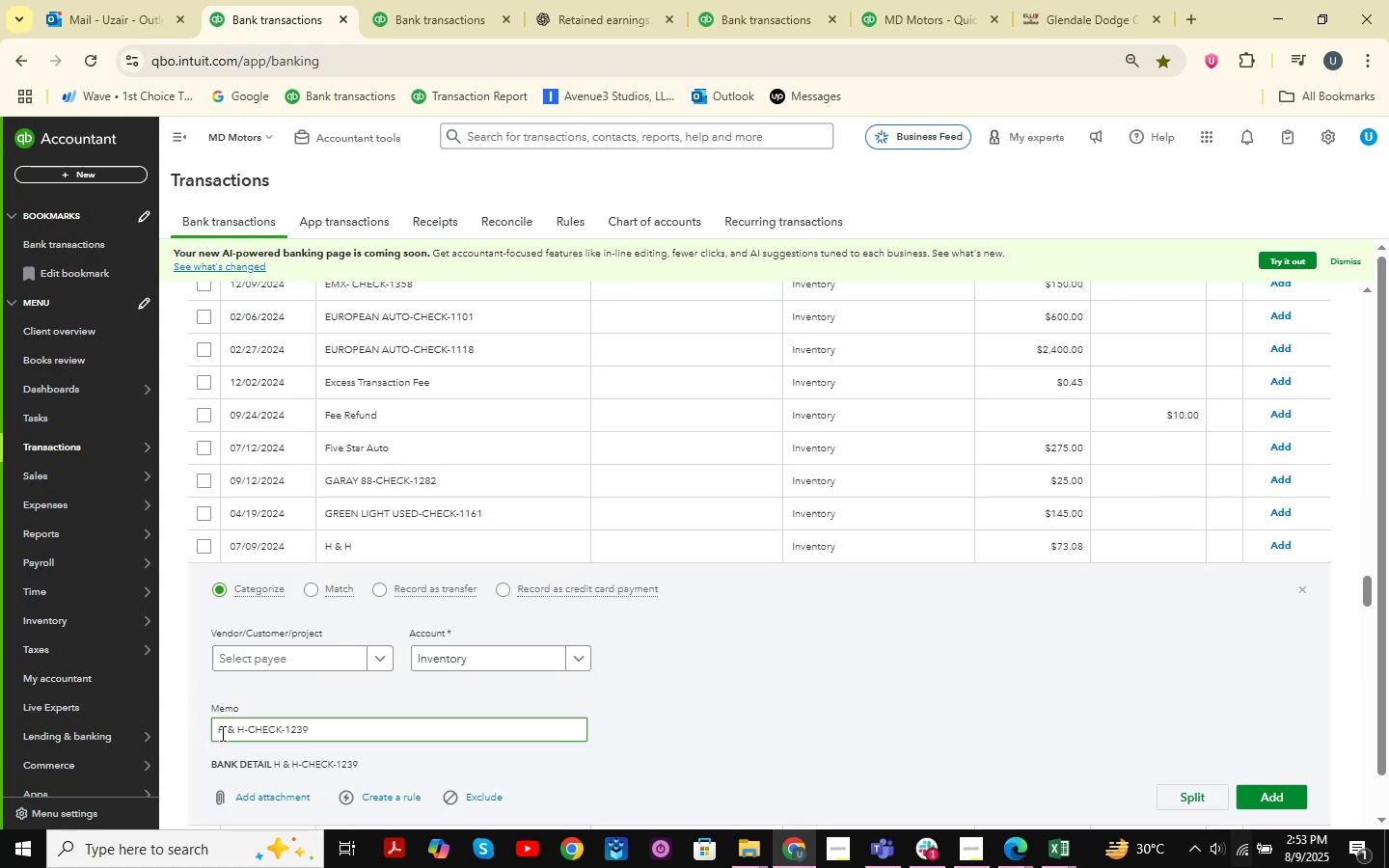 
left_click([218, 733])
 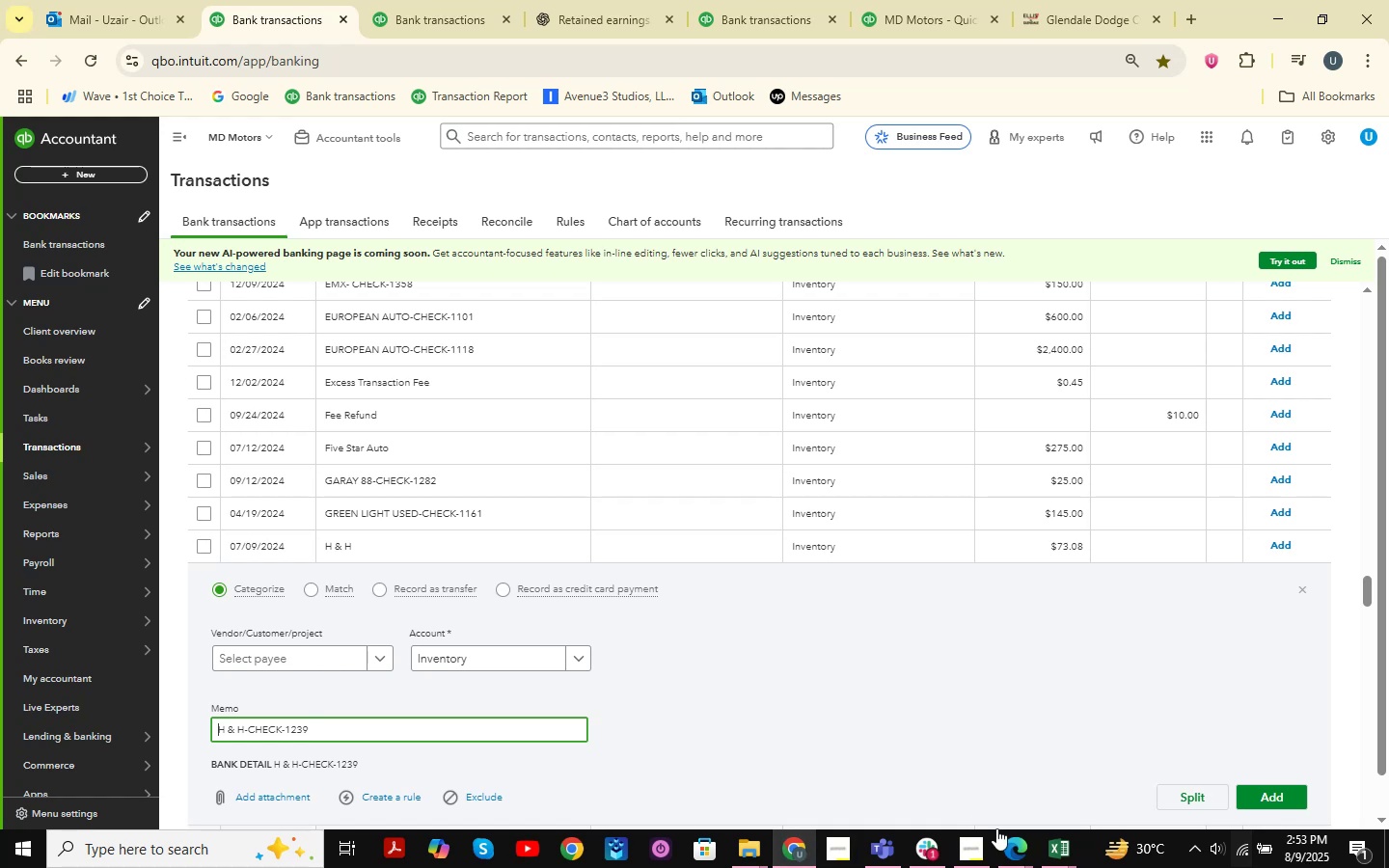 
left_click([1057, 846])
 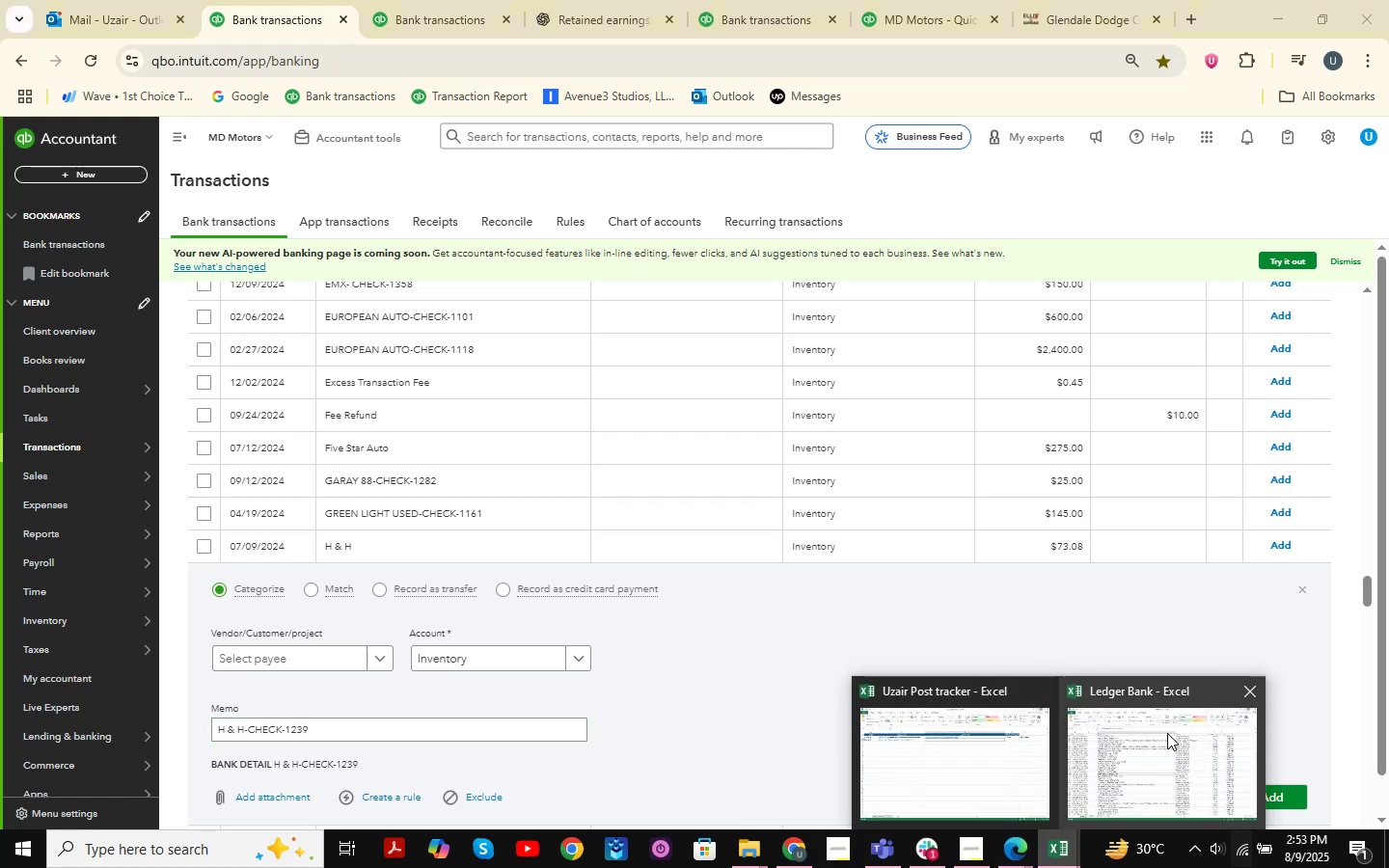 
left_click([1167, 733])
 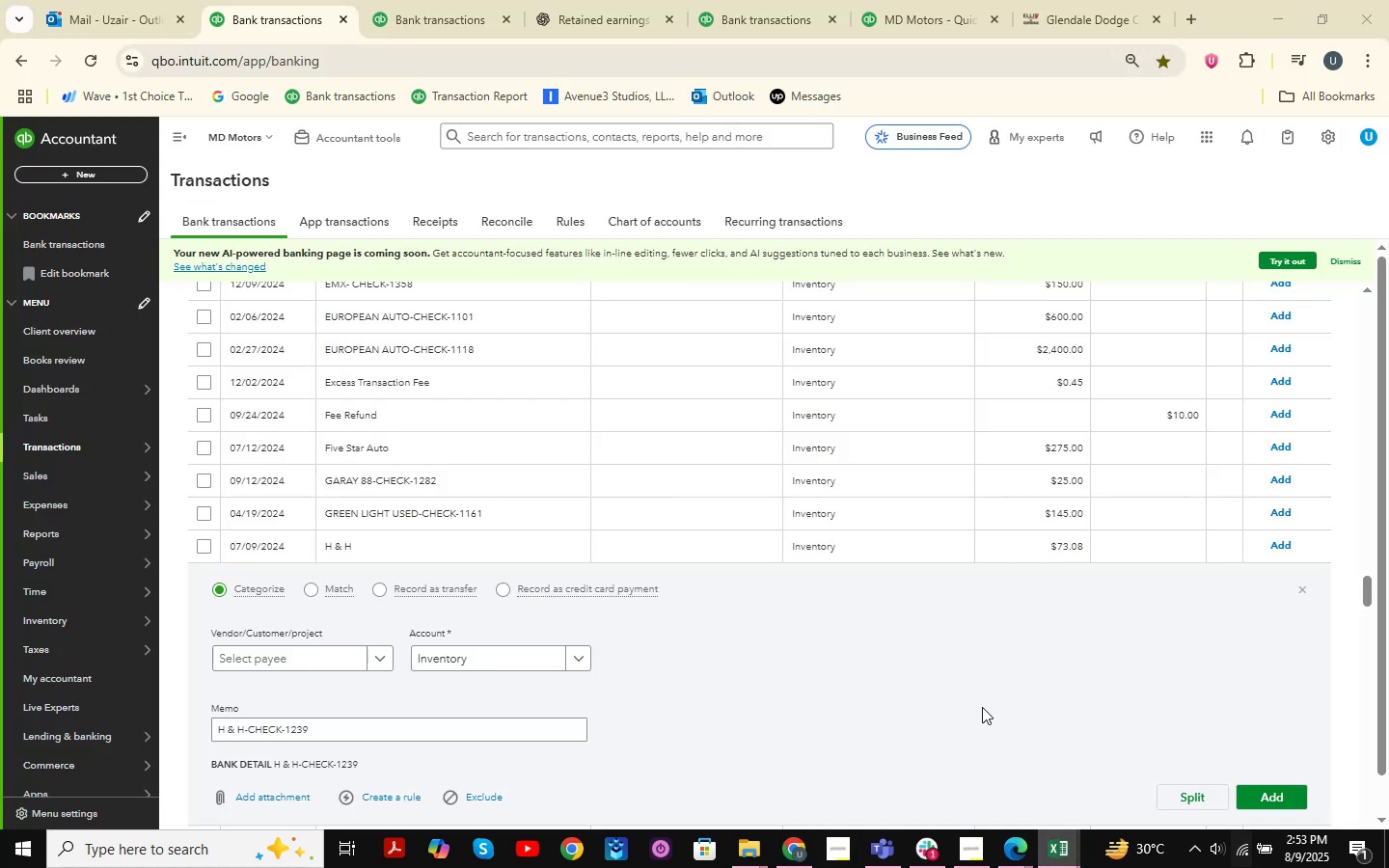 
left_click([507, 463])
 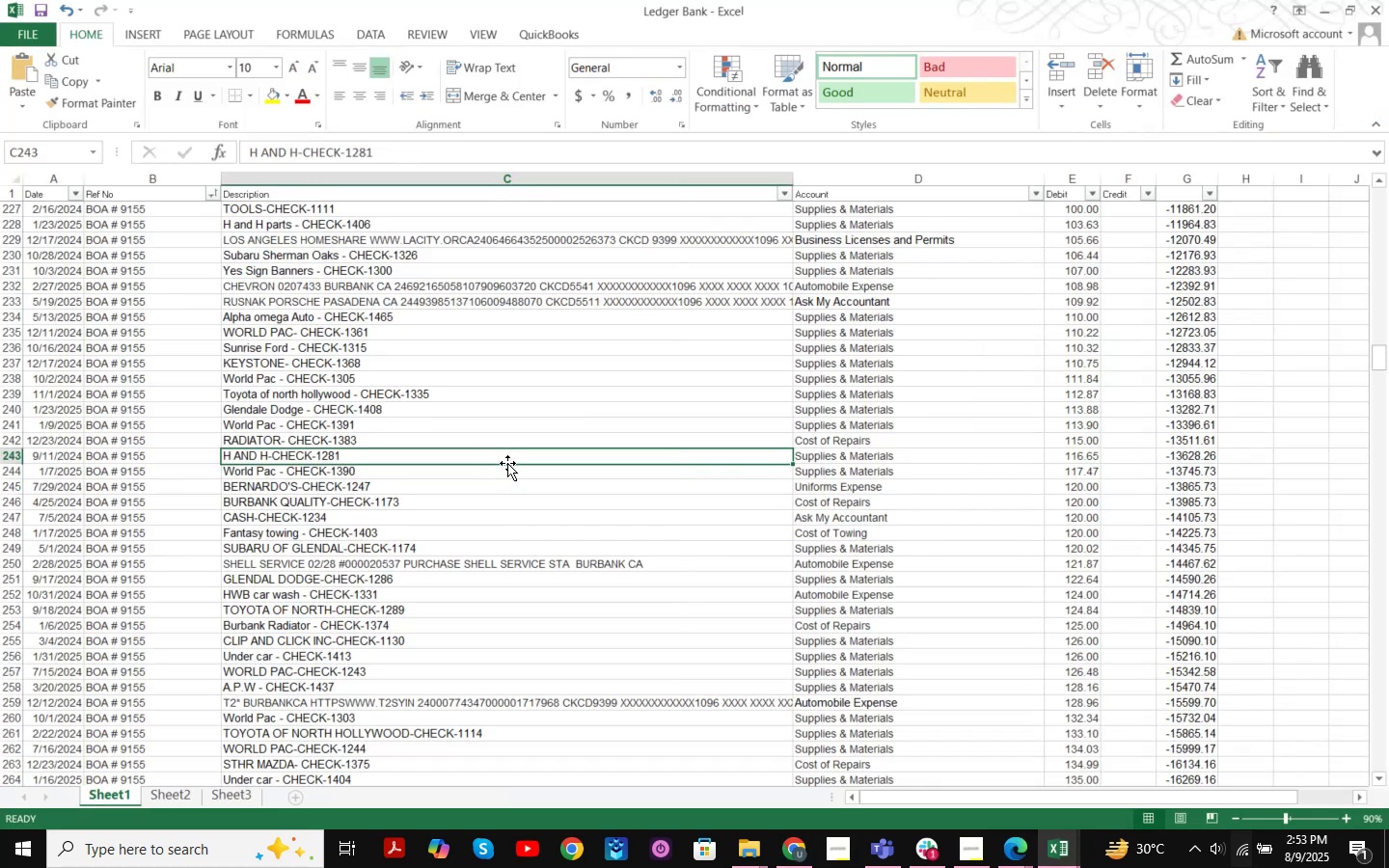 
key(Control+F)
 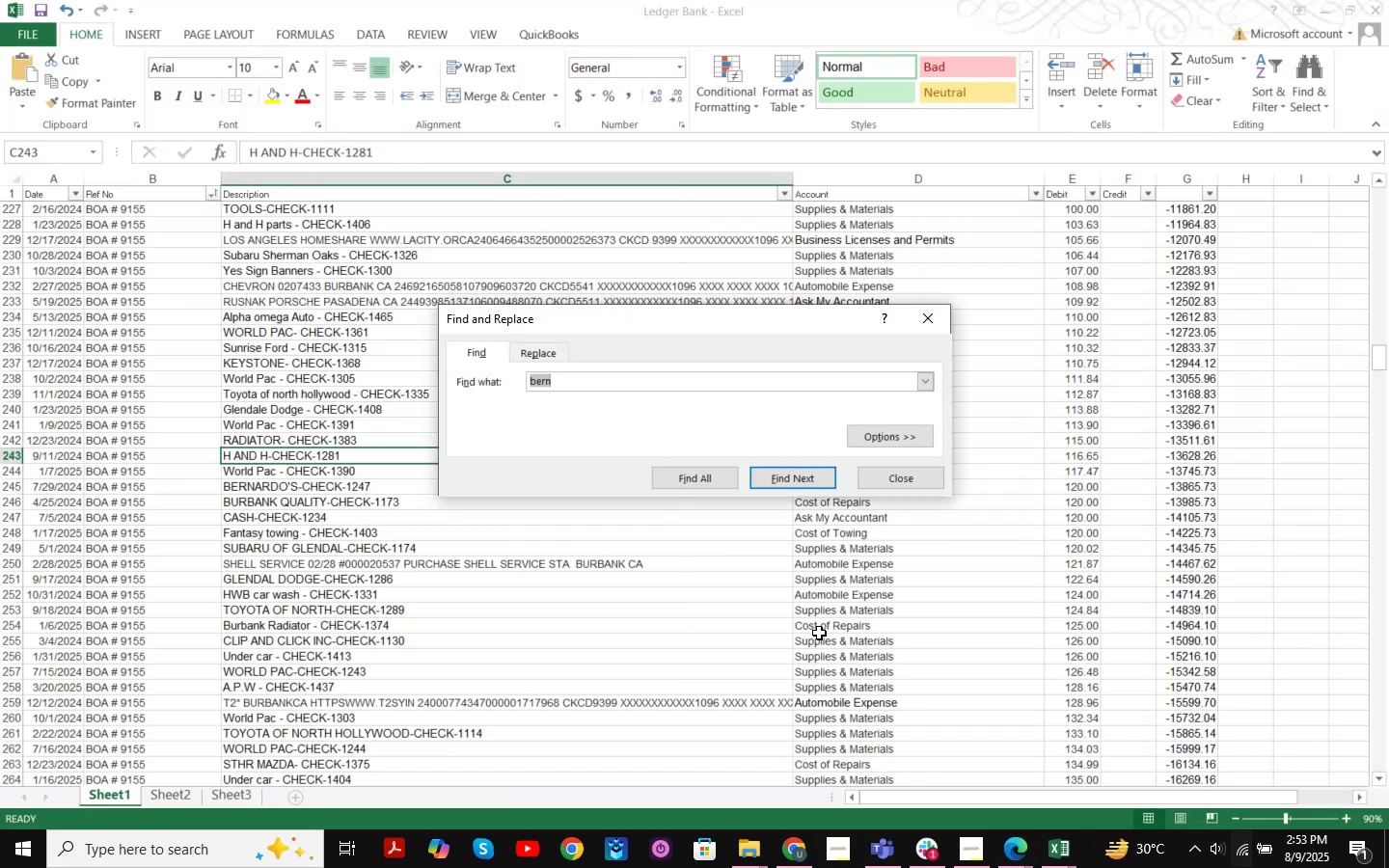 
key(H)
 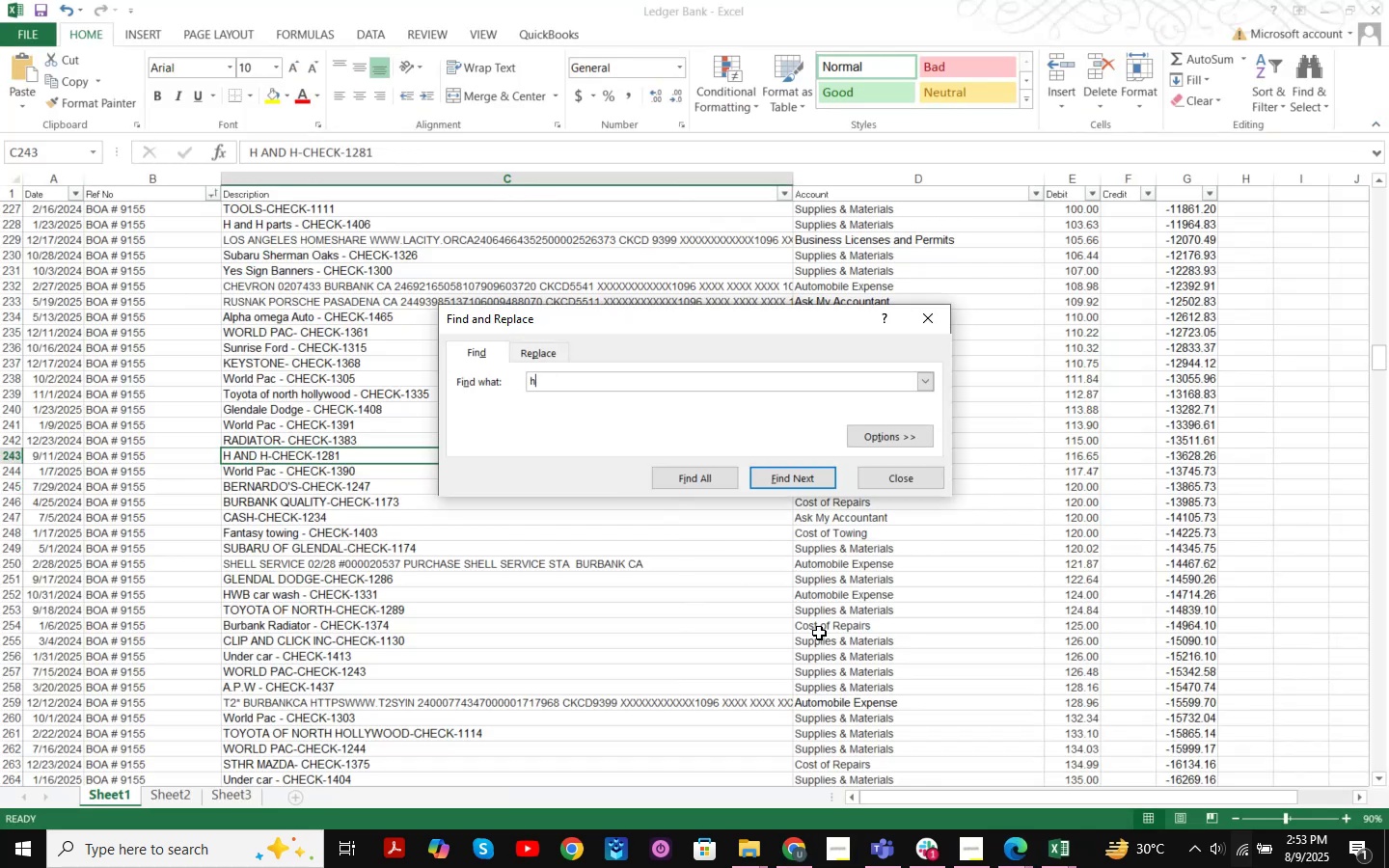 
key(Space)
 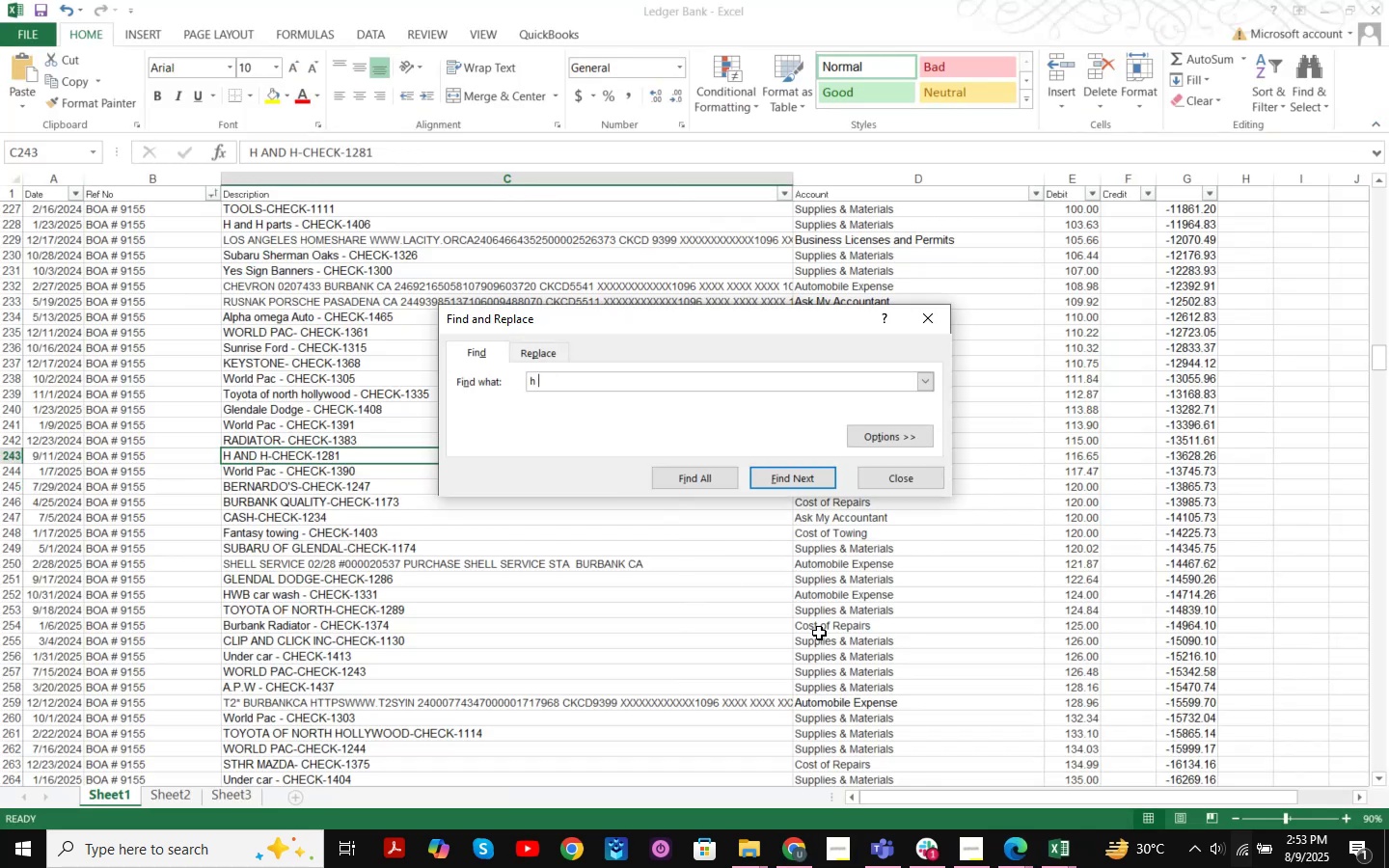 
key(Shift+7)
 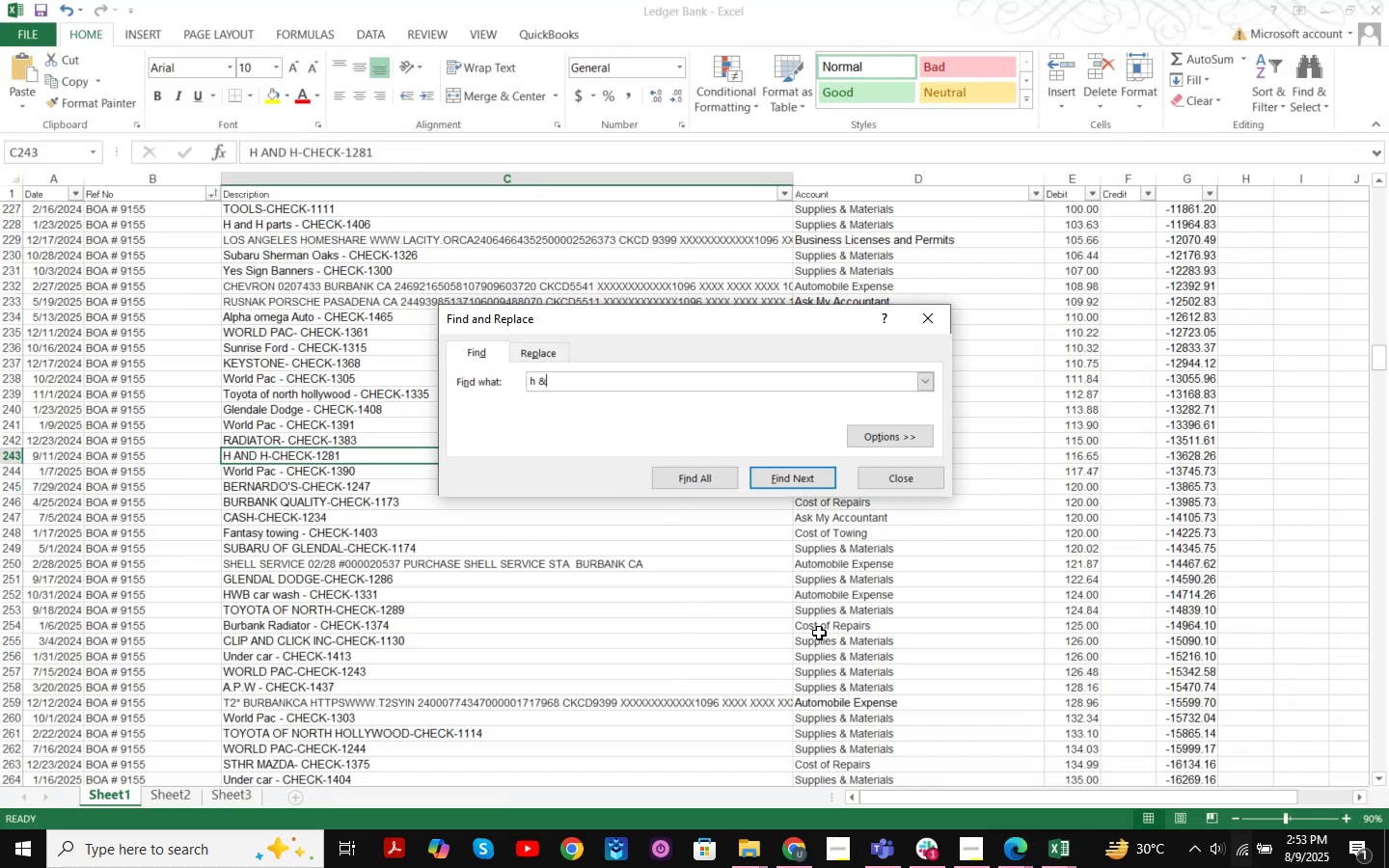 
key(Space)
 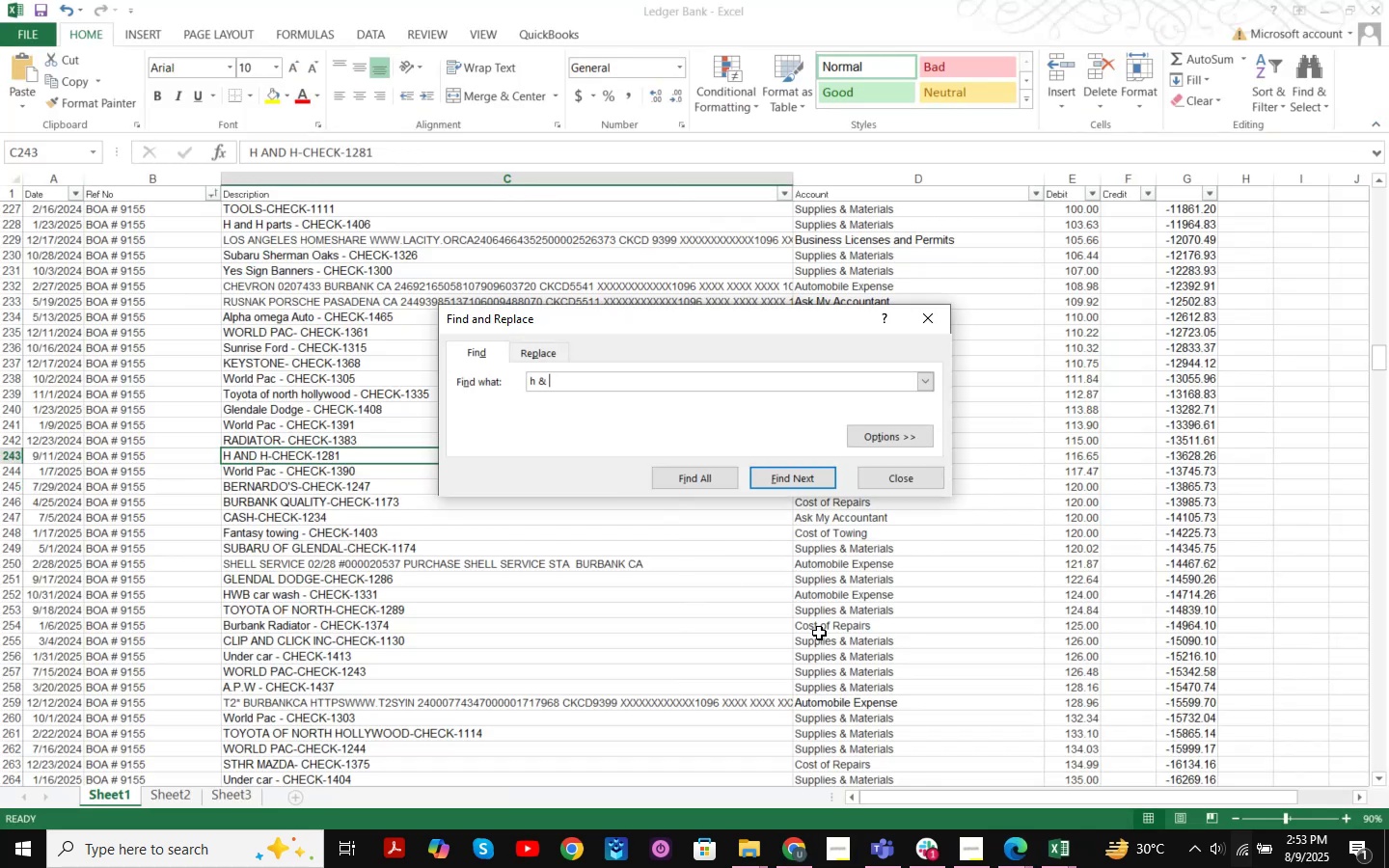 
key(H)
 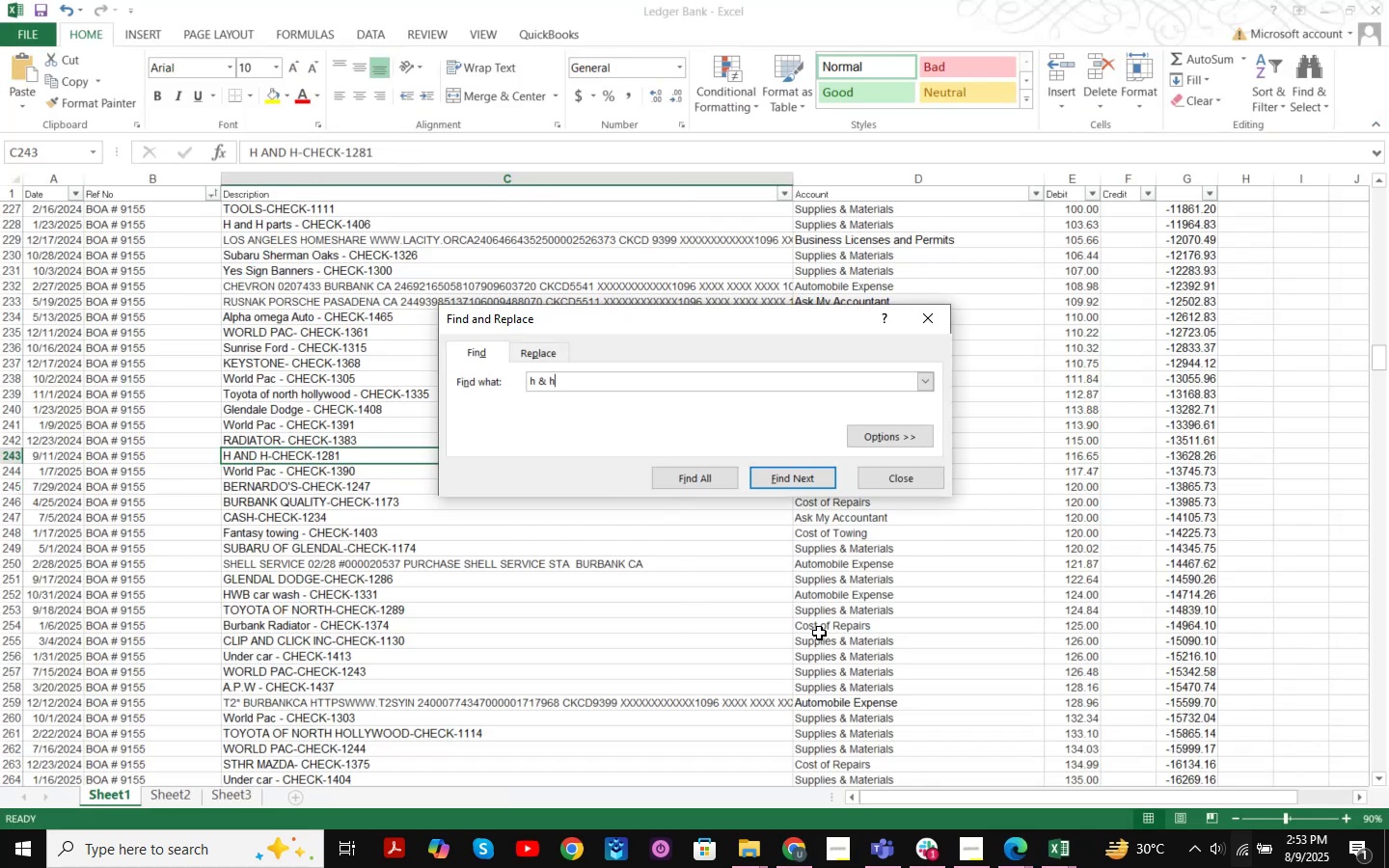 
key(Enter)
 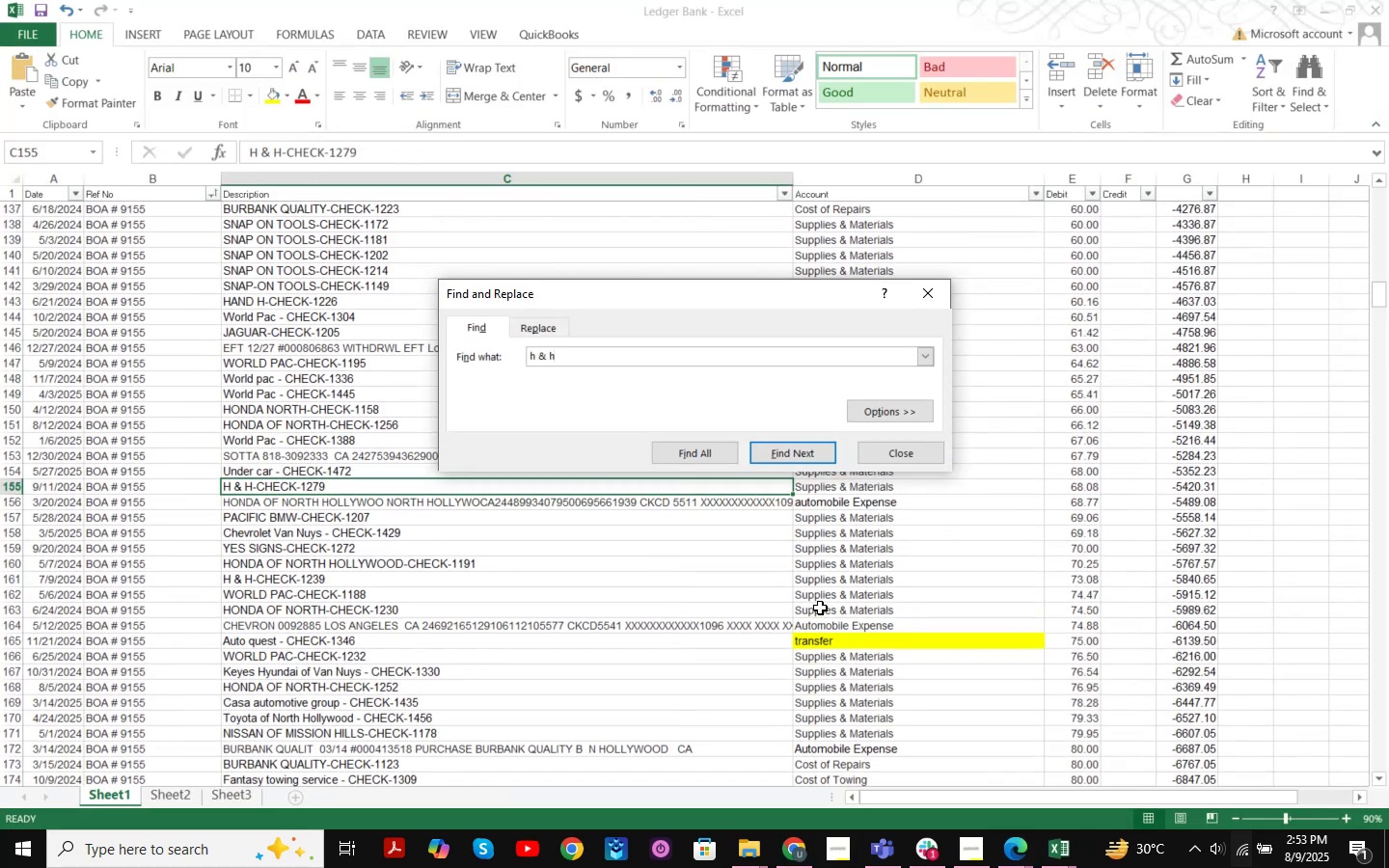 
key(Enter)
 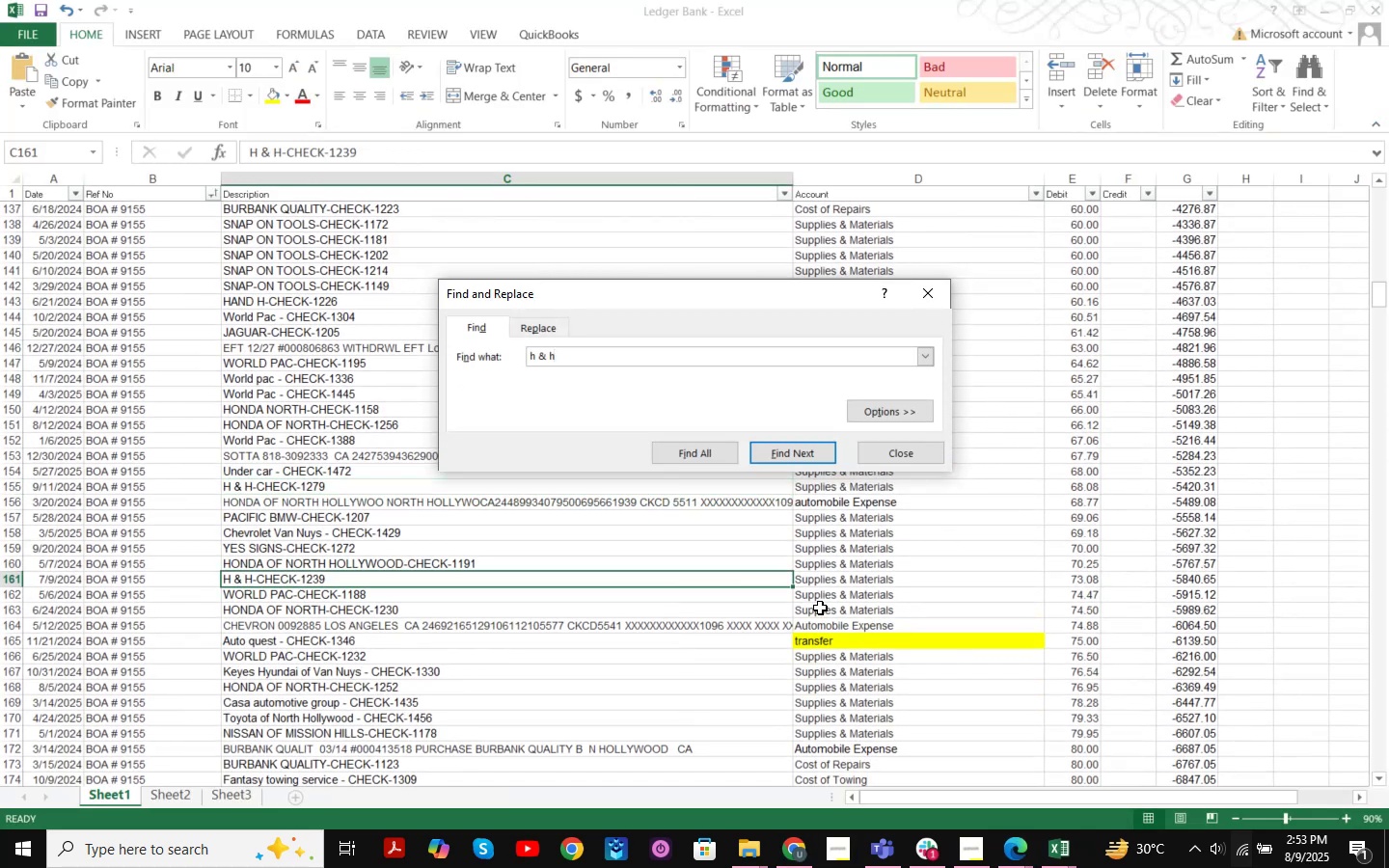 
key(Enter)
 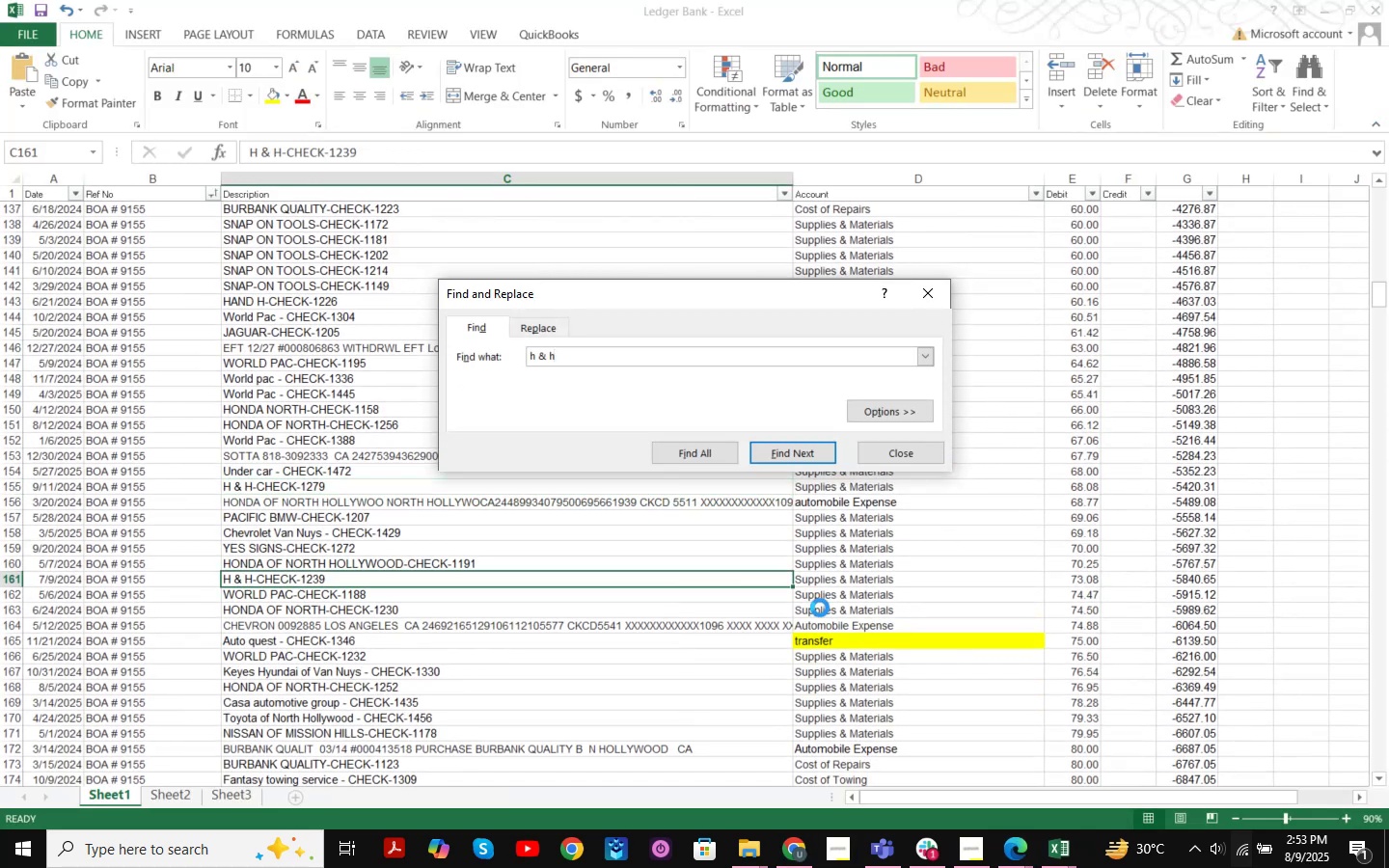 
key(Enter)
 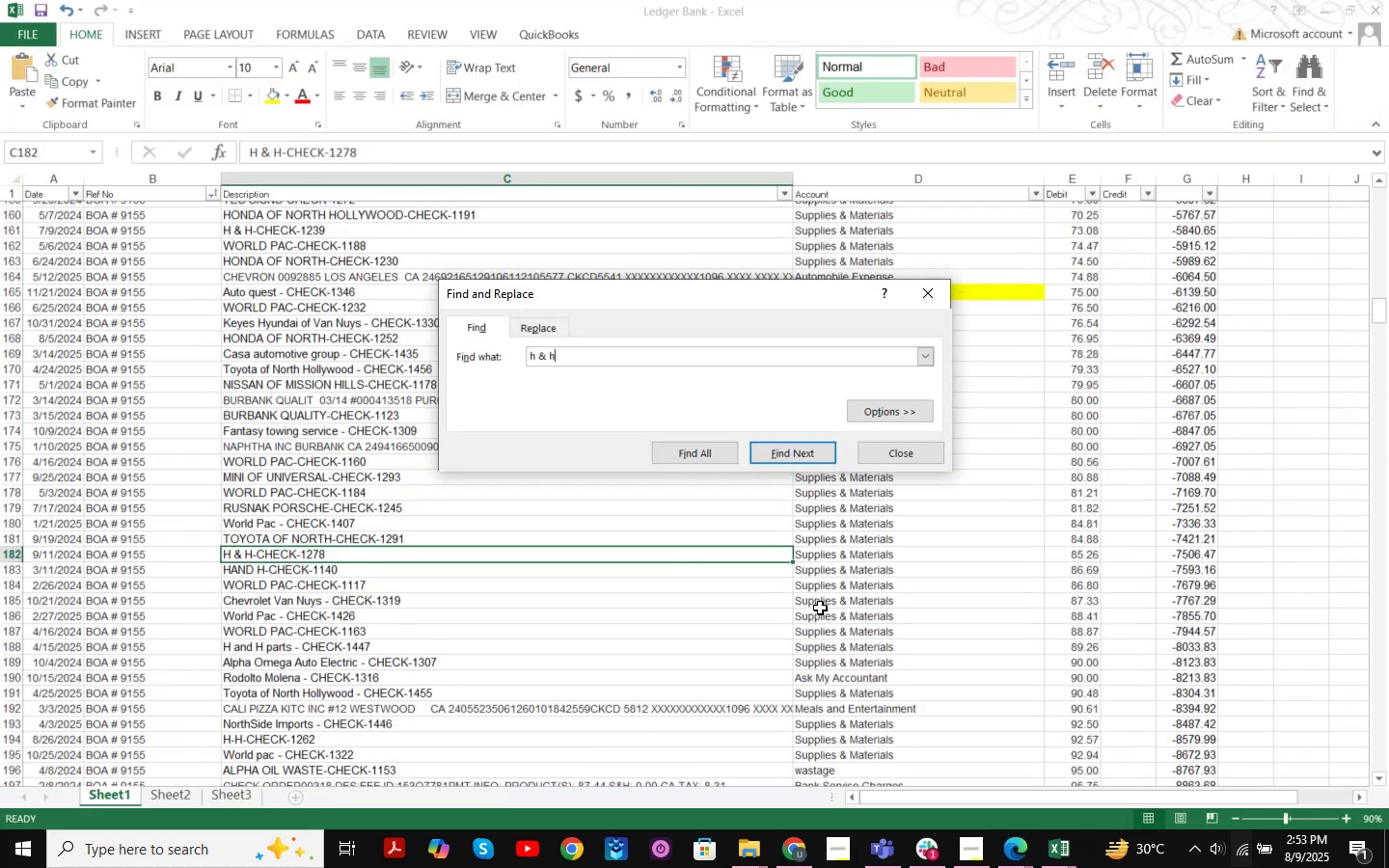 
key(Enter)
 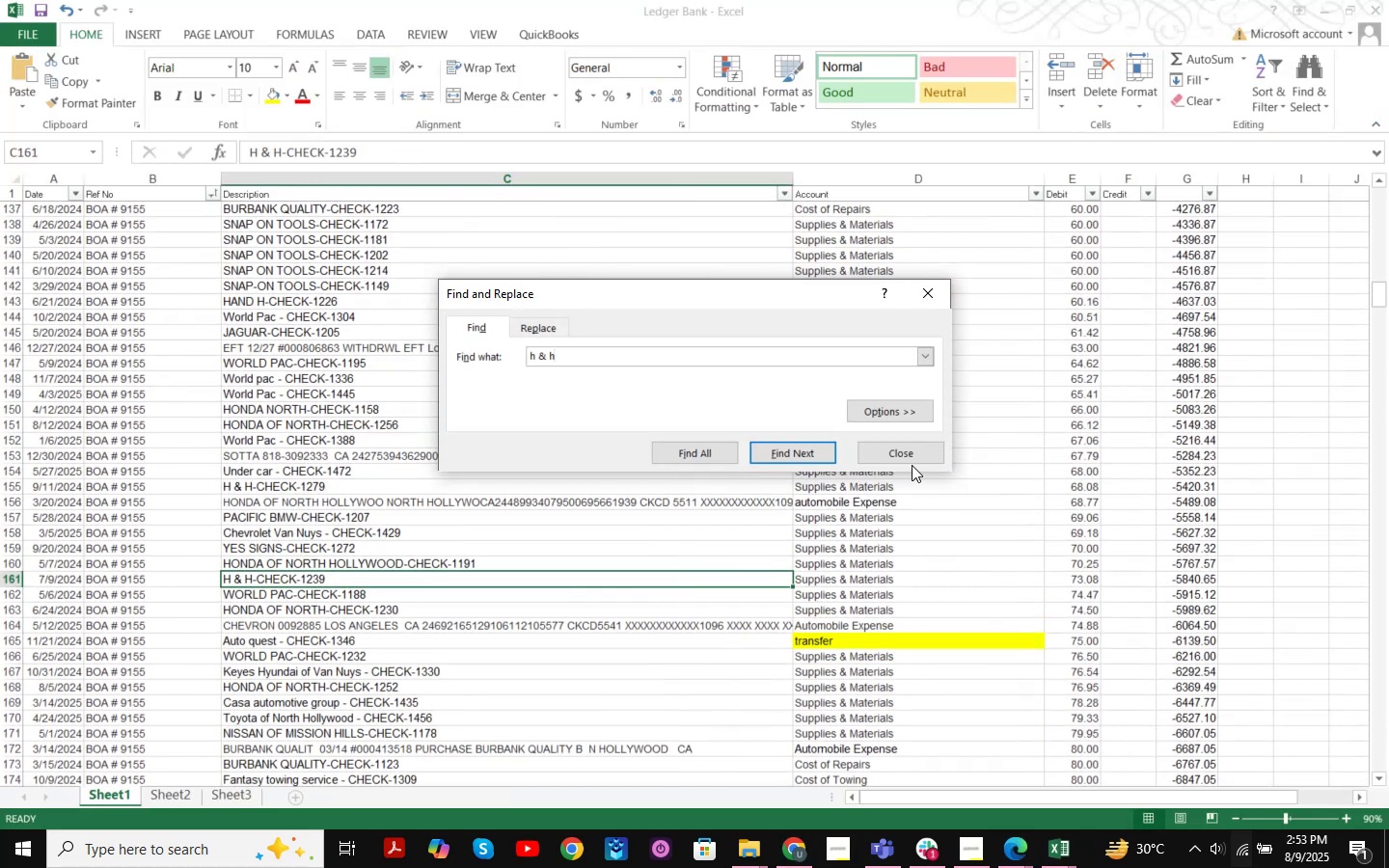 
double_click([919, 454])
 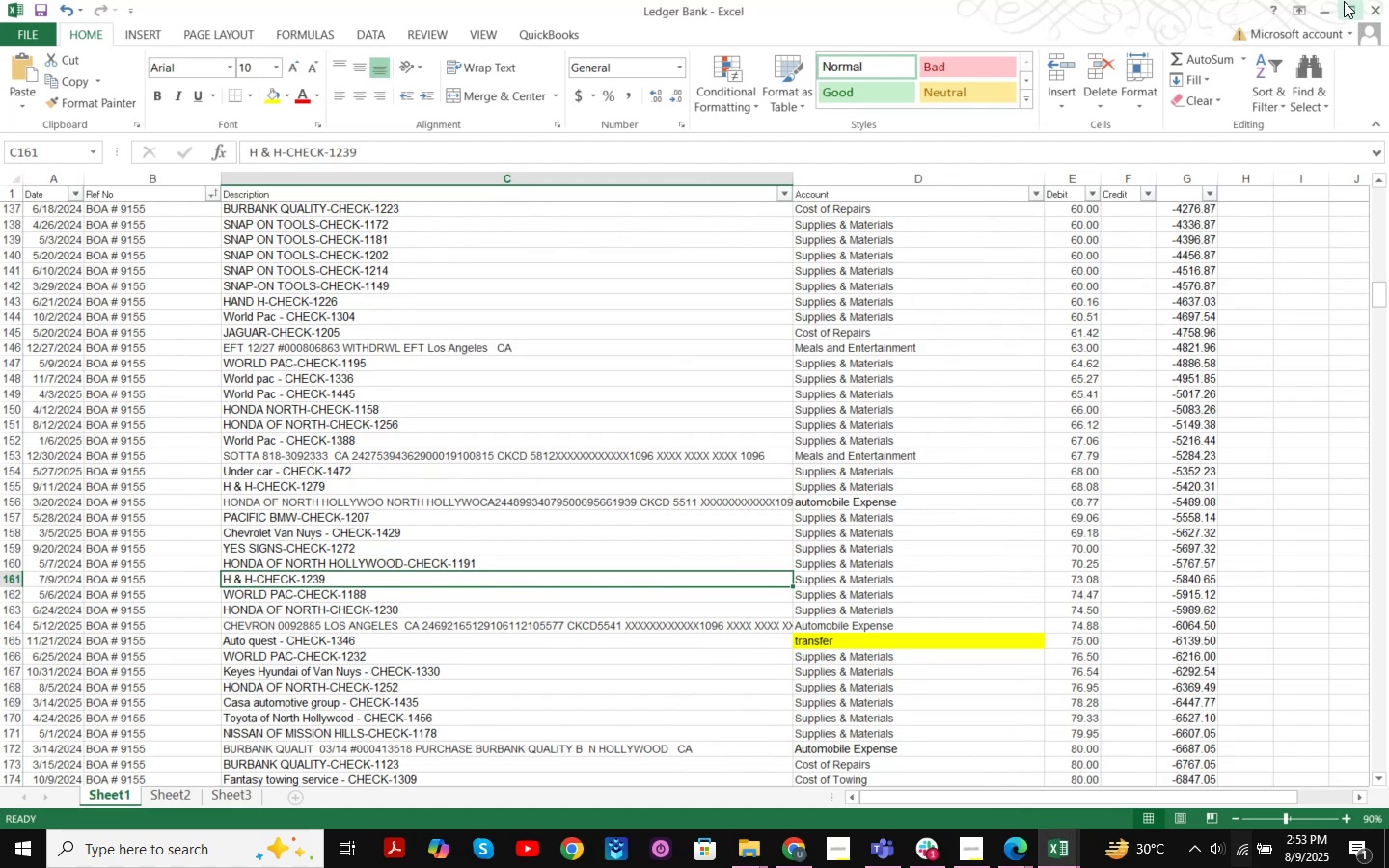 
left_click([1326, 9])
 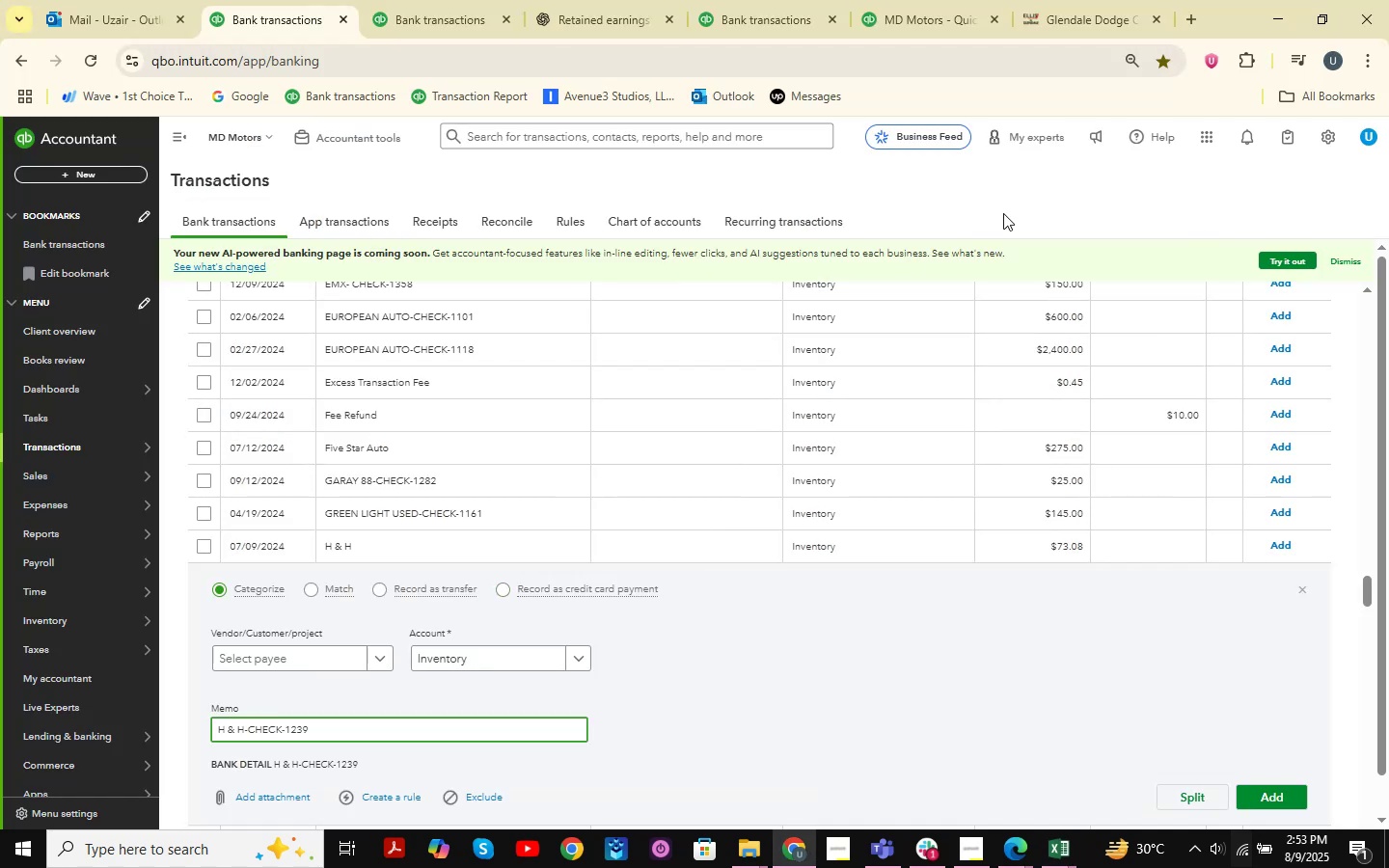 
left_click([1008, 170])
 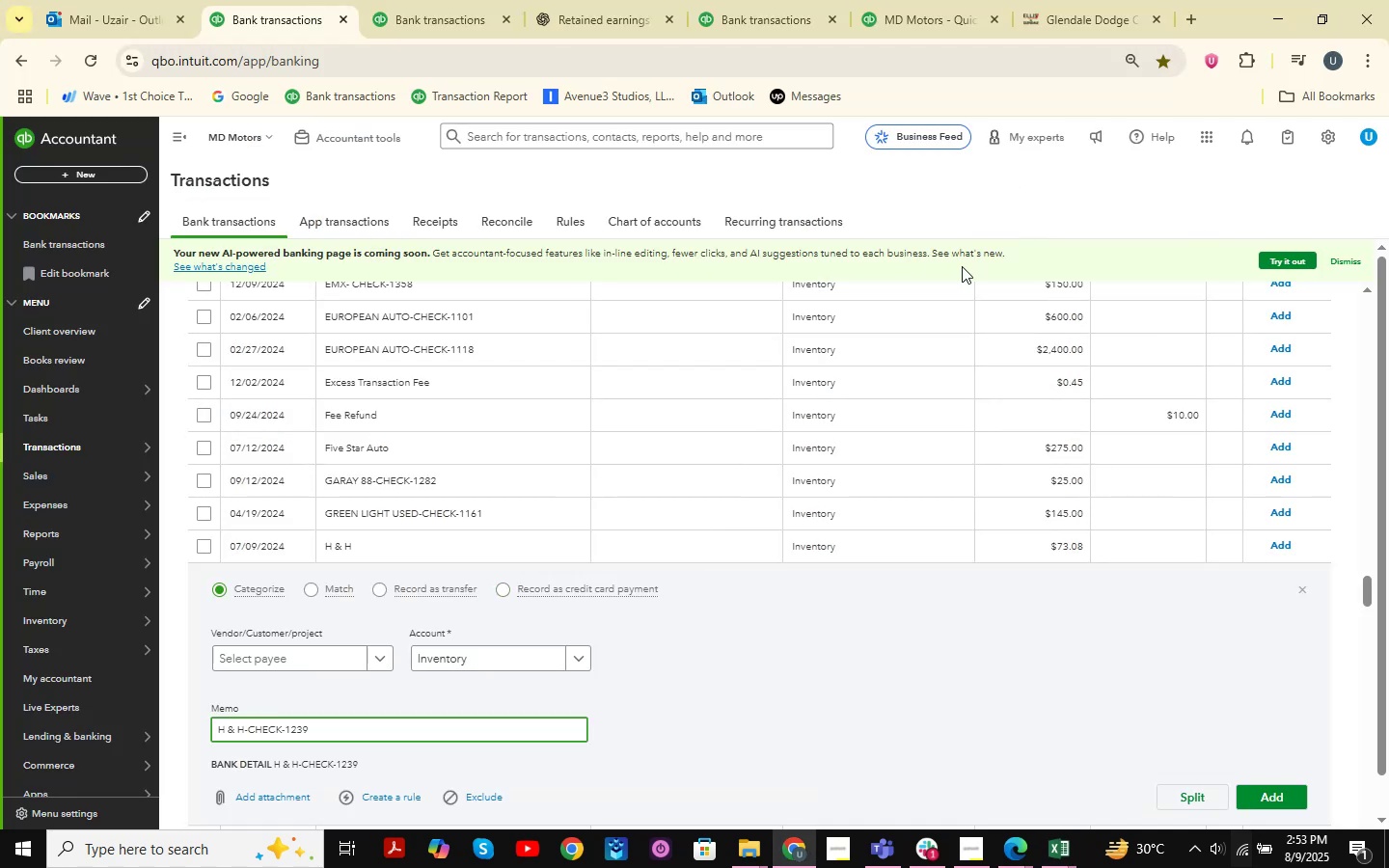 
scroll: coordinate [1323, 552], scroll_direction: up, amount: 19.0
 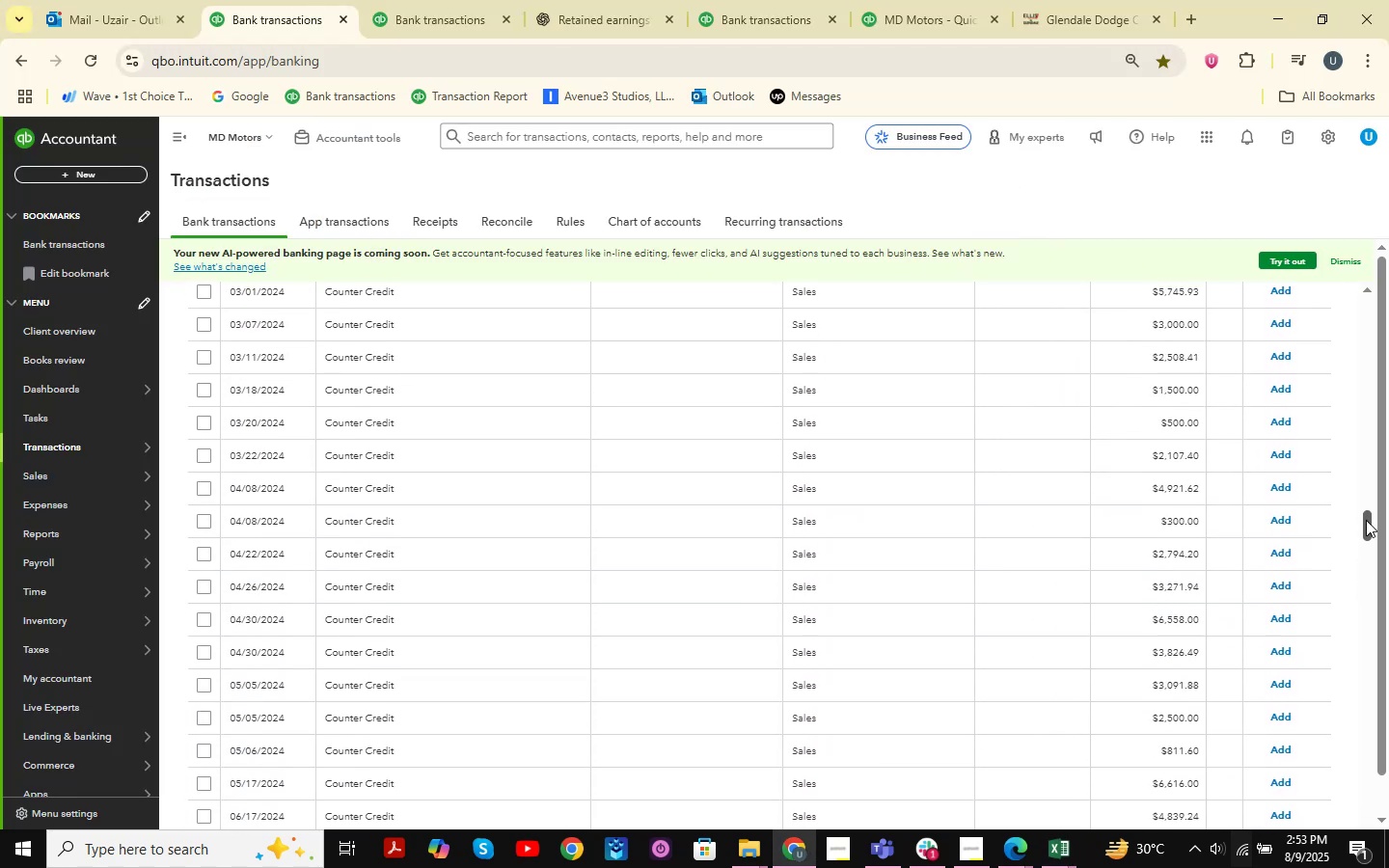 
left_click_drag(start_coordinate=[1367, 524], to_coordinate=[1362, 262])
 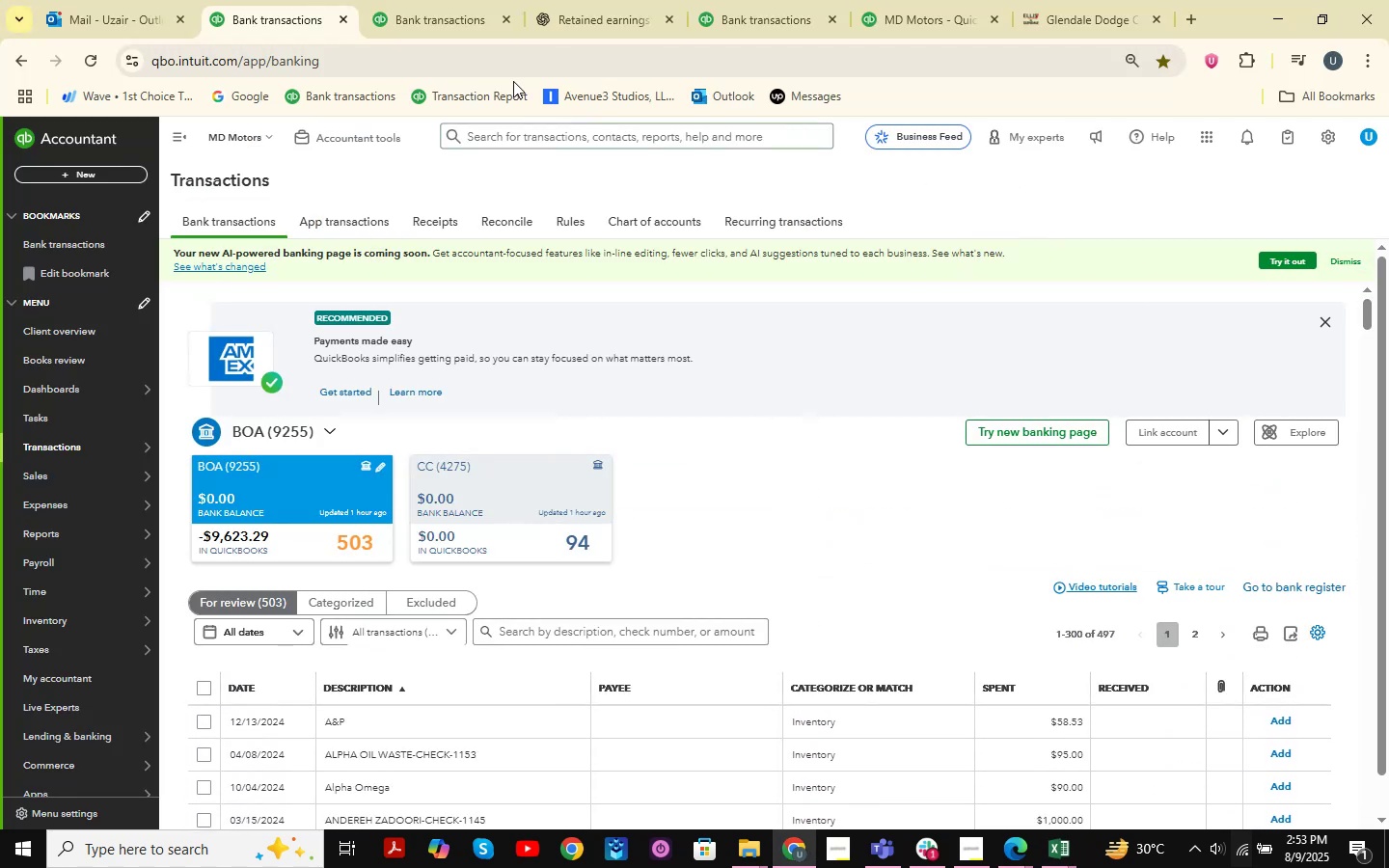 
left_click([374, 0])
 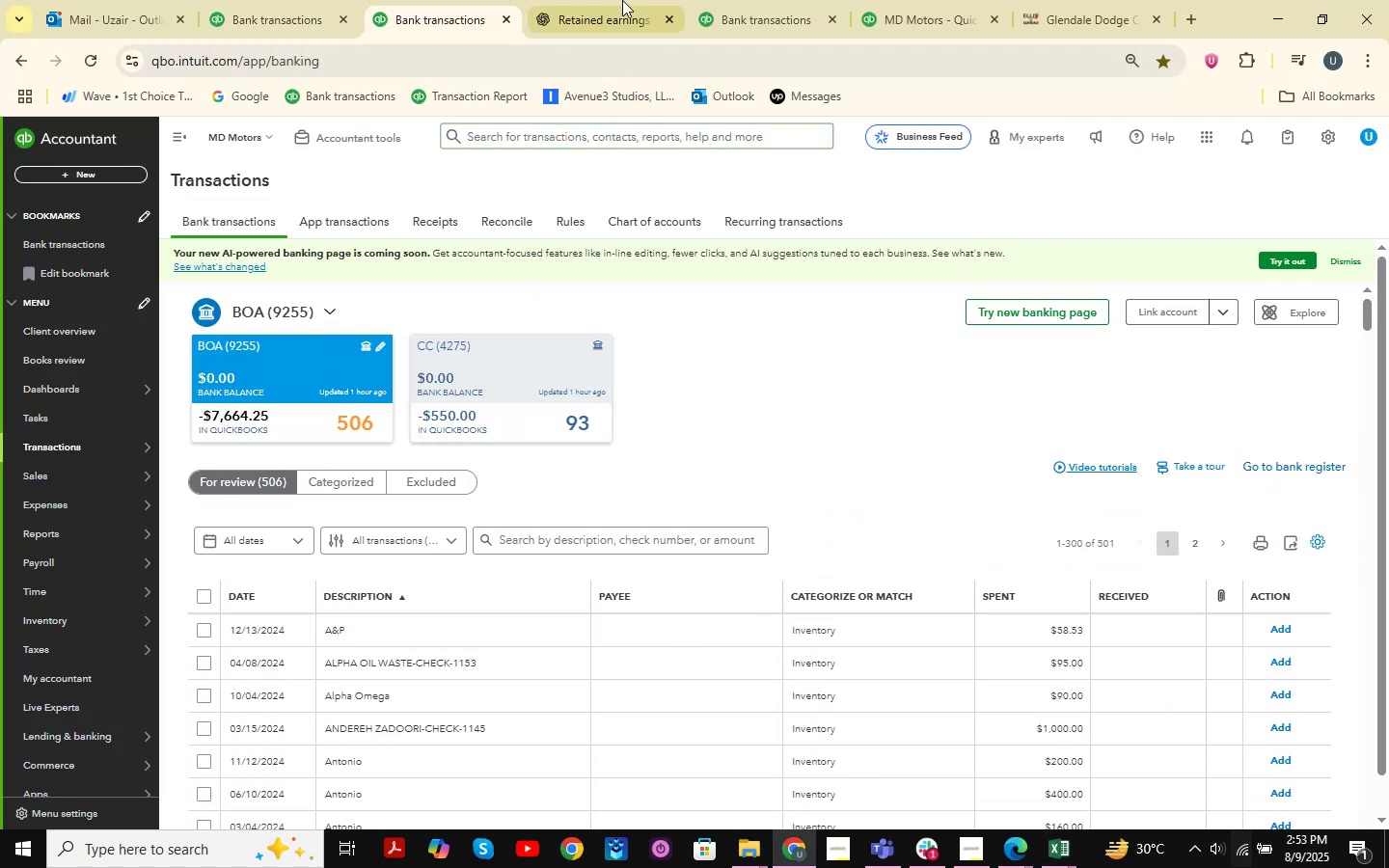 
double_click([763, 0])
 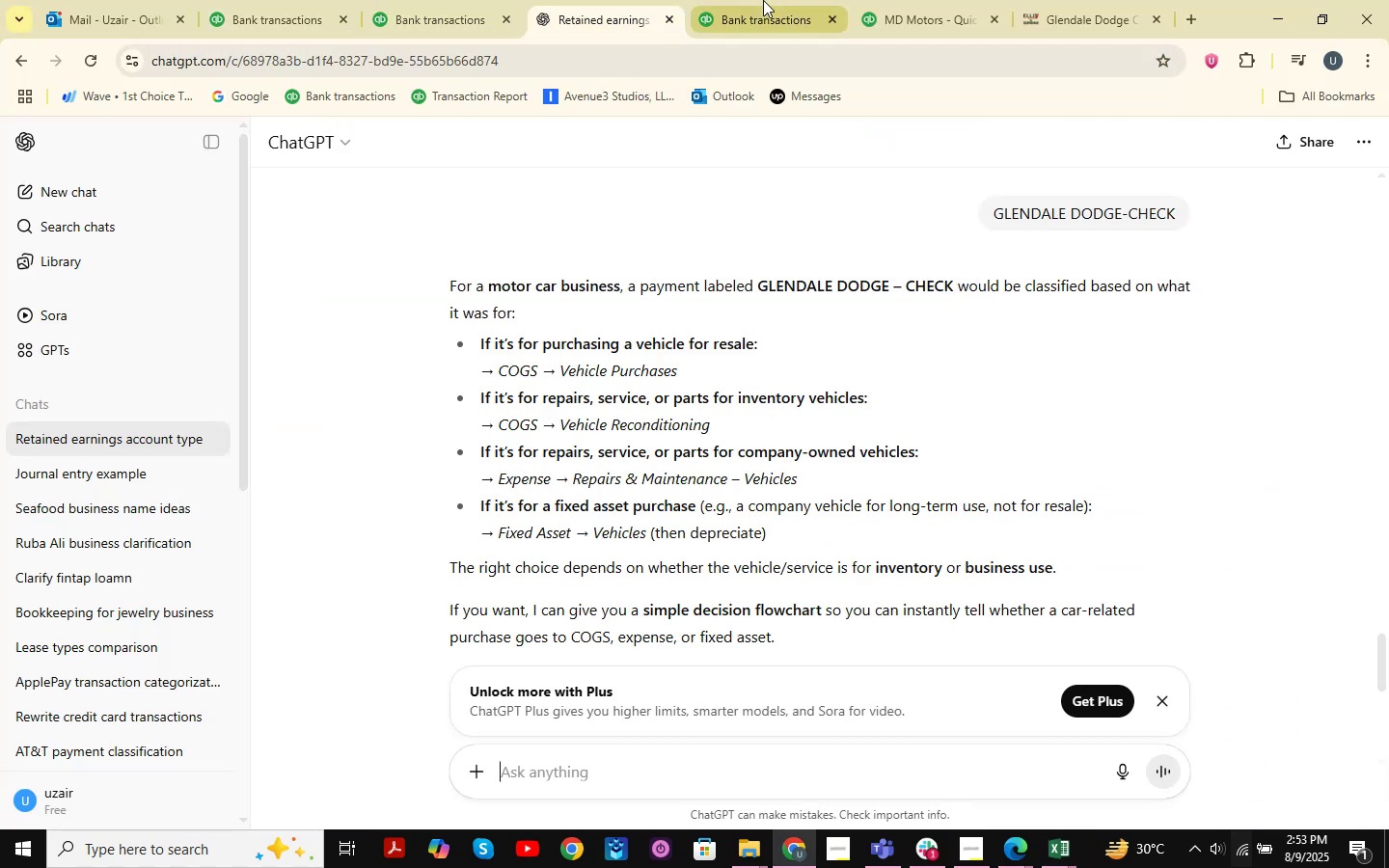 
left_click_drag(start_coordinate=[770, 0], to_coordinate=[582, 0])
 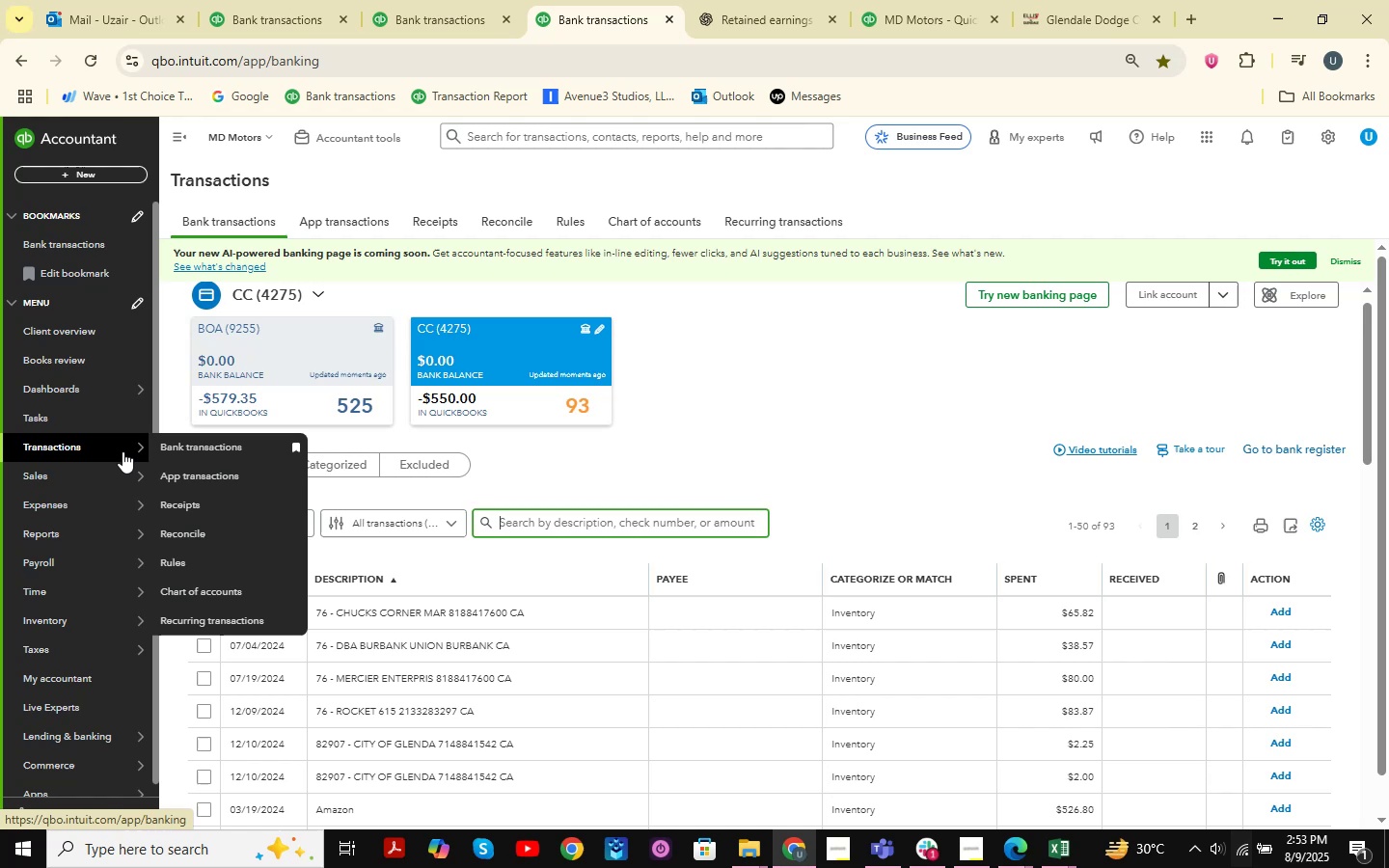 
left_click([201, 584])
 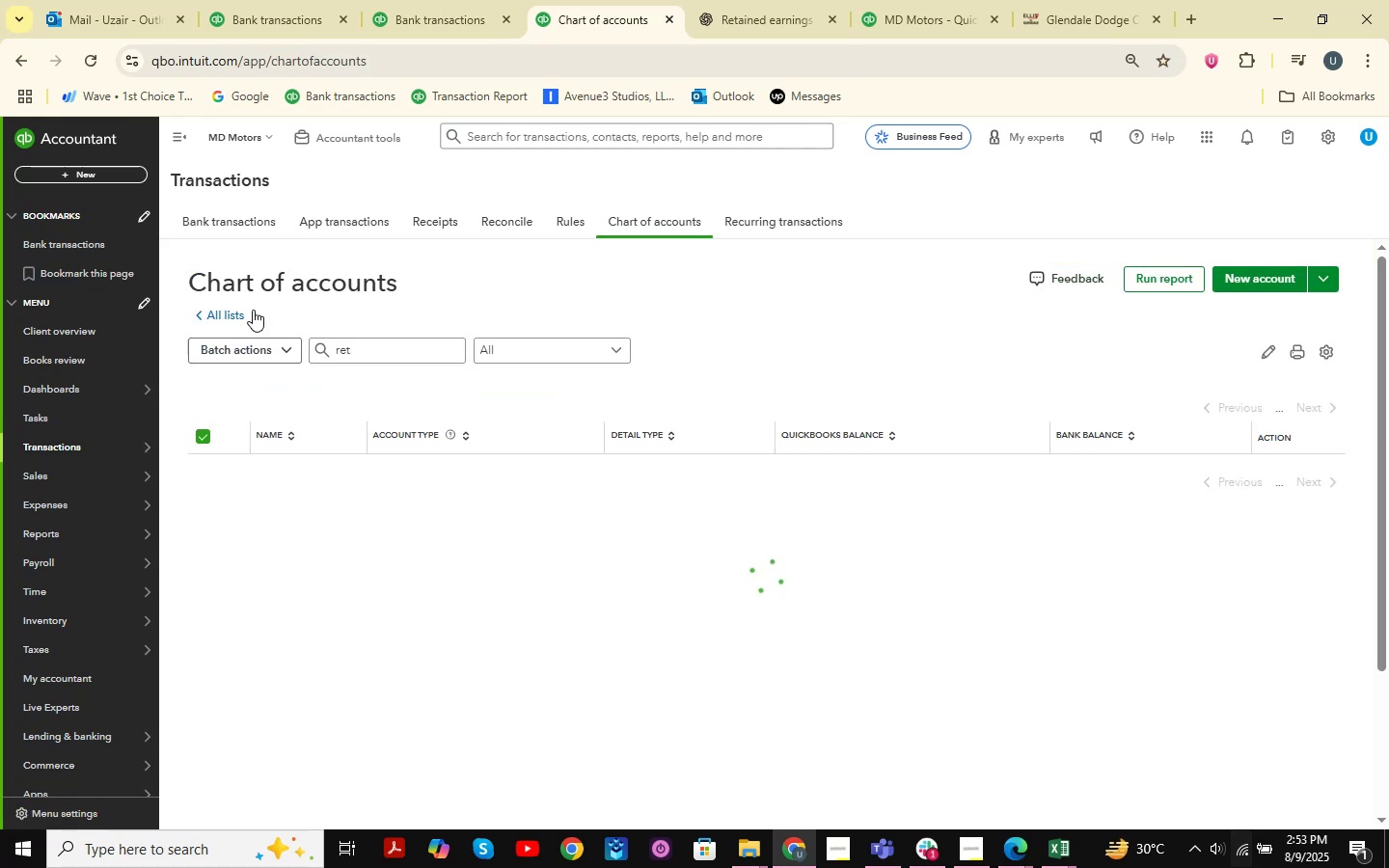 
left_click_drag(start_coordinate=[390, 351], to_coordinate=[294, 354])
 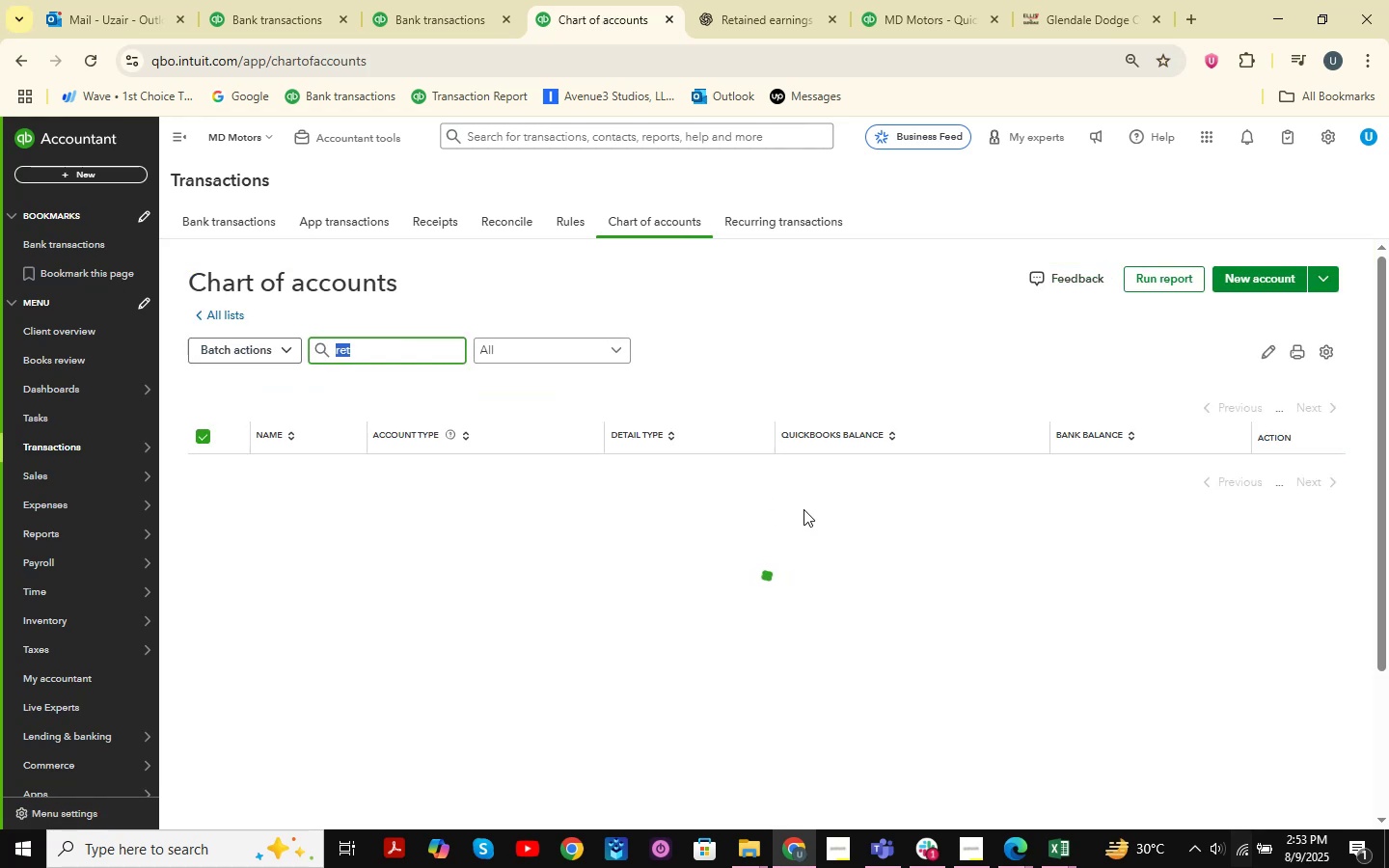 
type(supplies )
 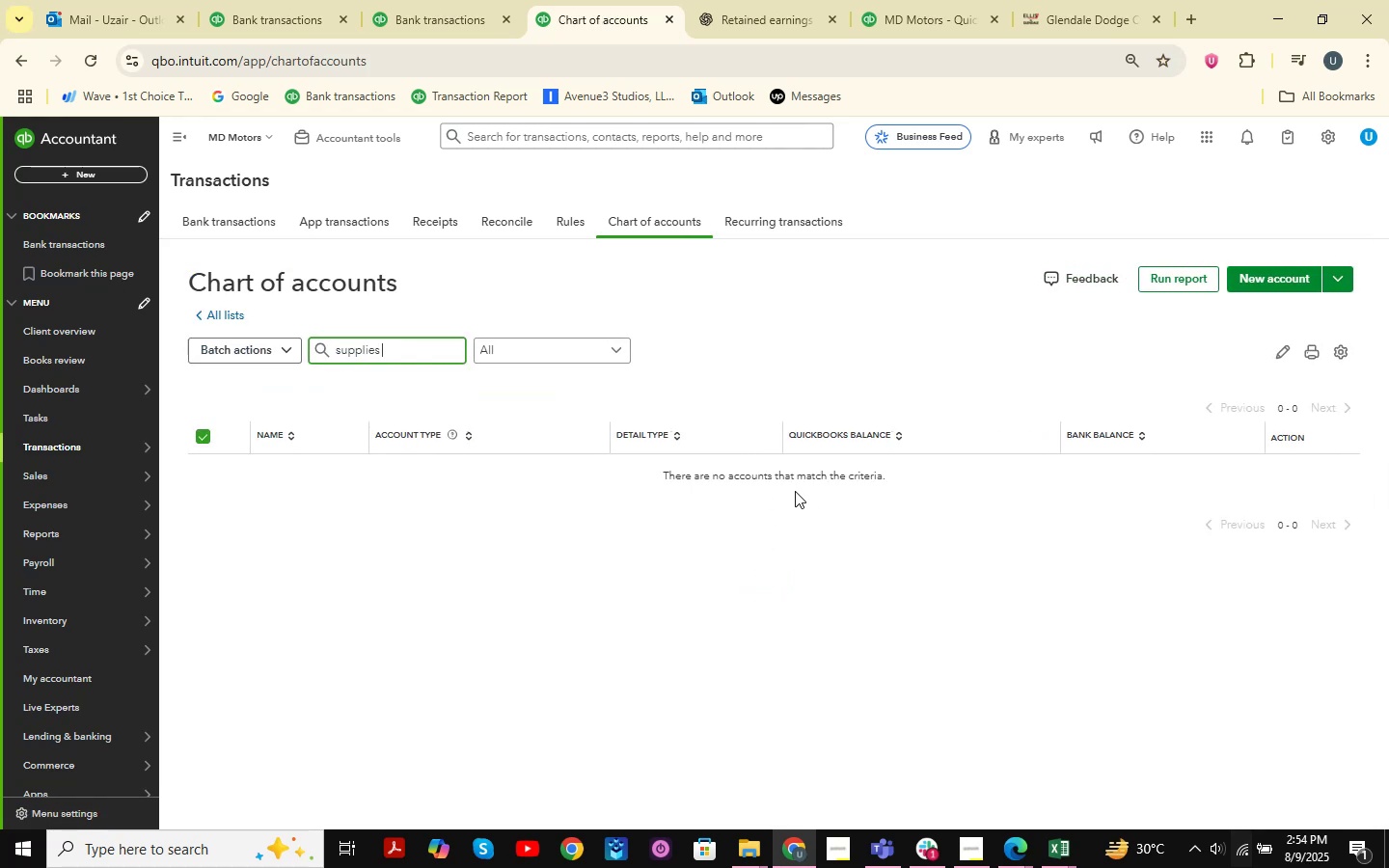 
left_click([386, 349])
 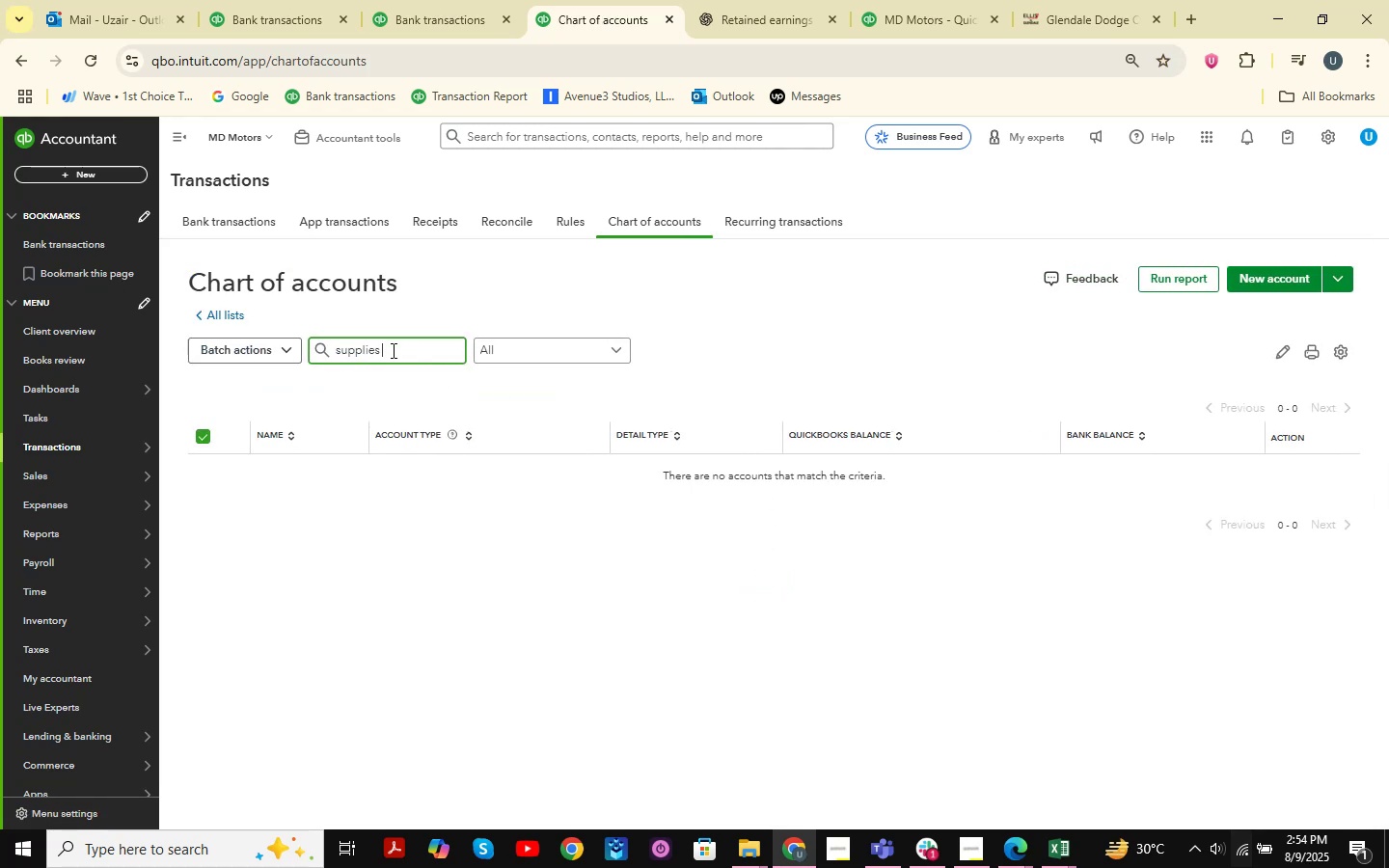 
left_click_drag(start_coordinate=[387, 350], to_coordinate=[352, 353])
 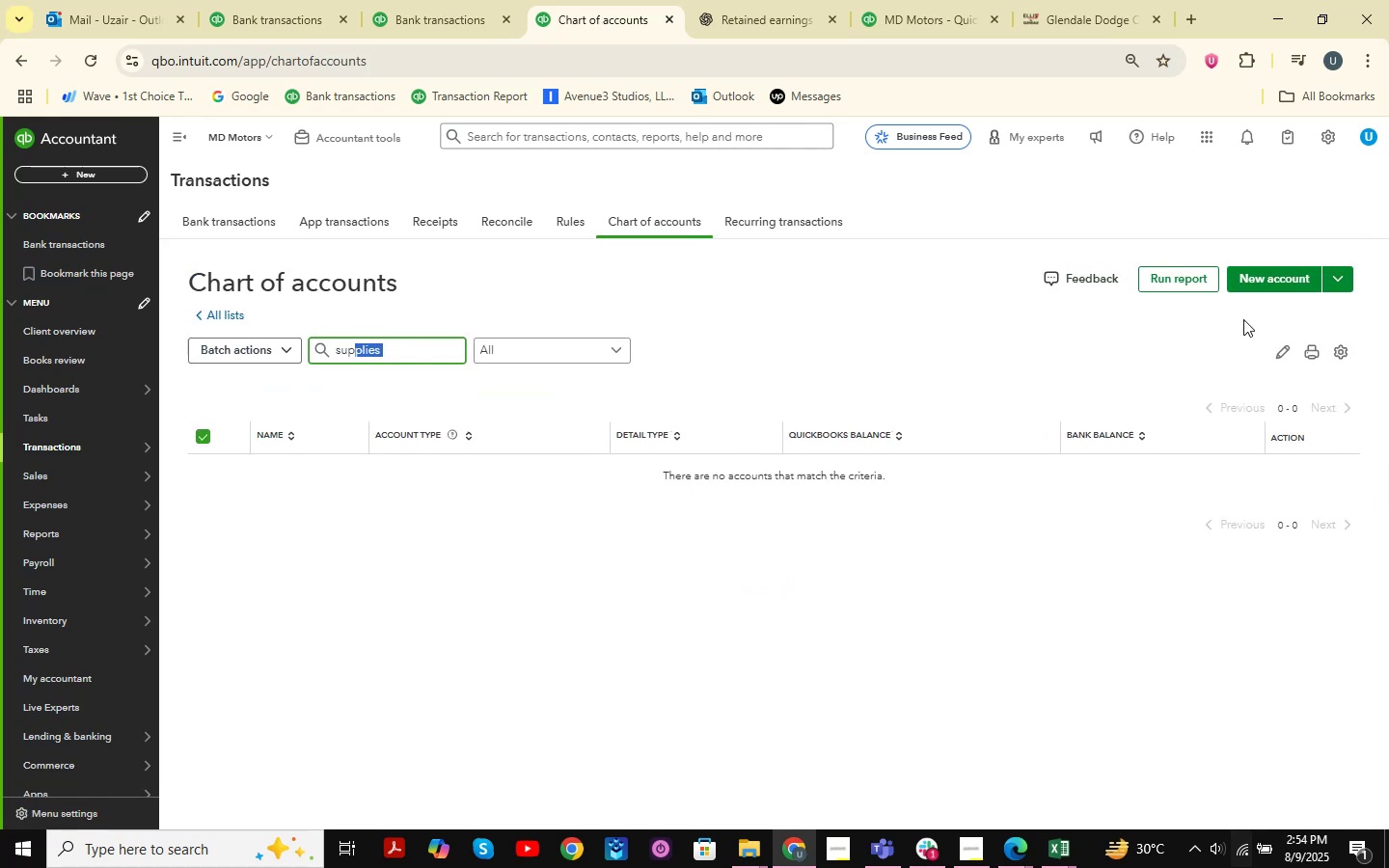 
left_click([1271, 268])
 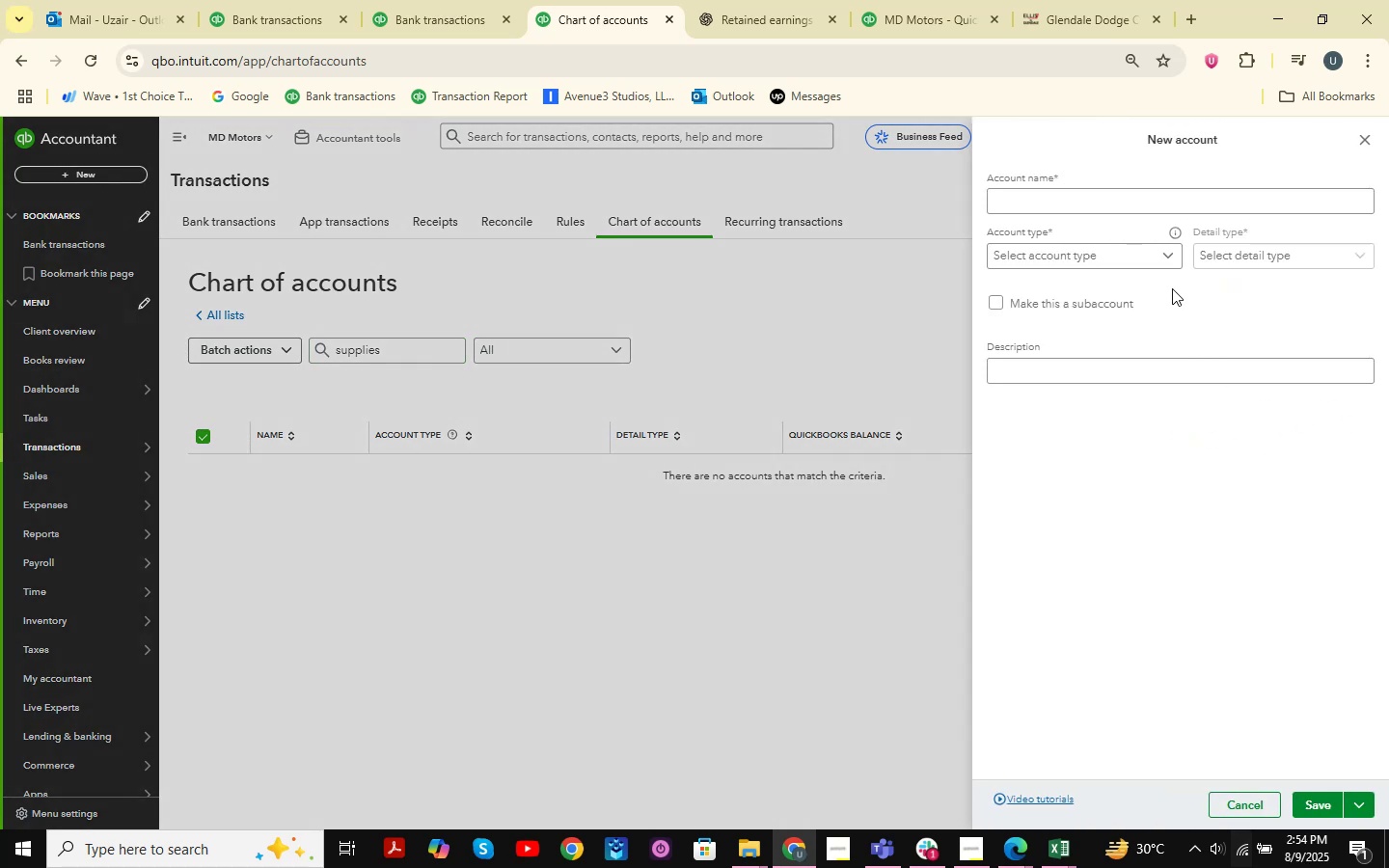 
left_click([1097, 202])
 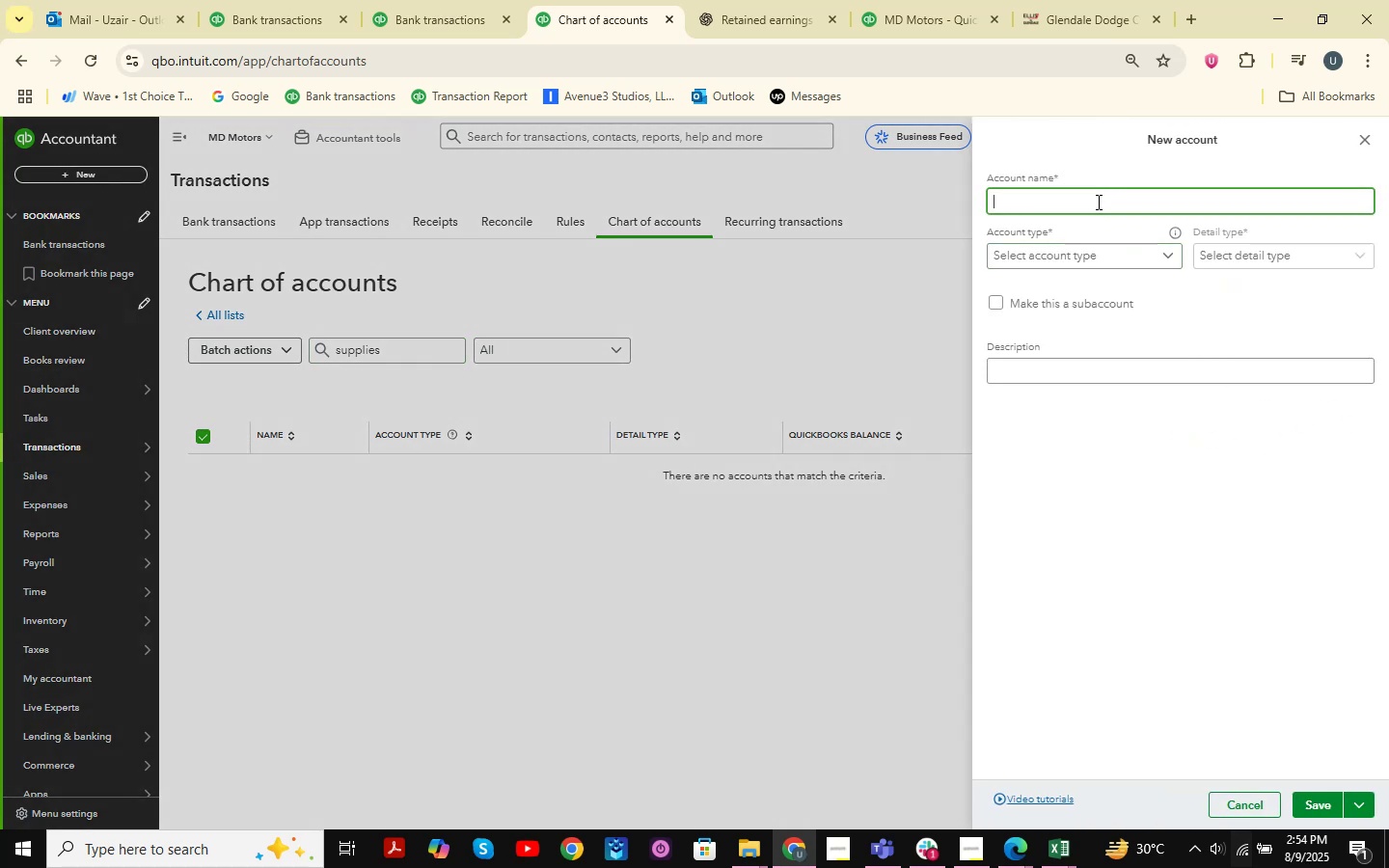 
type(Supplies & Materials )
 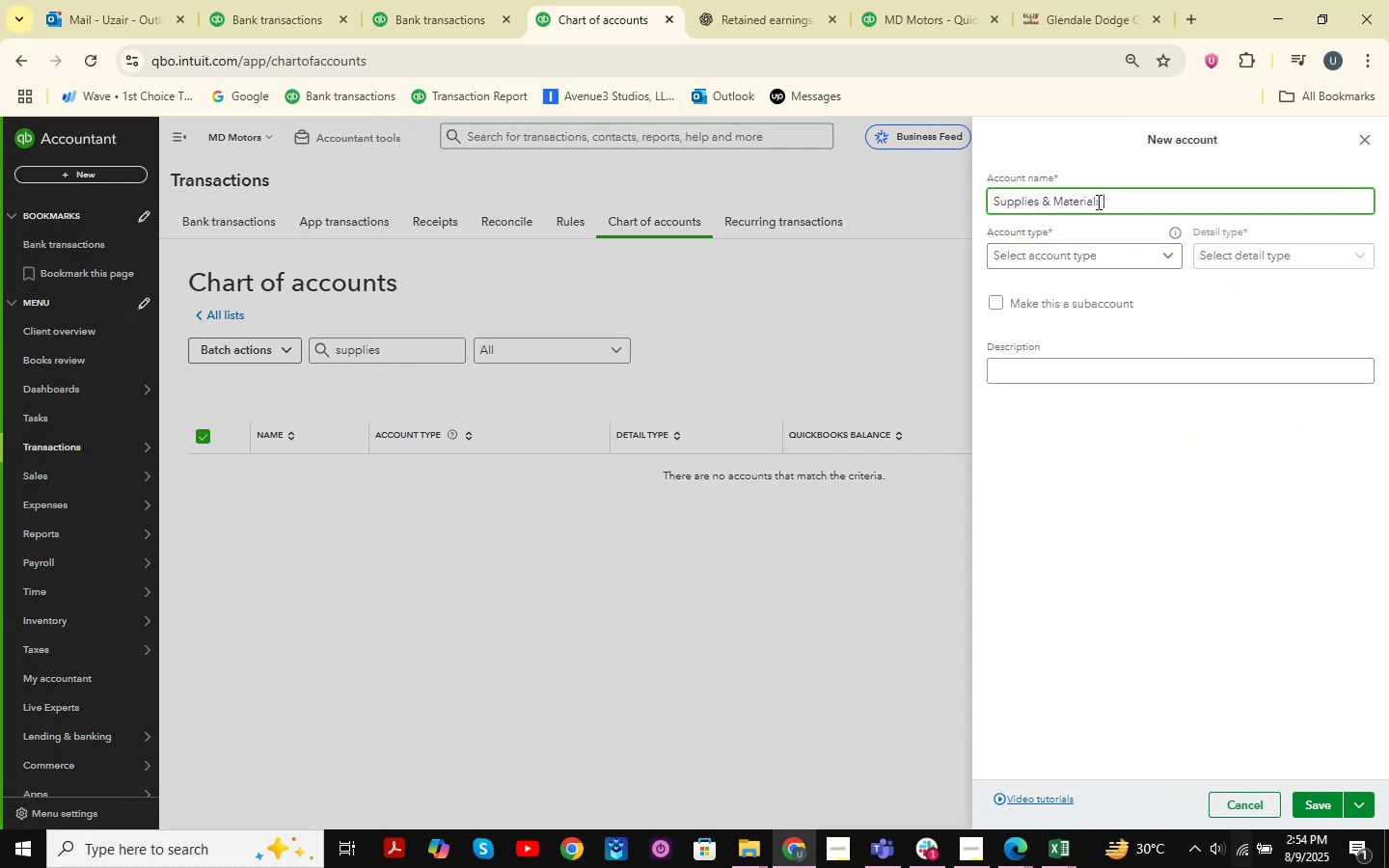 
double_click([1139, 258])
 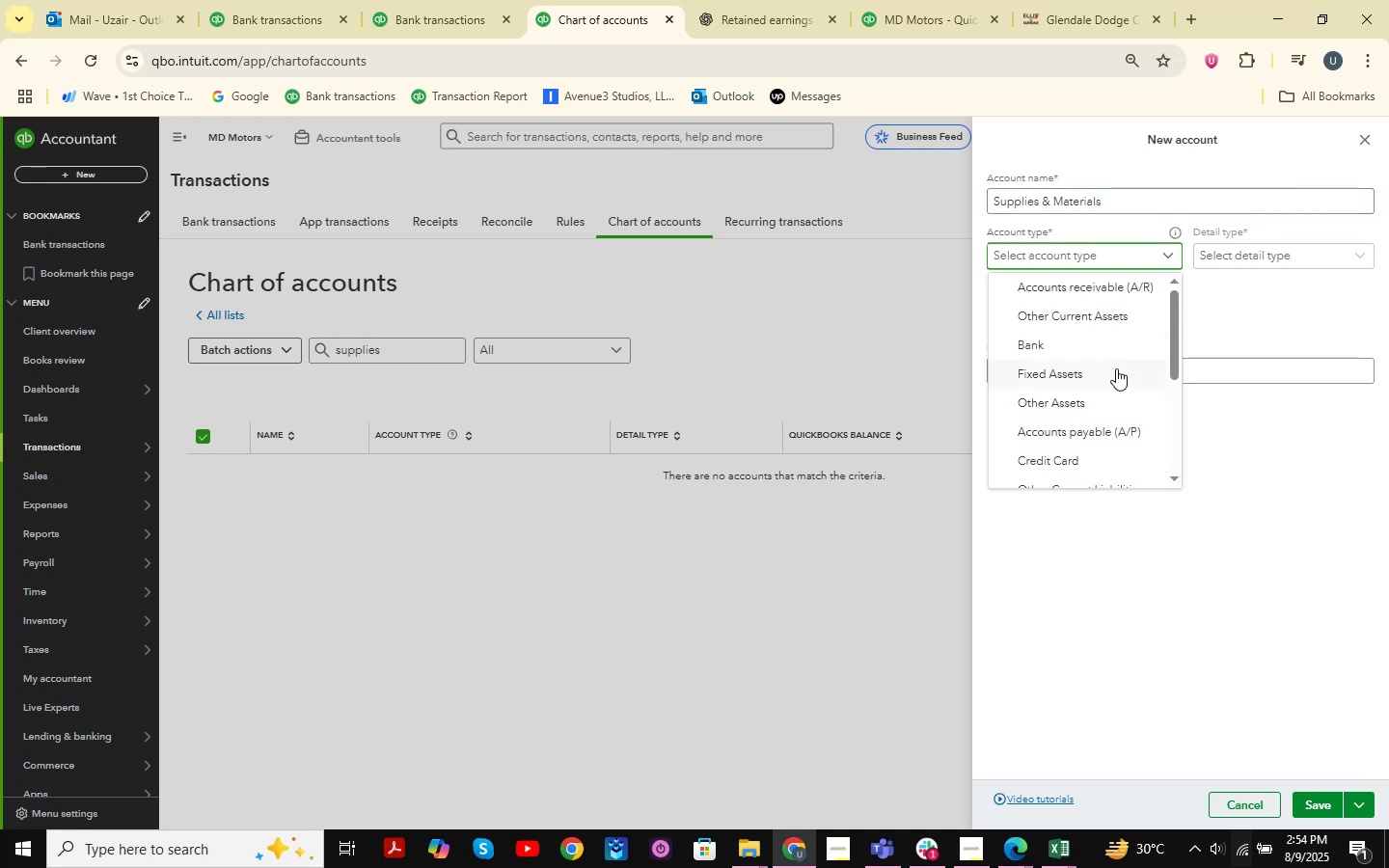 
scroll: coordinate [1124, 401], scroll_direction: down, amount: 5.0
 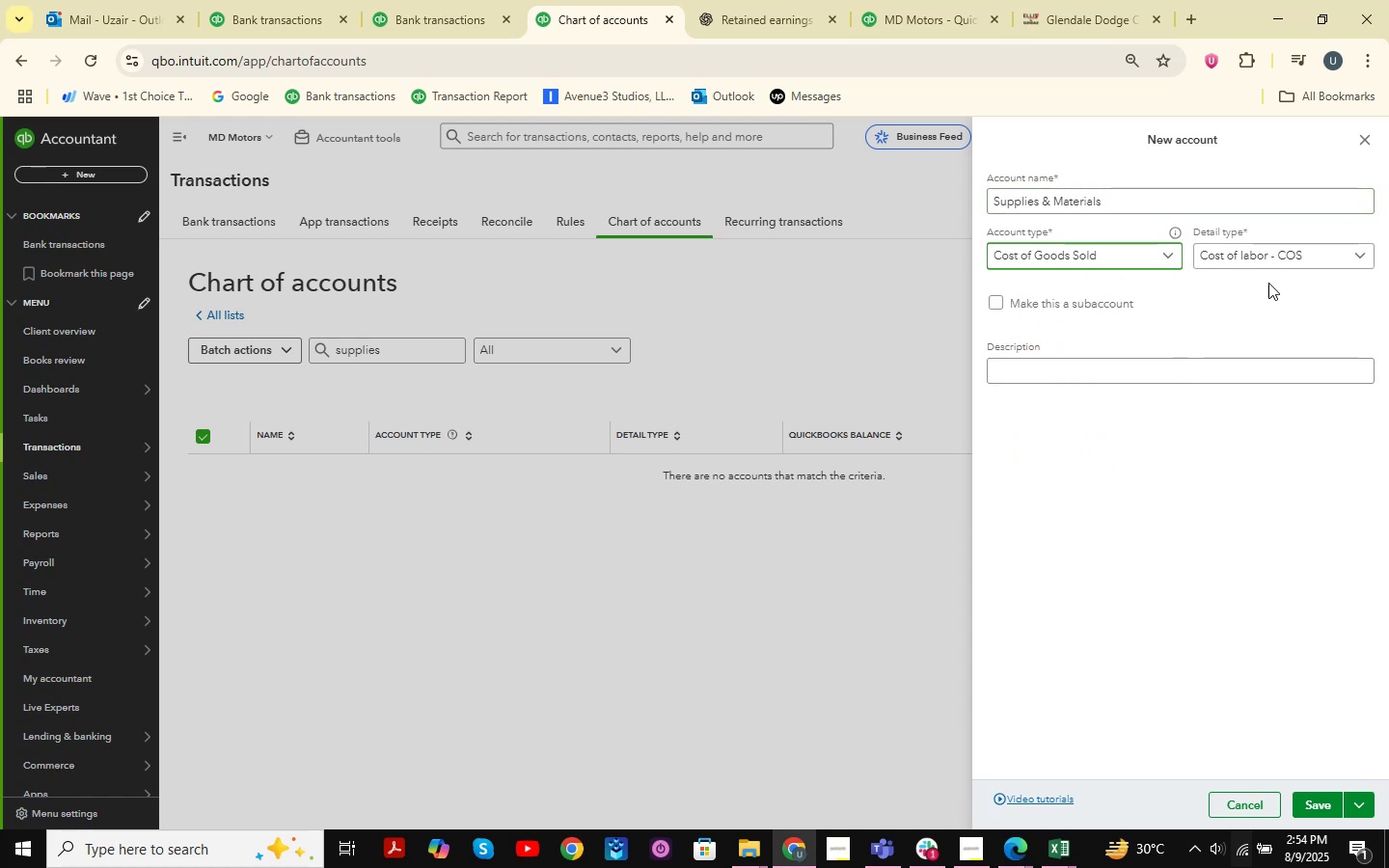 
double_click([1319, 244])
 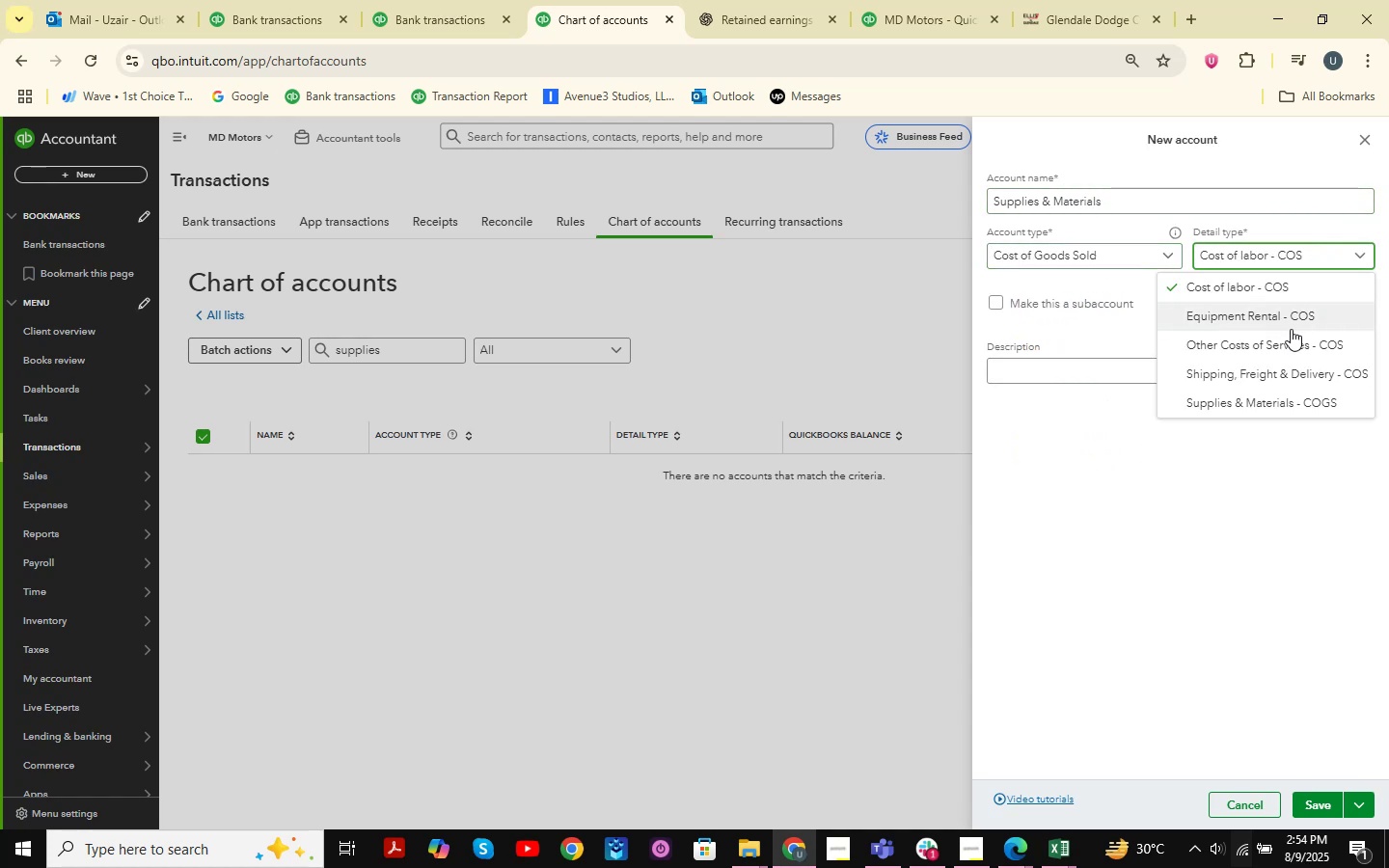 
scroll: coordinate [1281, 363], scroll_direction: down, amount: 2.0
 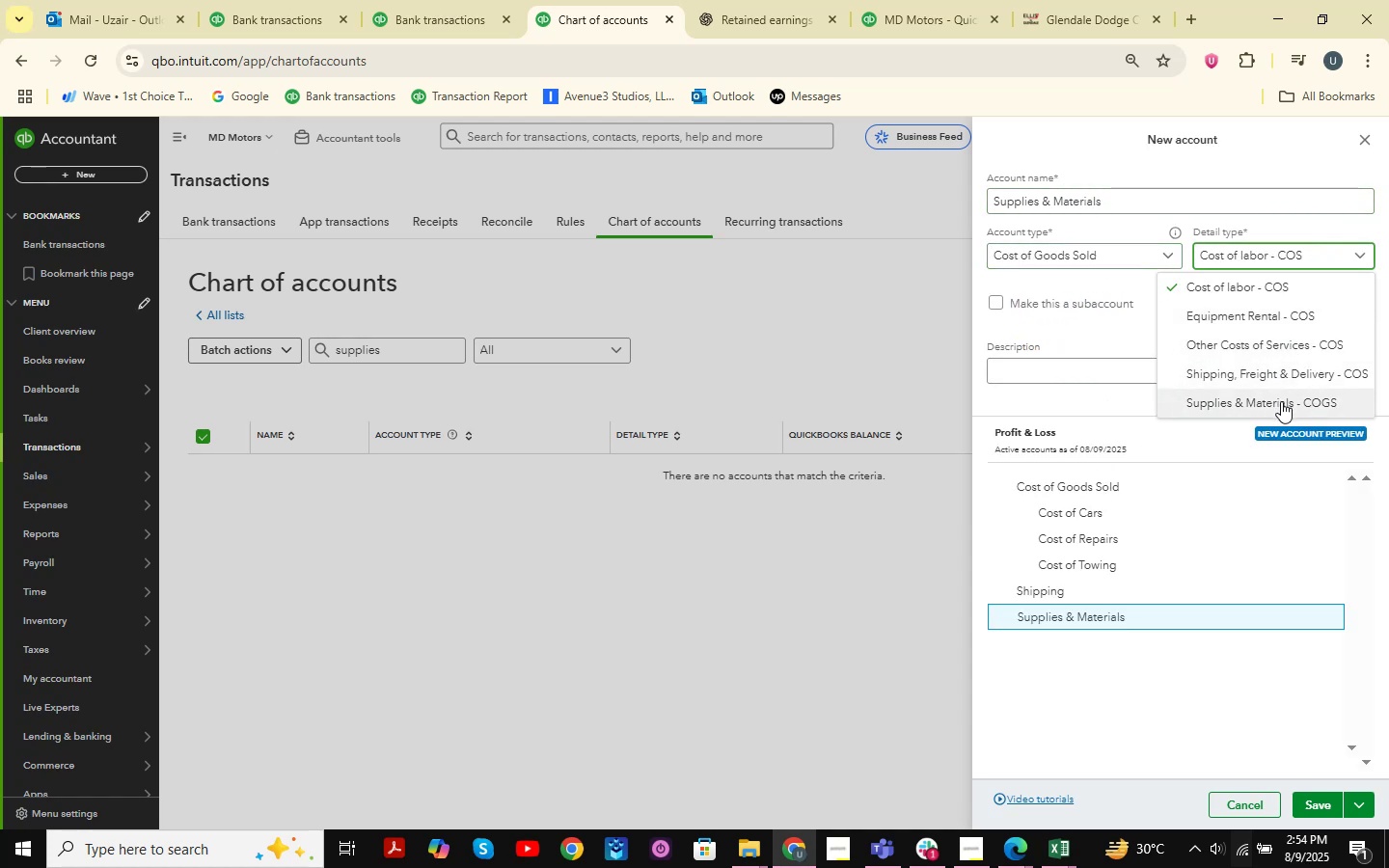 
left_click([1280, 403])
 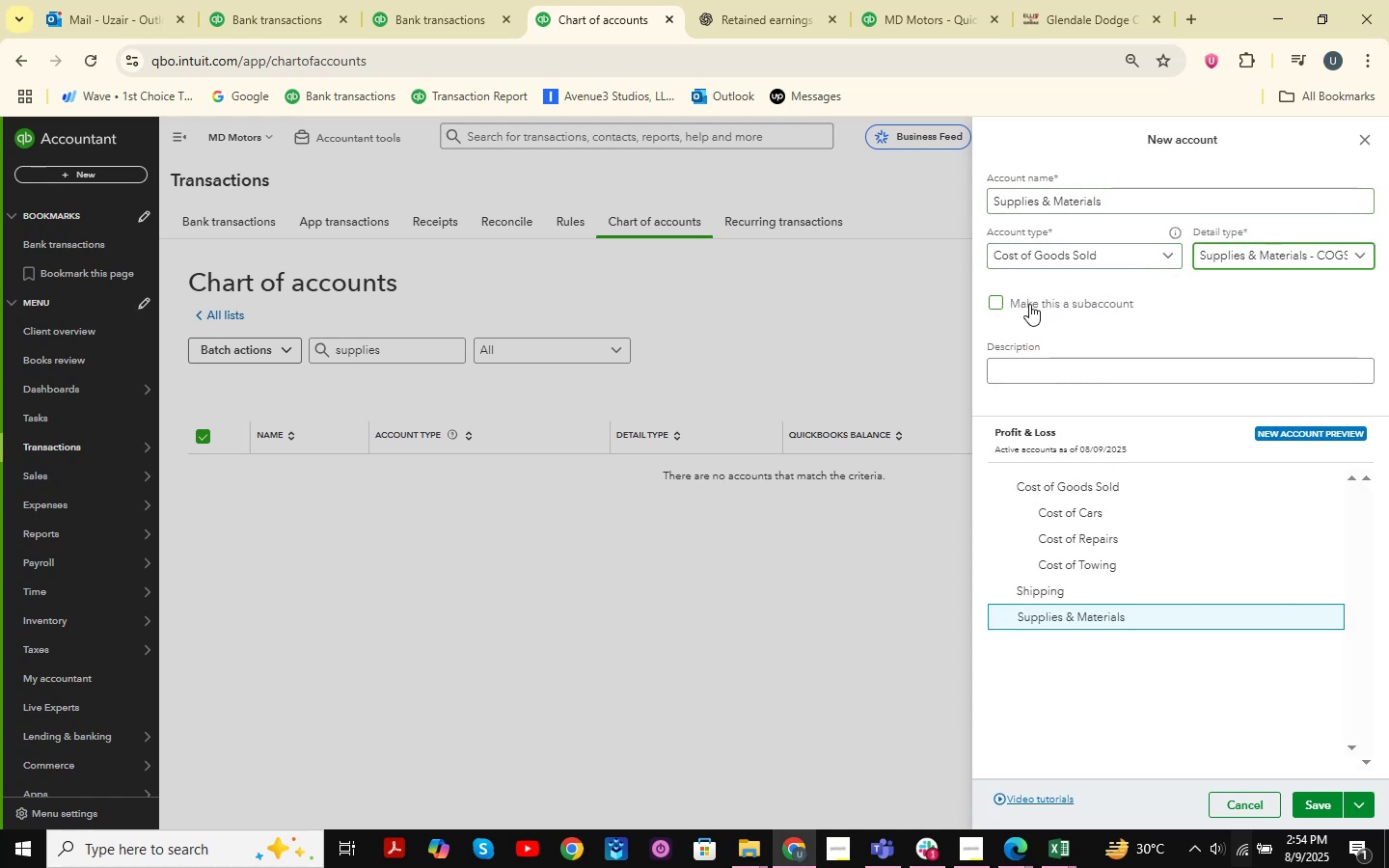 
double_click([1130, 365])
 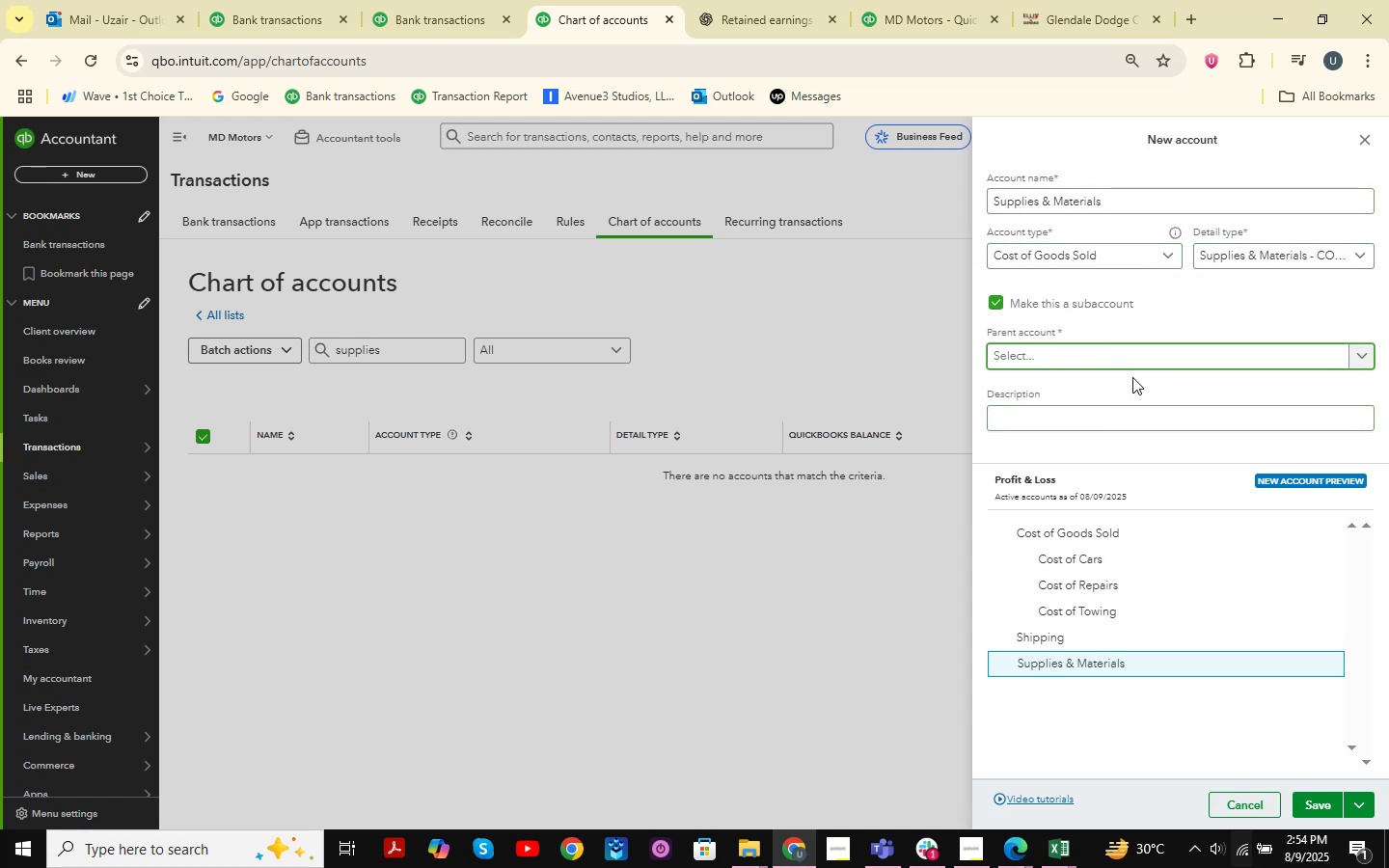 
double_click([1148, 360])
 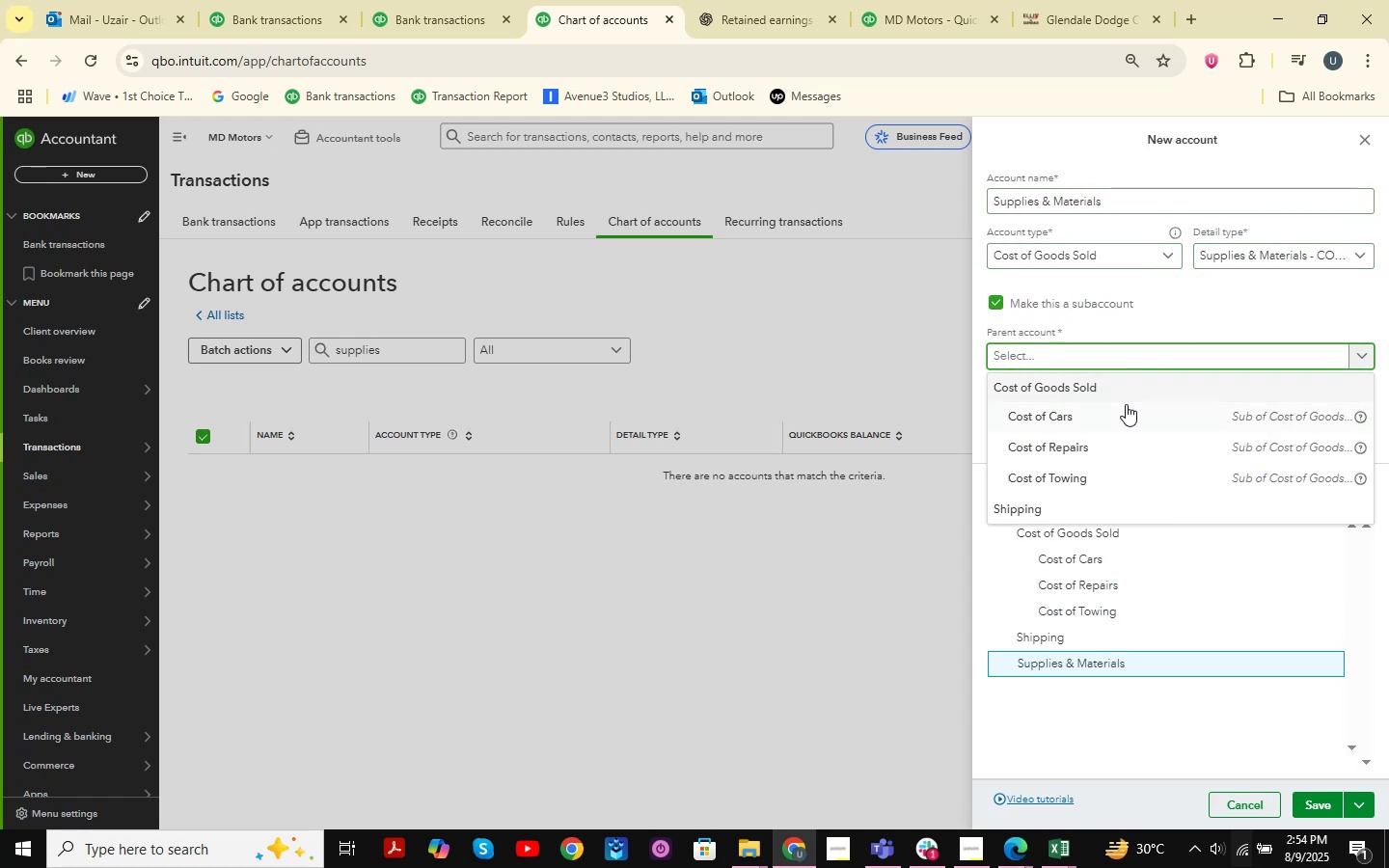 
left_click([1126, 390])
 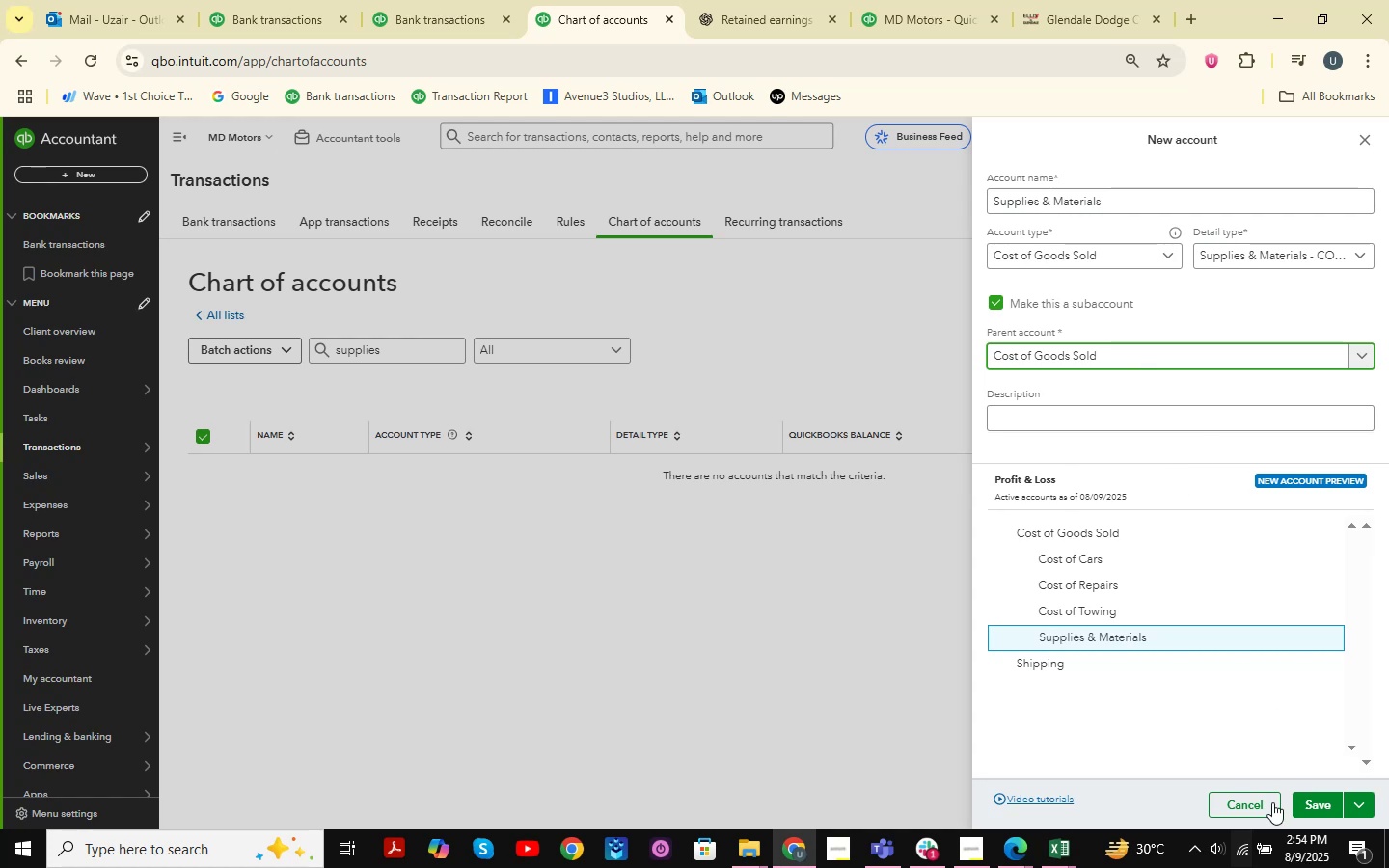 
left_click([1306, 806])
 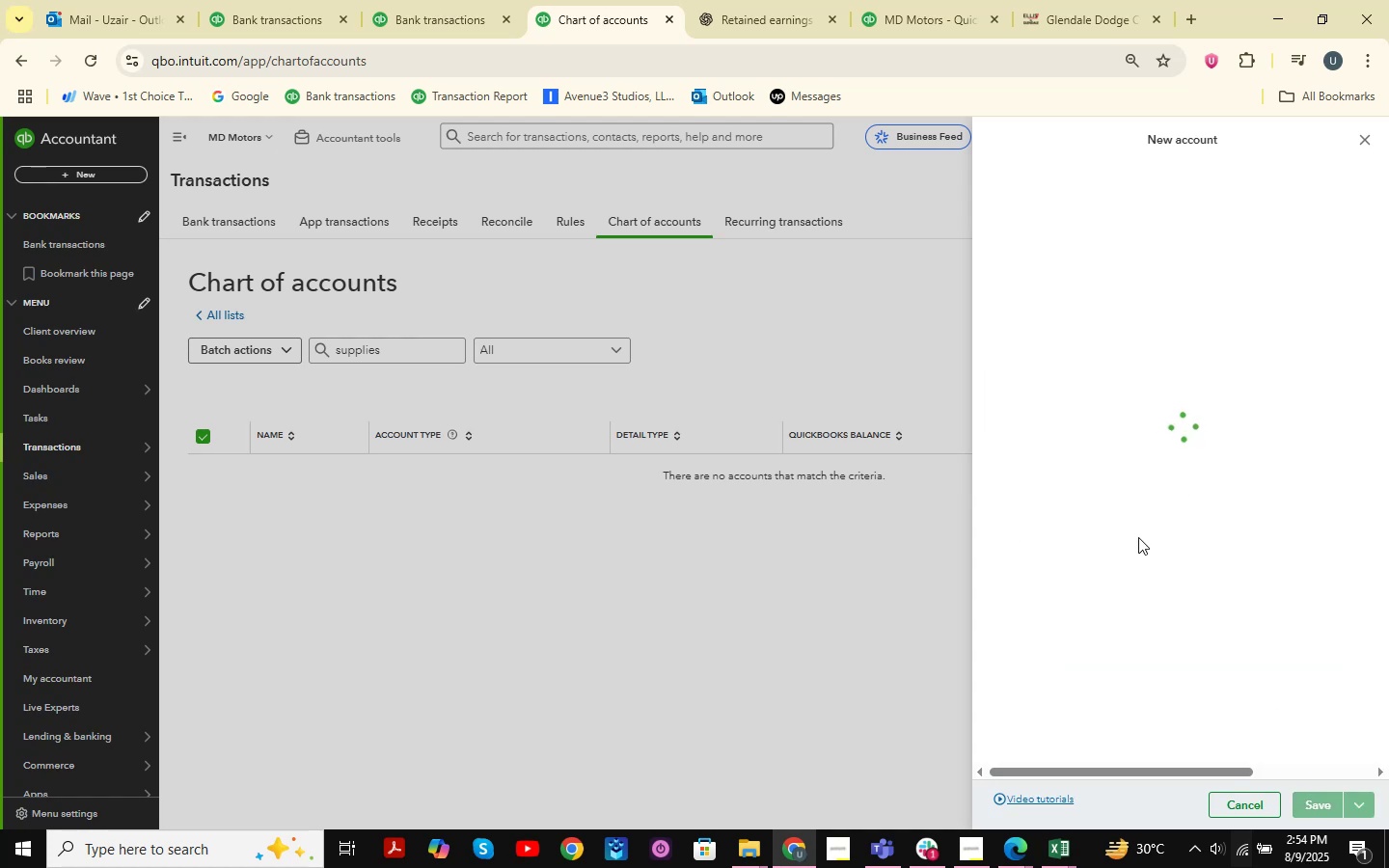 
mouse_move([1125, 505])
 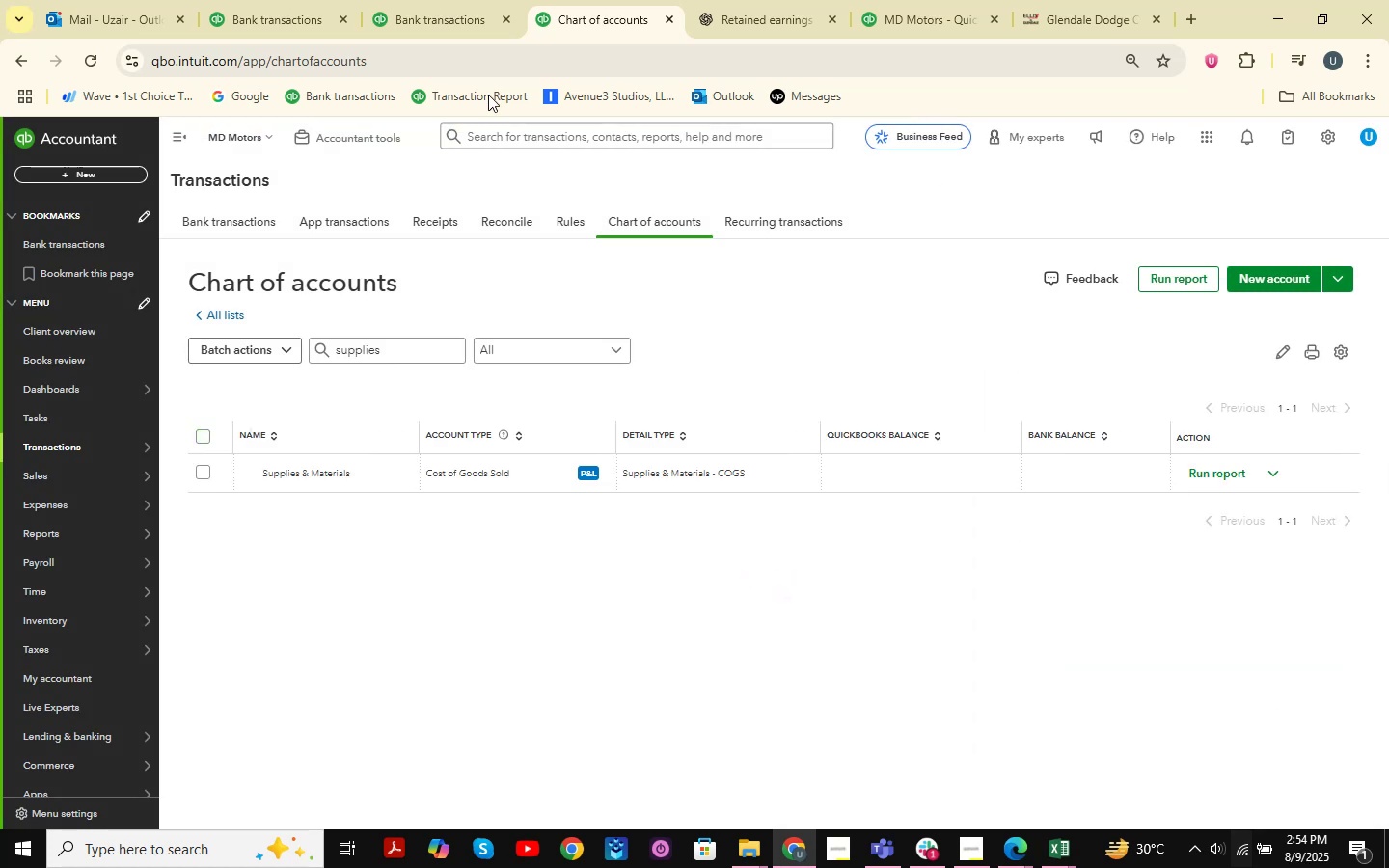 
left_click([454, 0])
 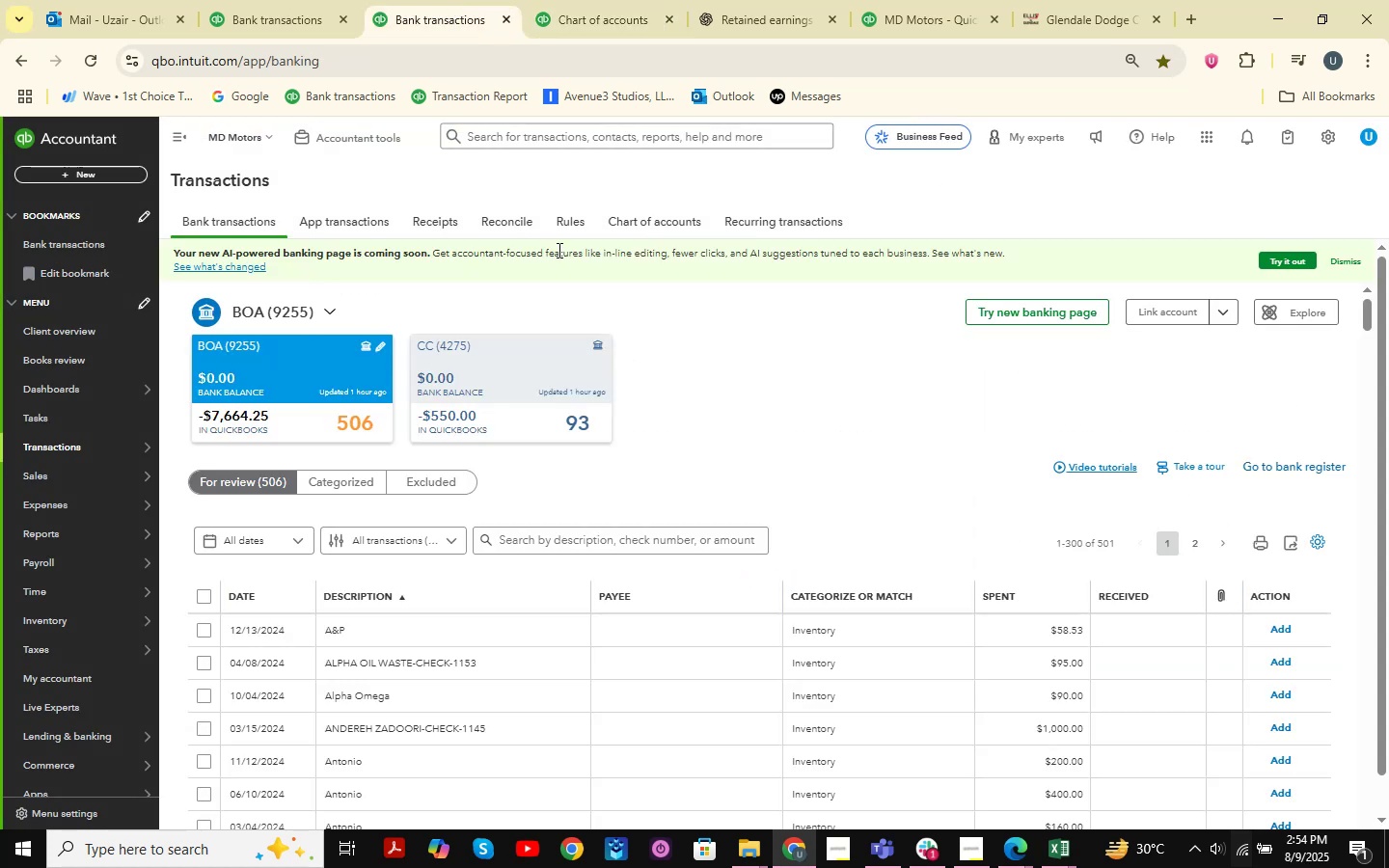 
scroll: coordinate [692, 371], scroll_direction: down, amount: 54.0
 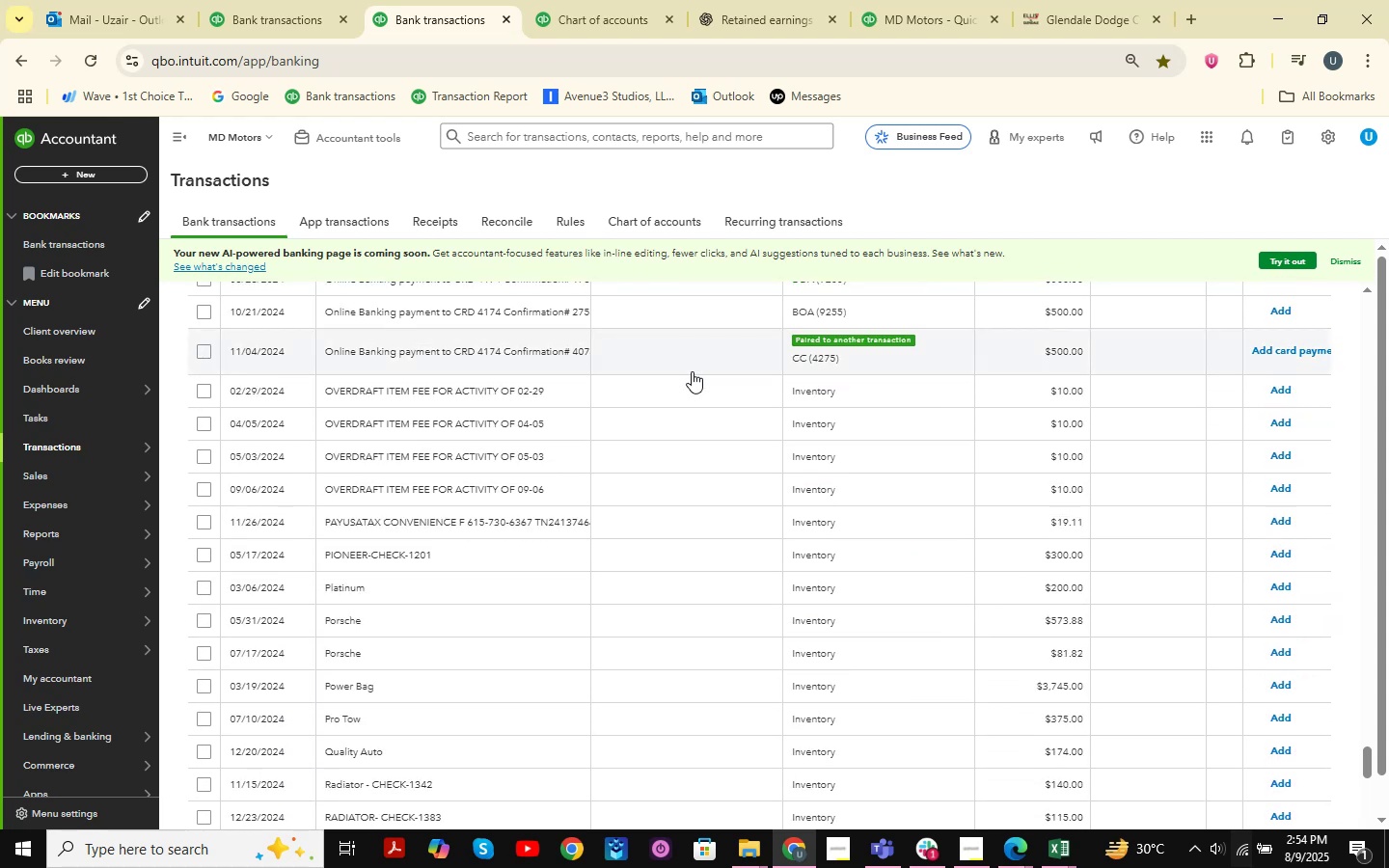 
scroll: coordinate [692, 371], scroll_direction: up, amount: 15.0
 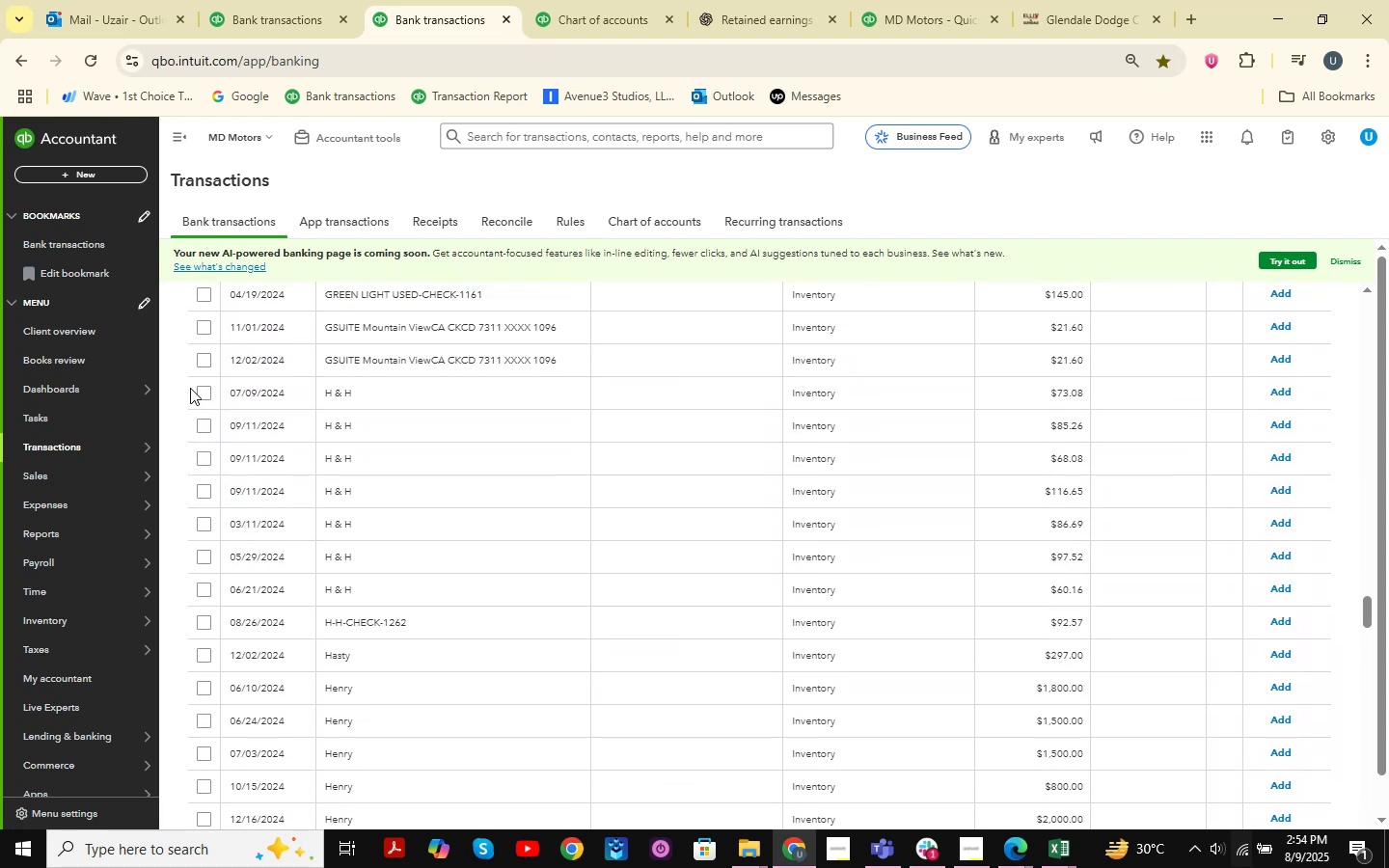 
left_click([203, 393])
 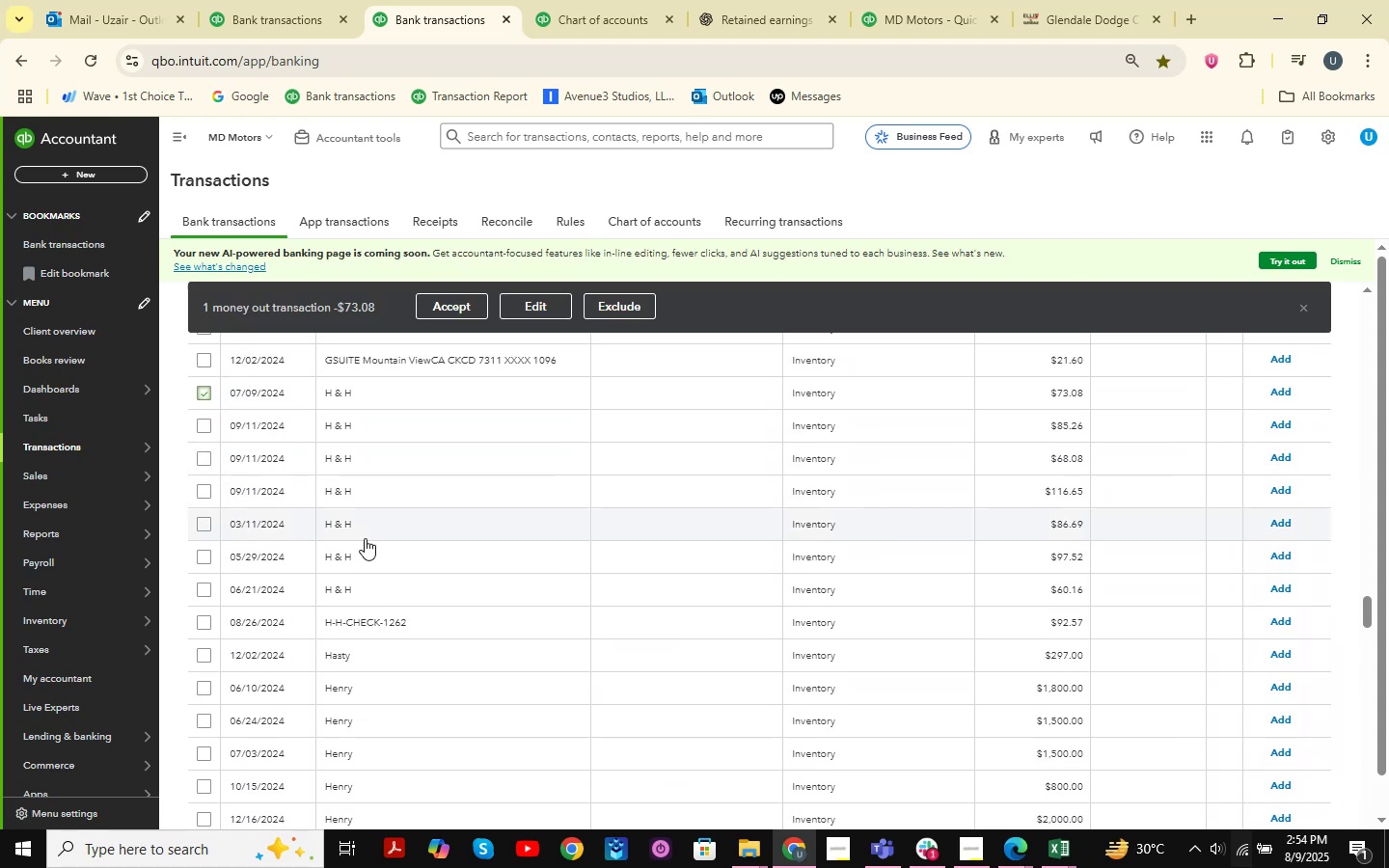 
hold_key(key=ShiftLeft, duration=1.3)
left_click([197, 592])
 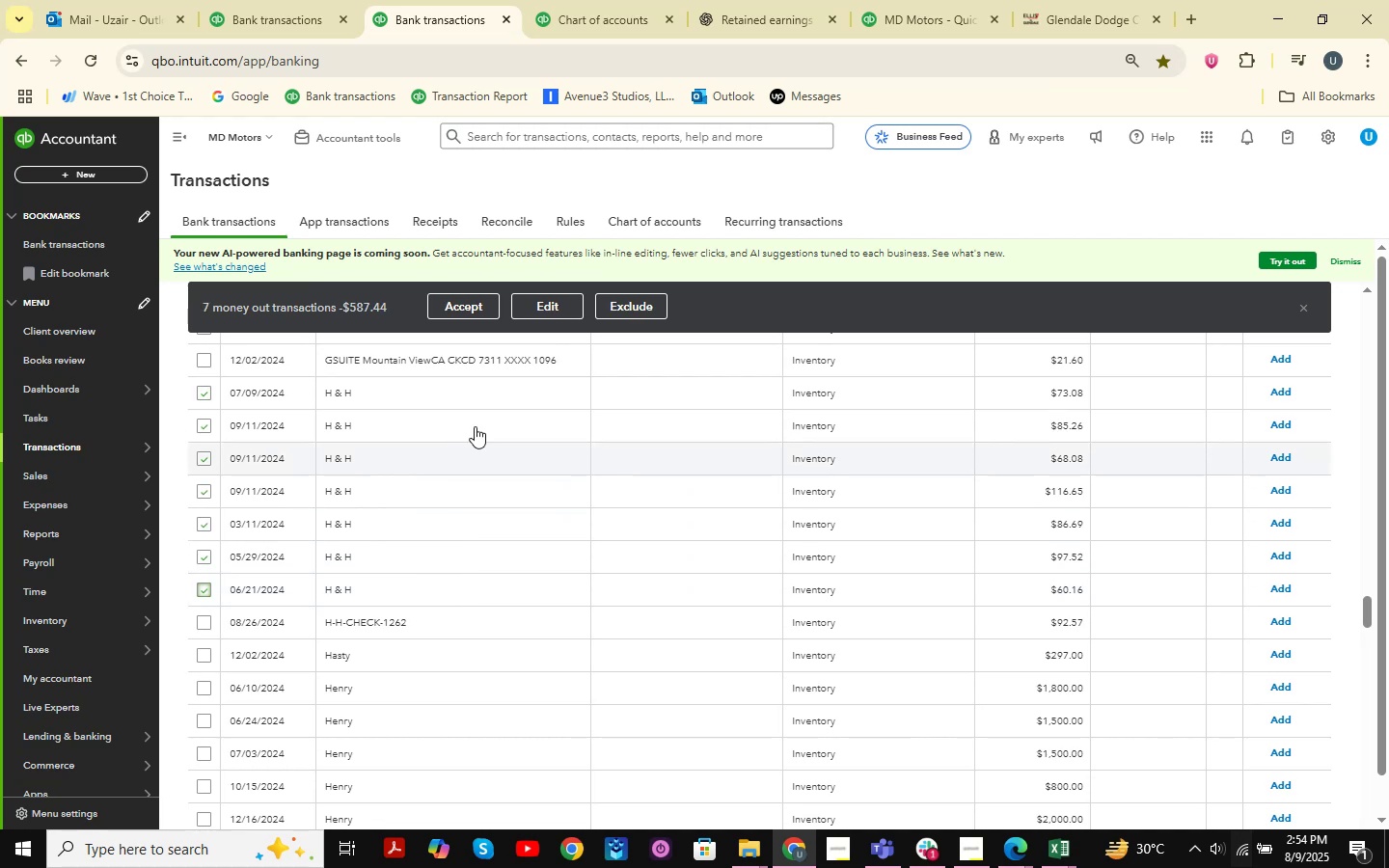 
left_click([552, 305])
 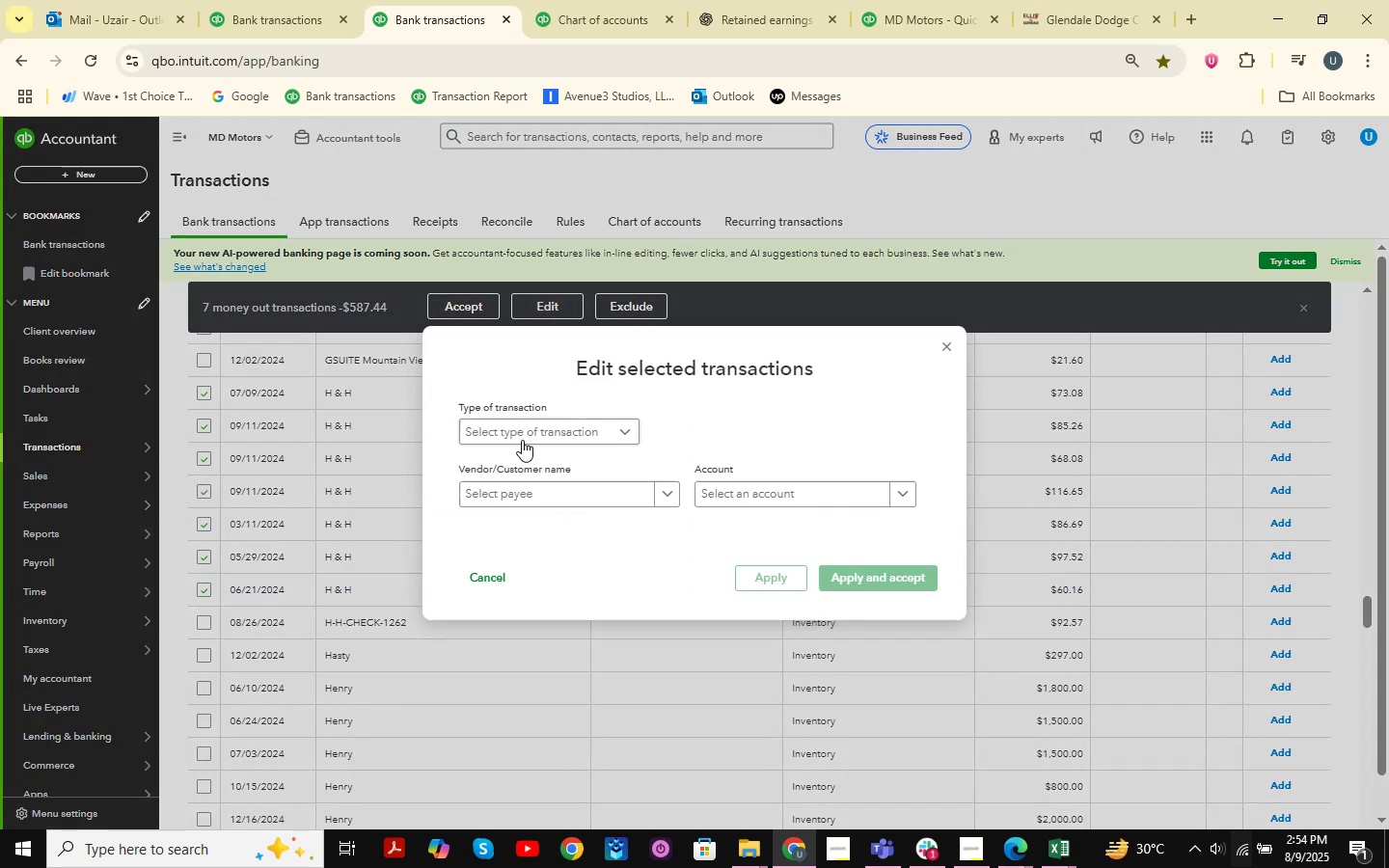 
double_click([544, 426])
 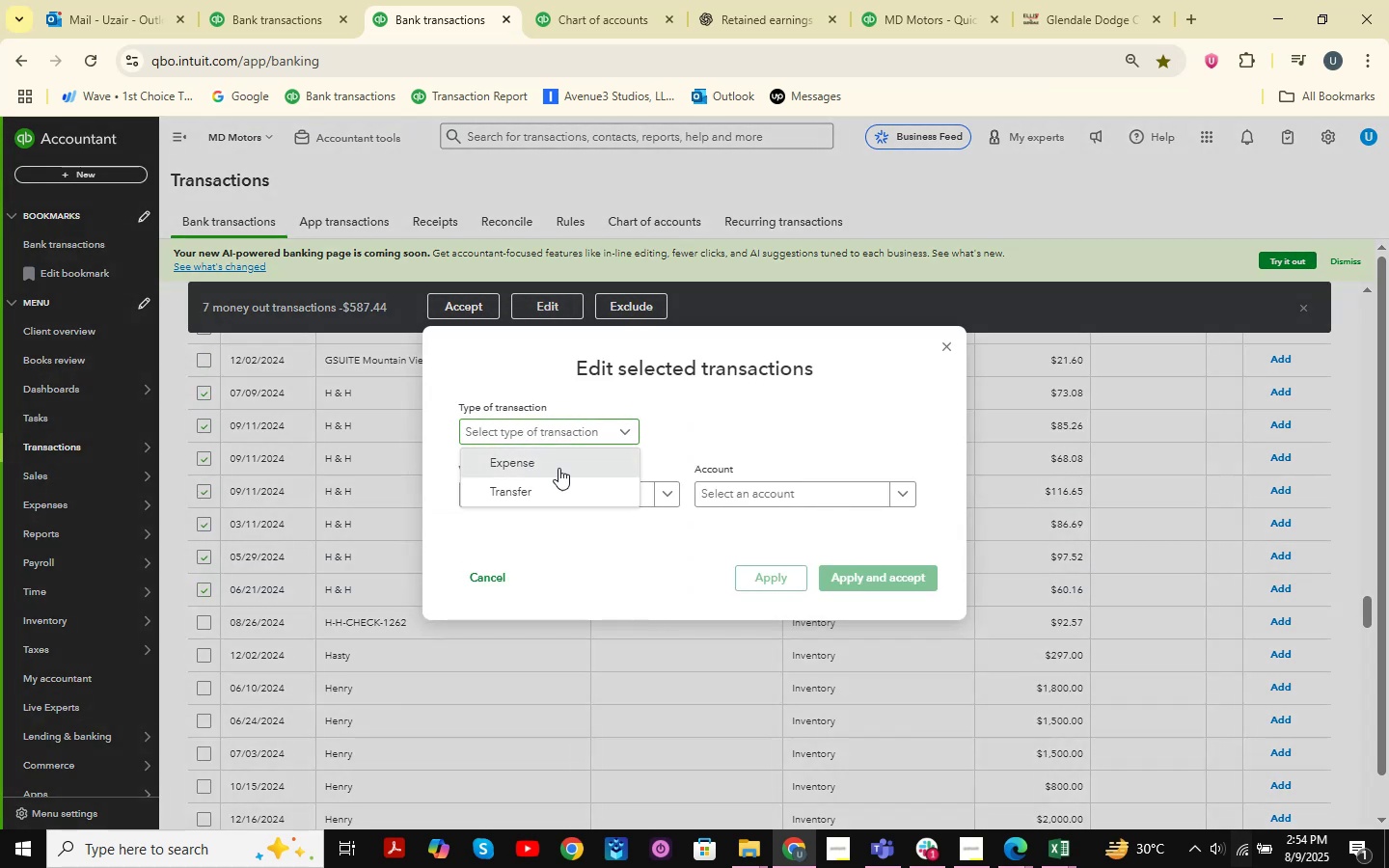 
double_click([755, 508])
 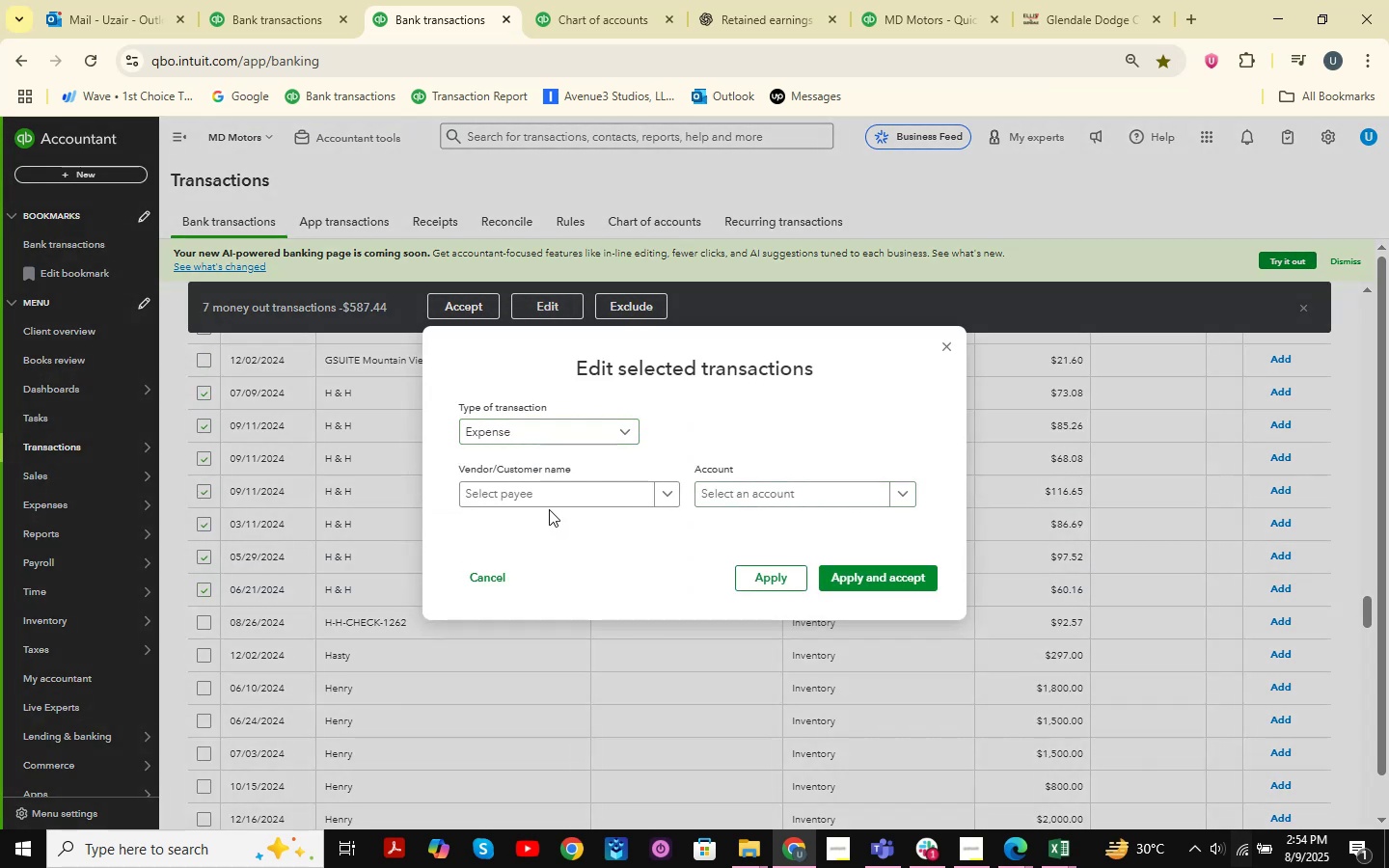 
double_click([558, 498])
 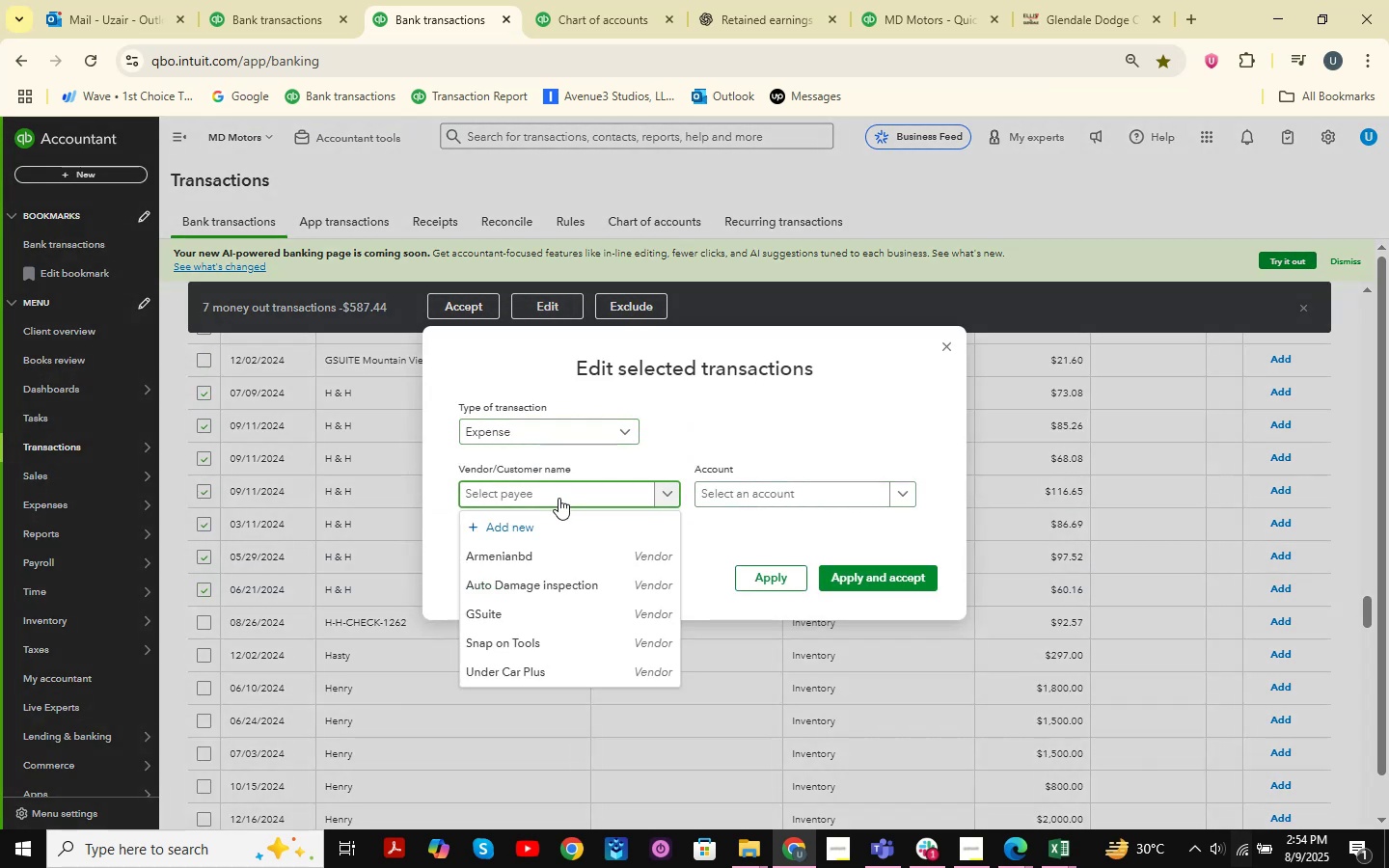 
key(H)
 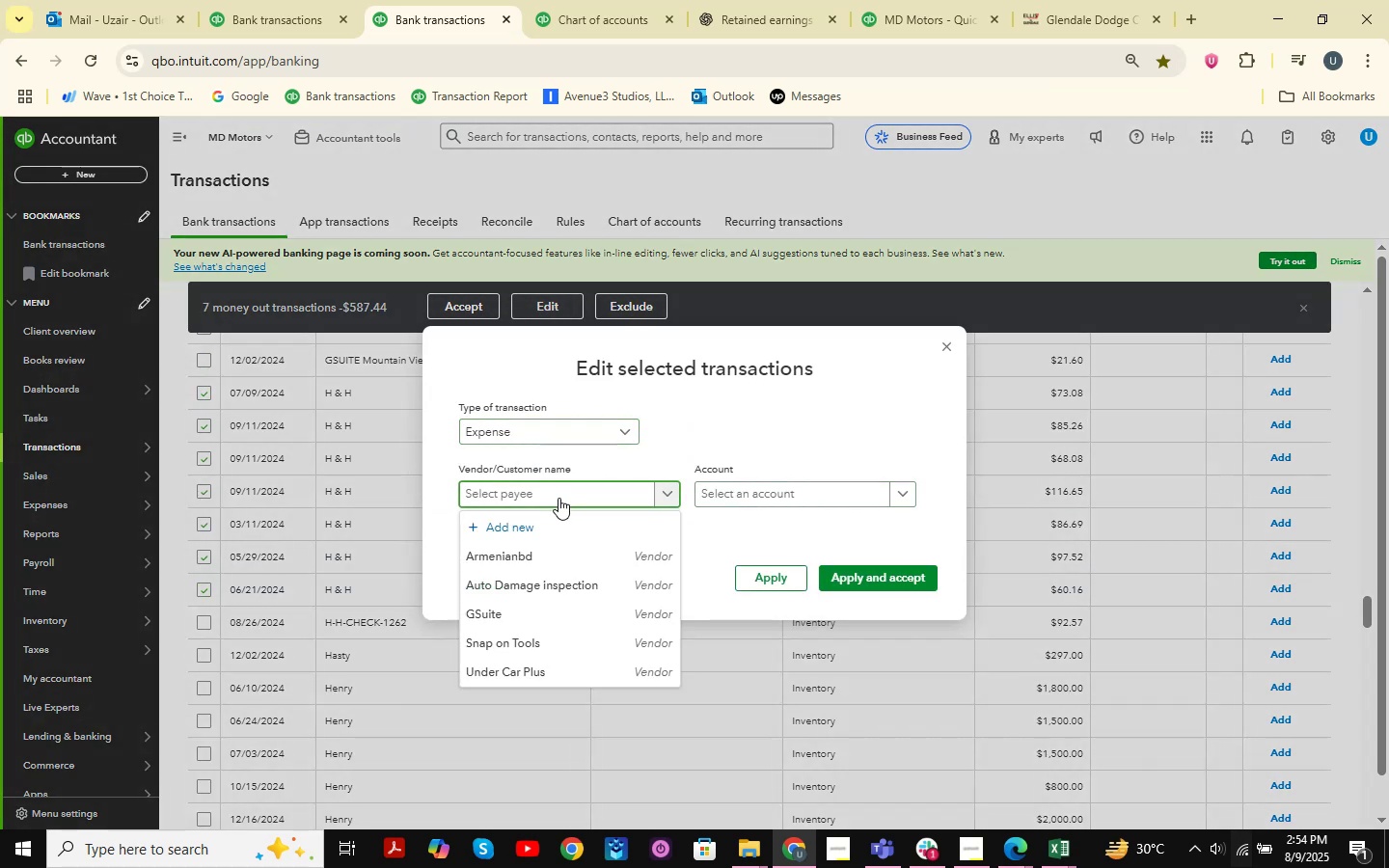 
key(Space)
 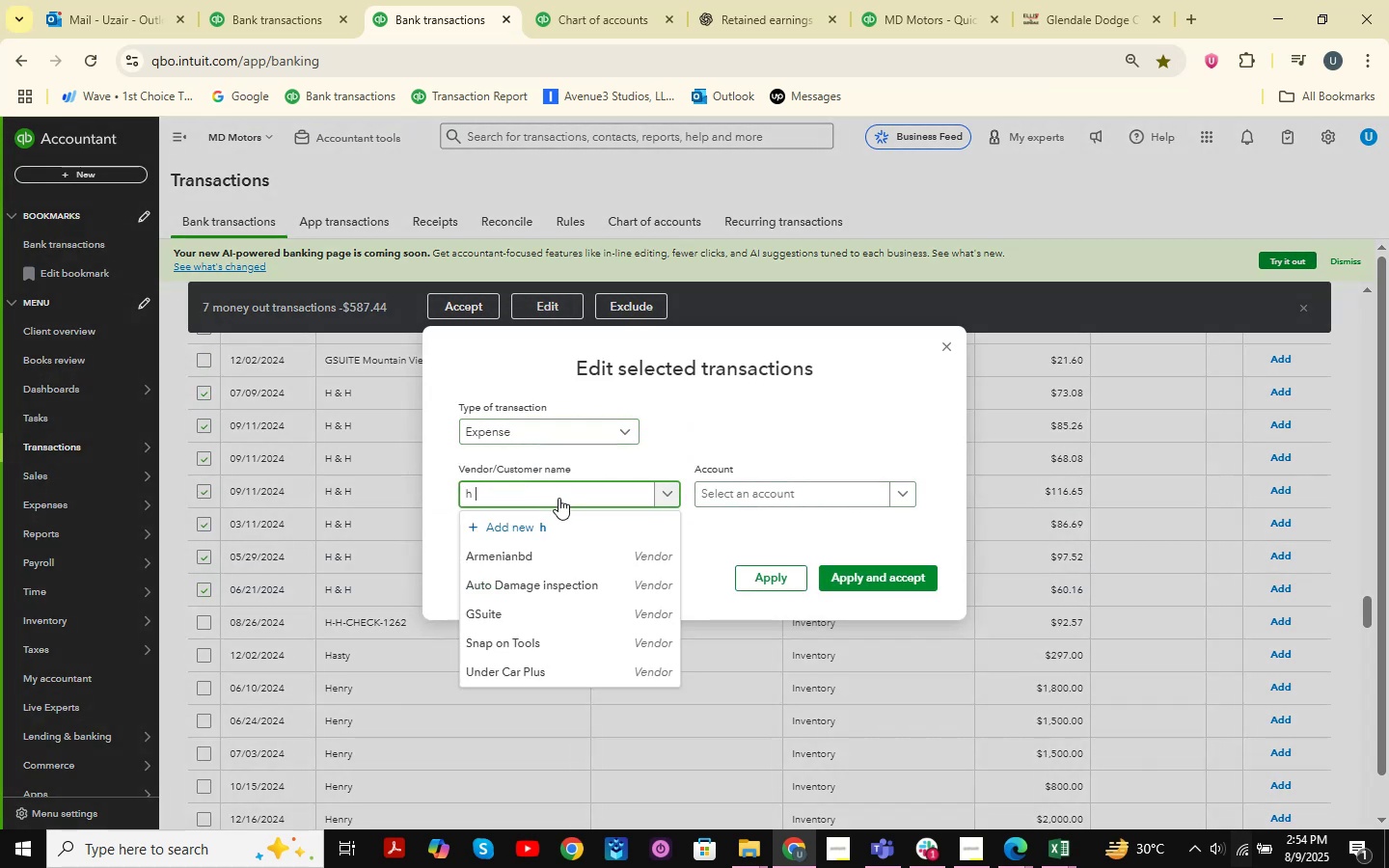 
key(Shift+7)
 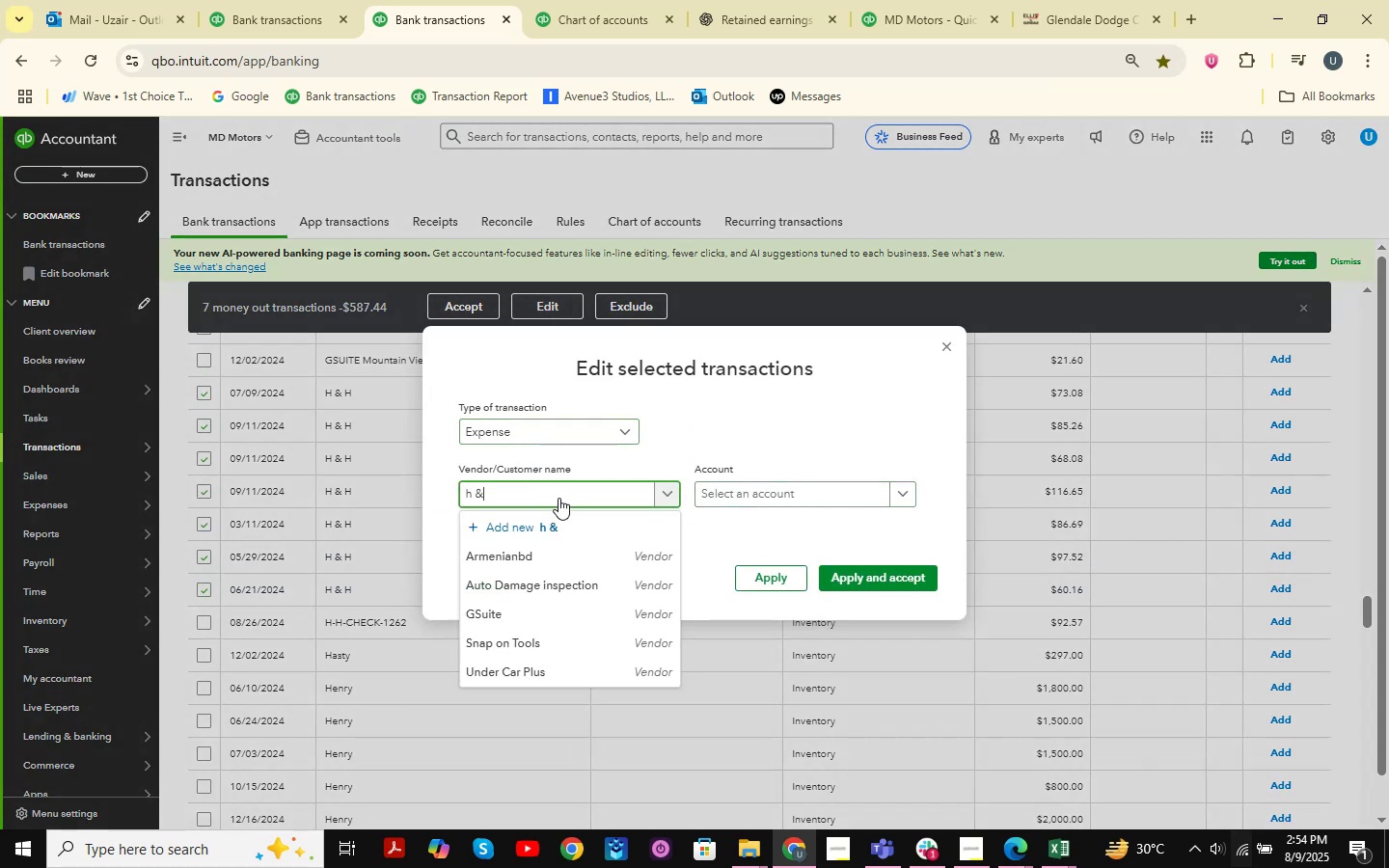 
key(Space)
 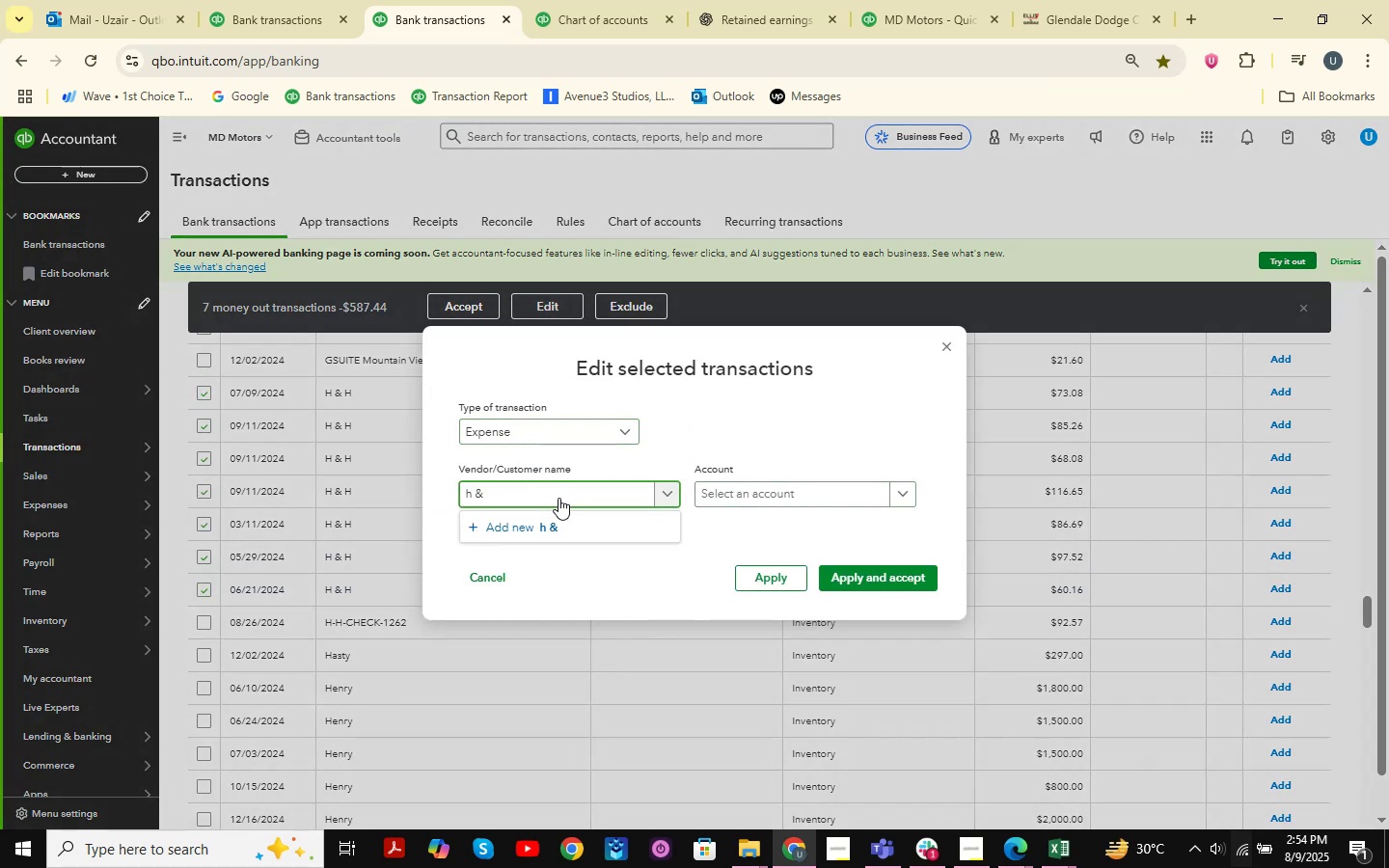 
key(Backspace)
 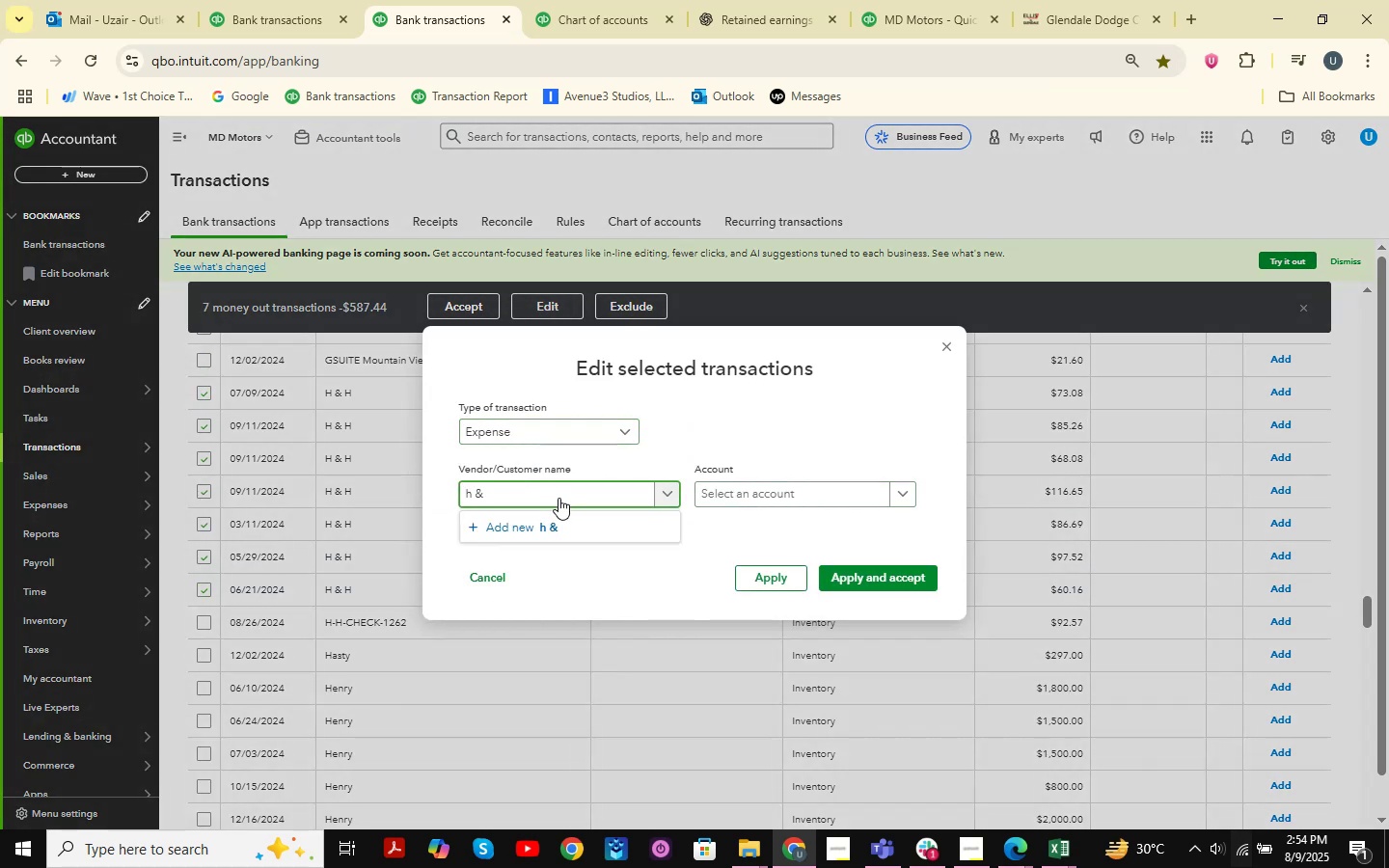 
key(Backspace)
 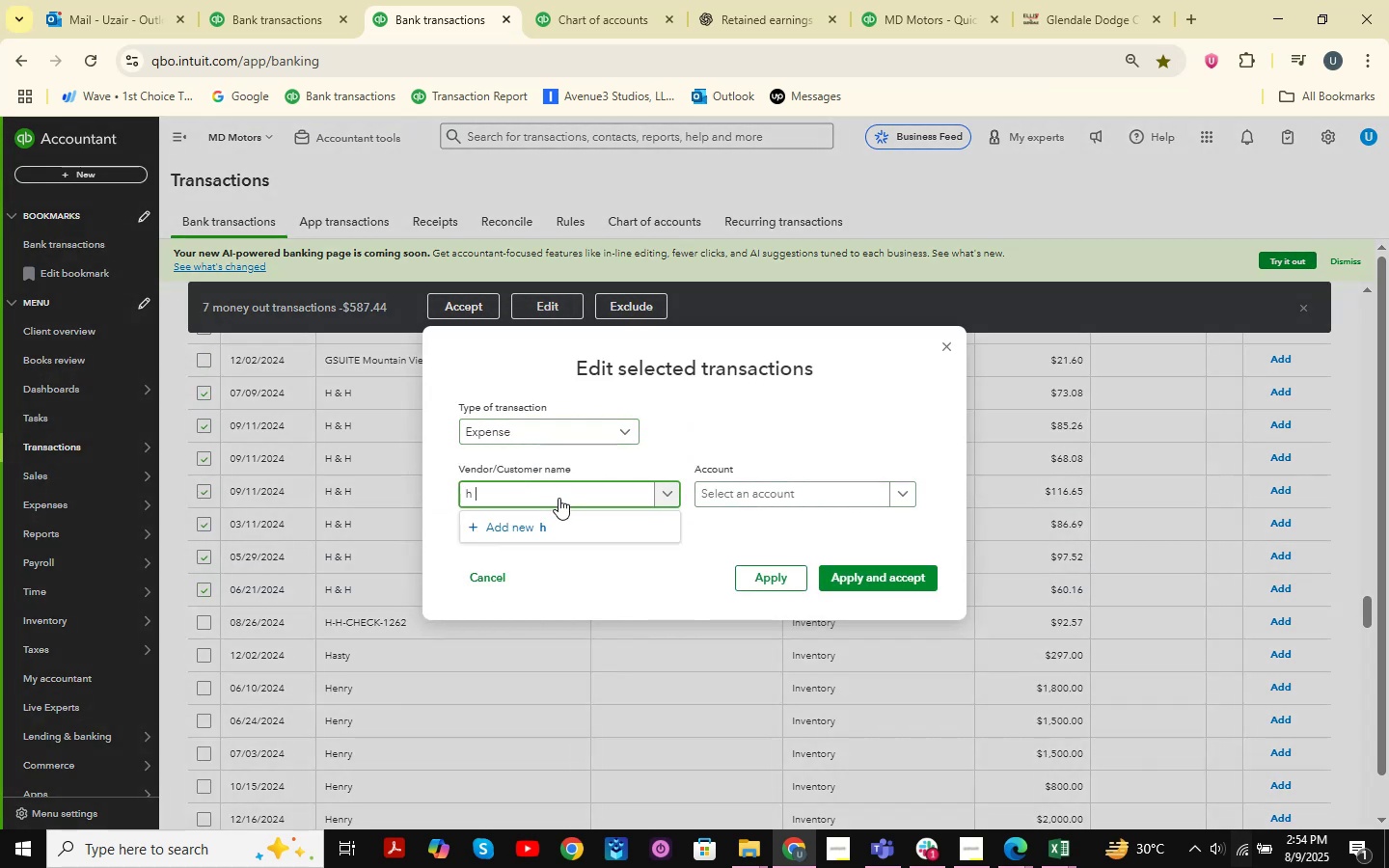 
key(Backspace)
 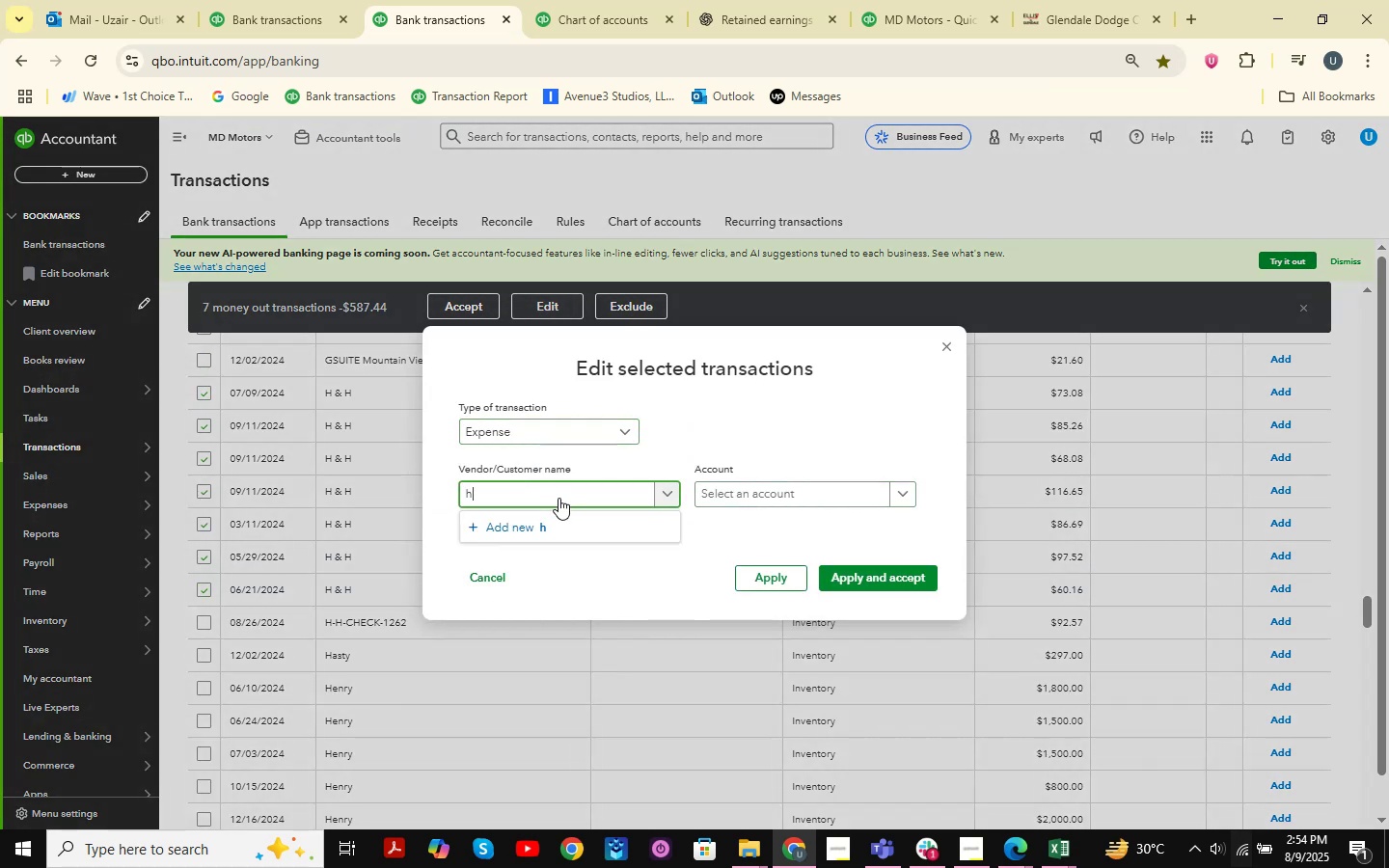 
key(Backspace)
 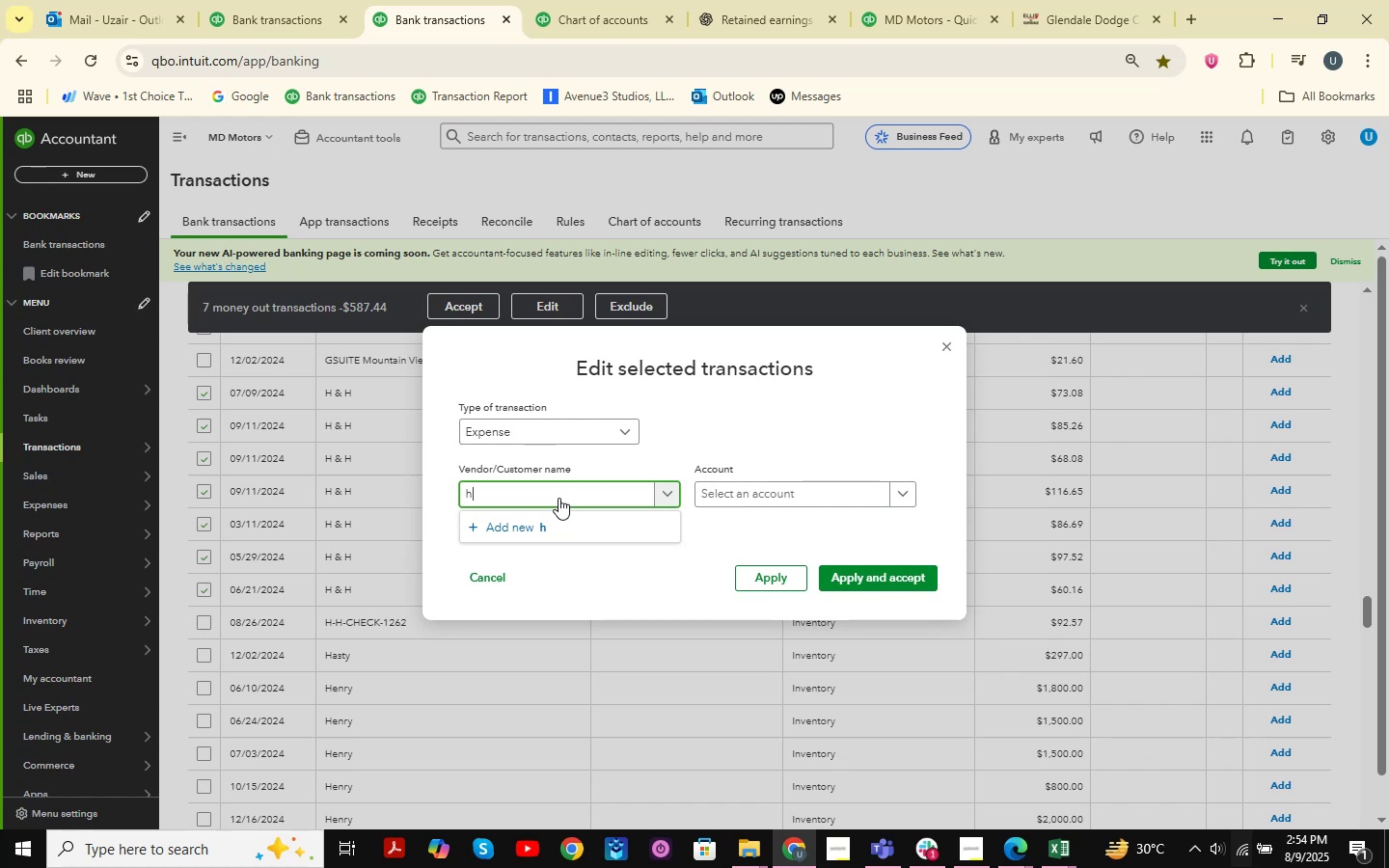 
key(Backspace)
 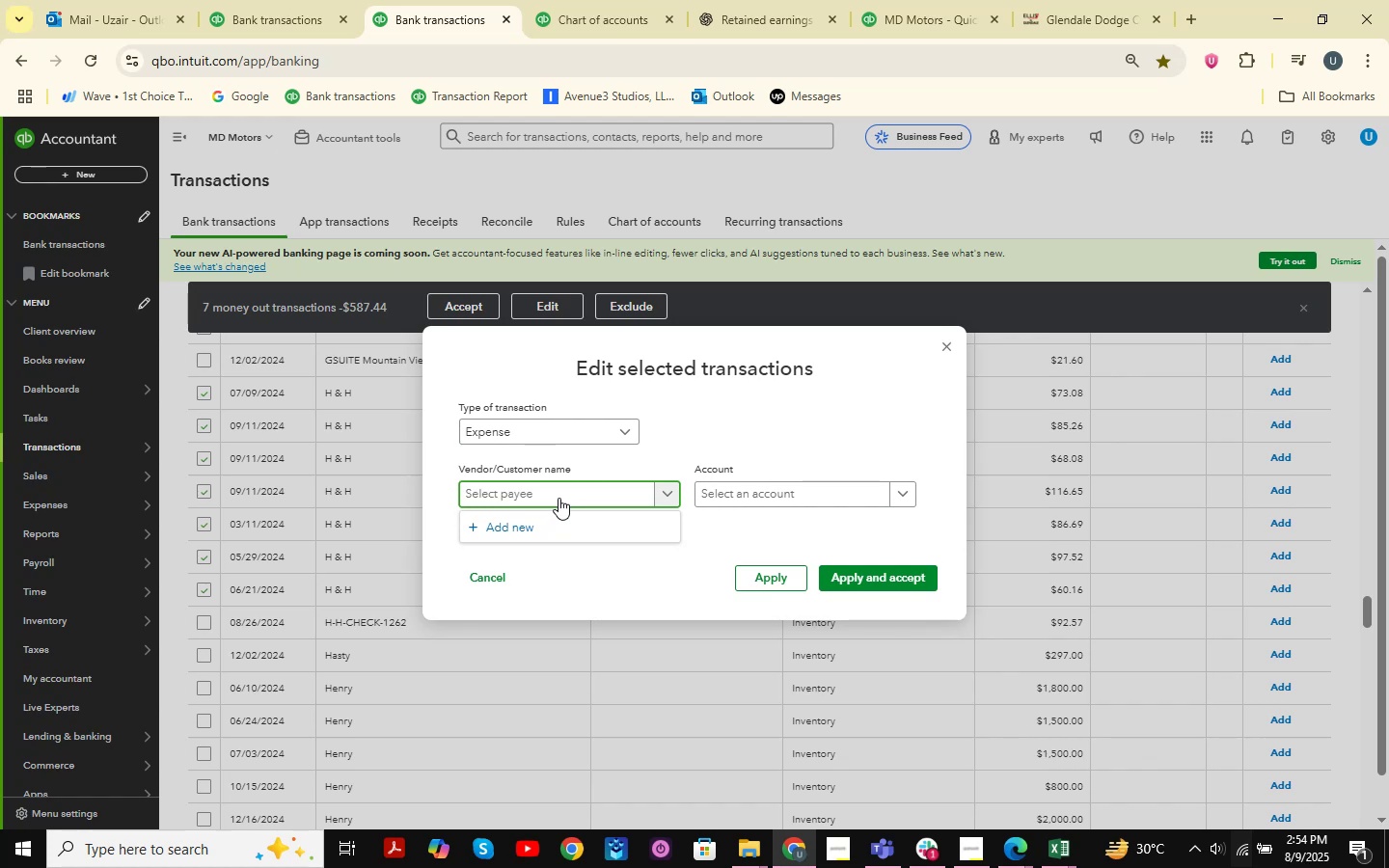 
key(Backspace)
 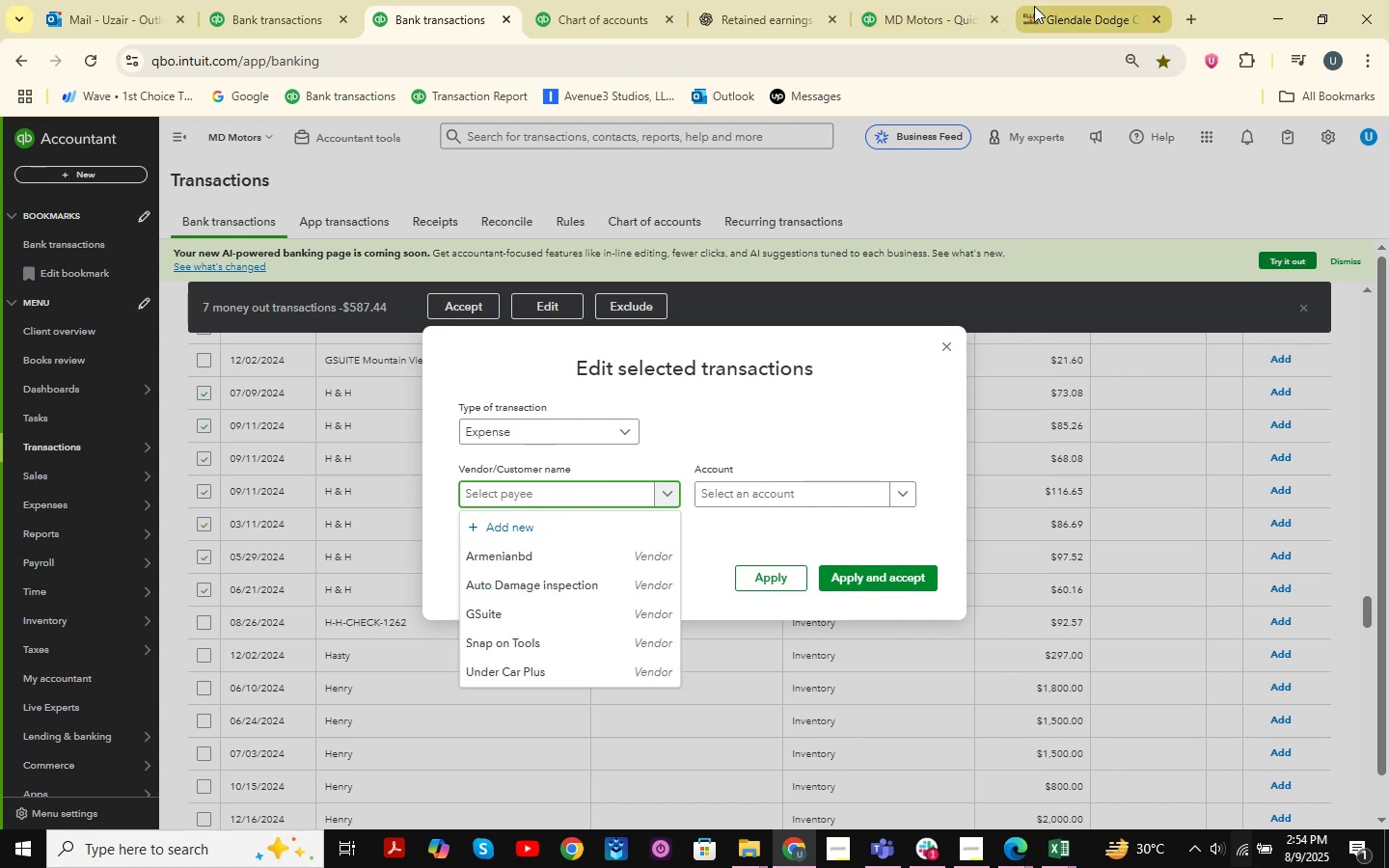 
left_click([726, 0])
 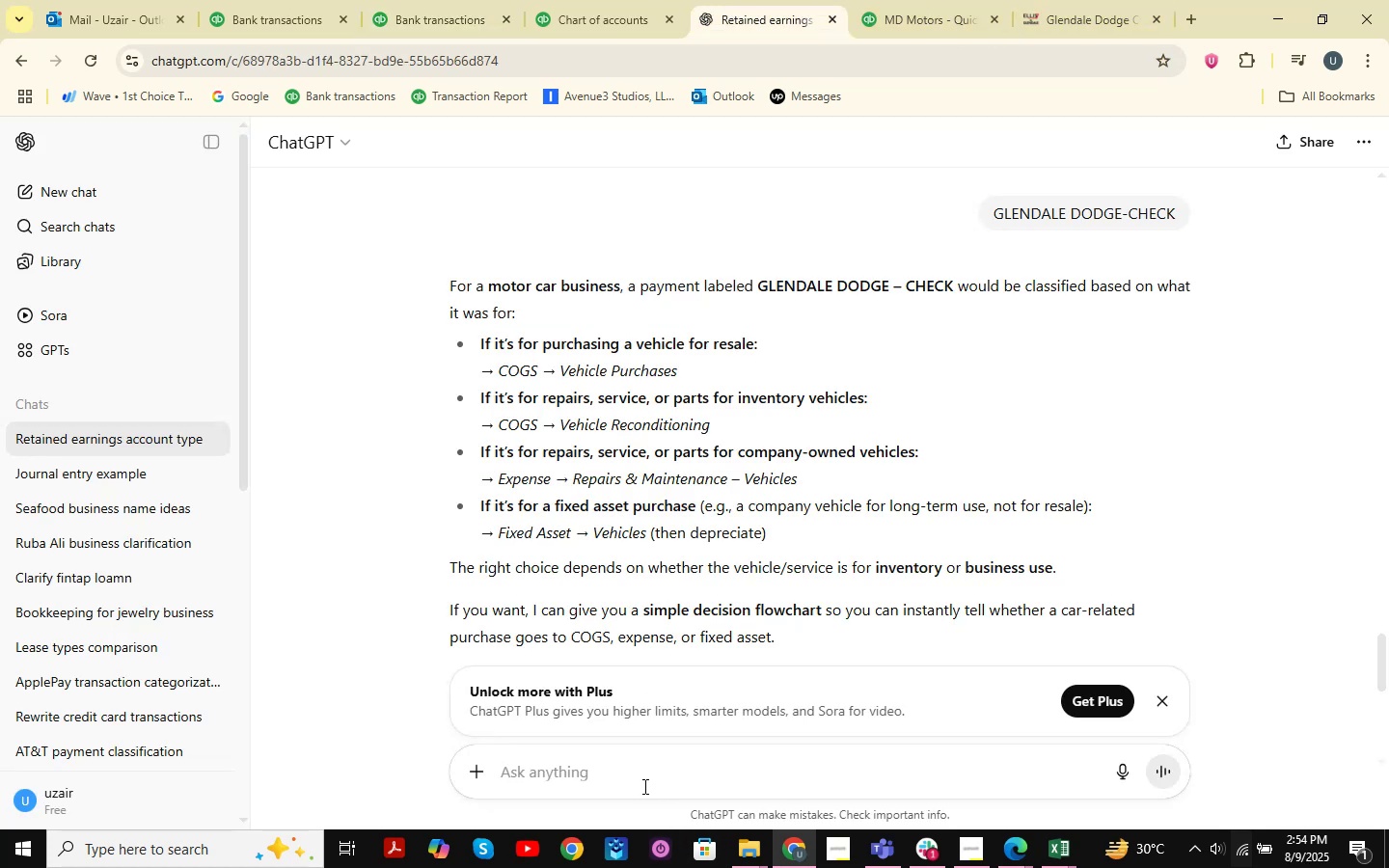 
key(Control+V)
 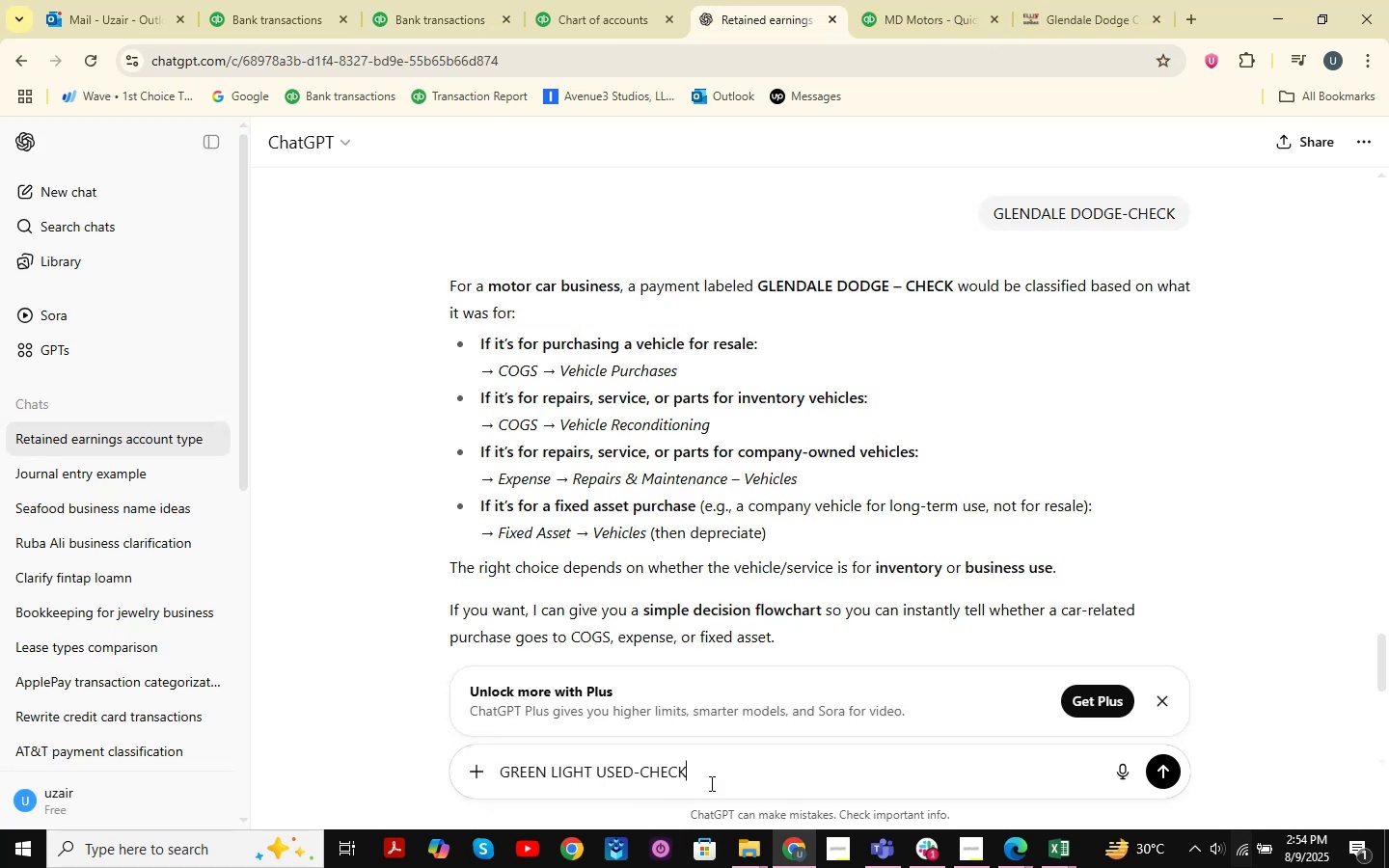 
left_click_drag(start_coordinate=[731, 777], to_coordinate=[346, 776])
 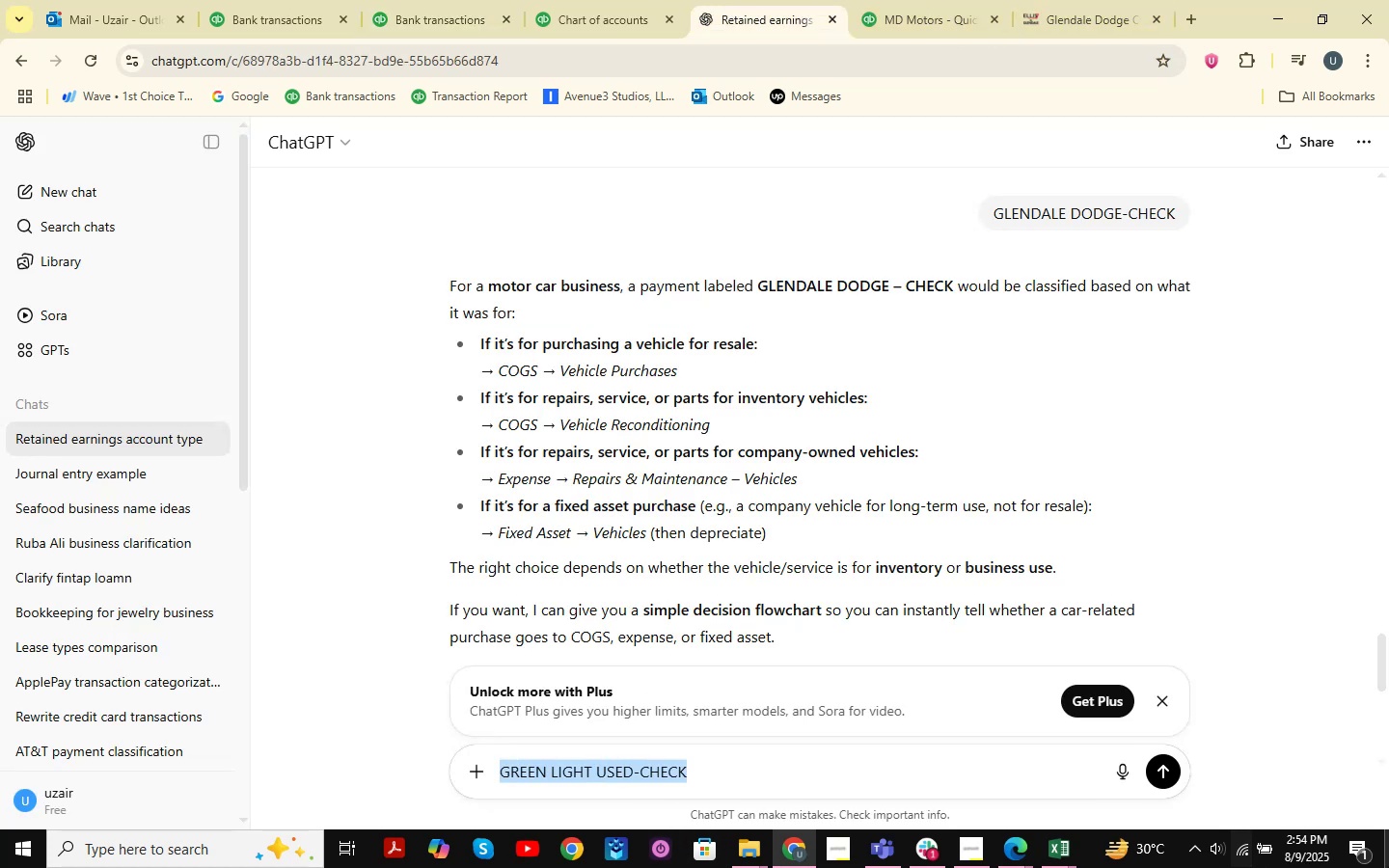 
type(h & h checl)
key(Backspace)
type(k full form for motot )
key(Backspace)
key(Backspace)
type(t )
key(Backspace)
key(Backspace)
type(r car business )
 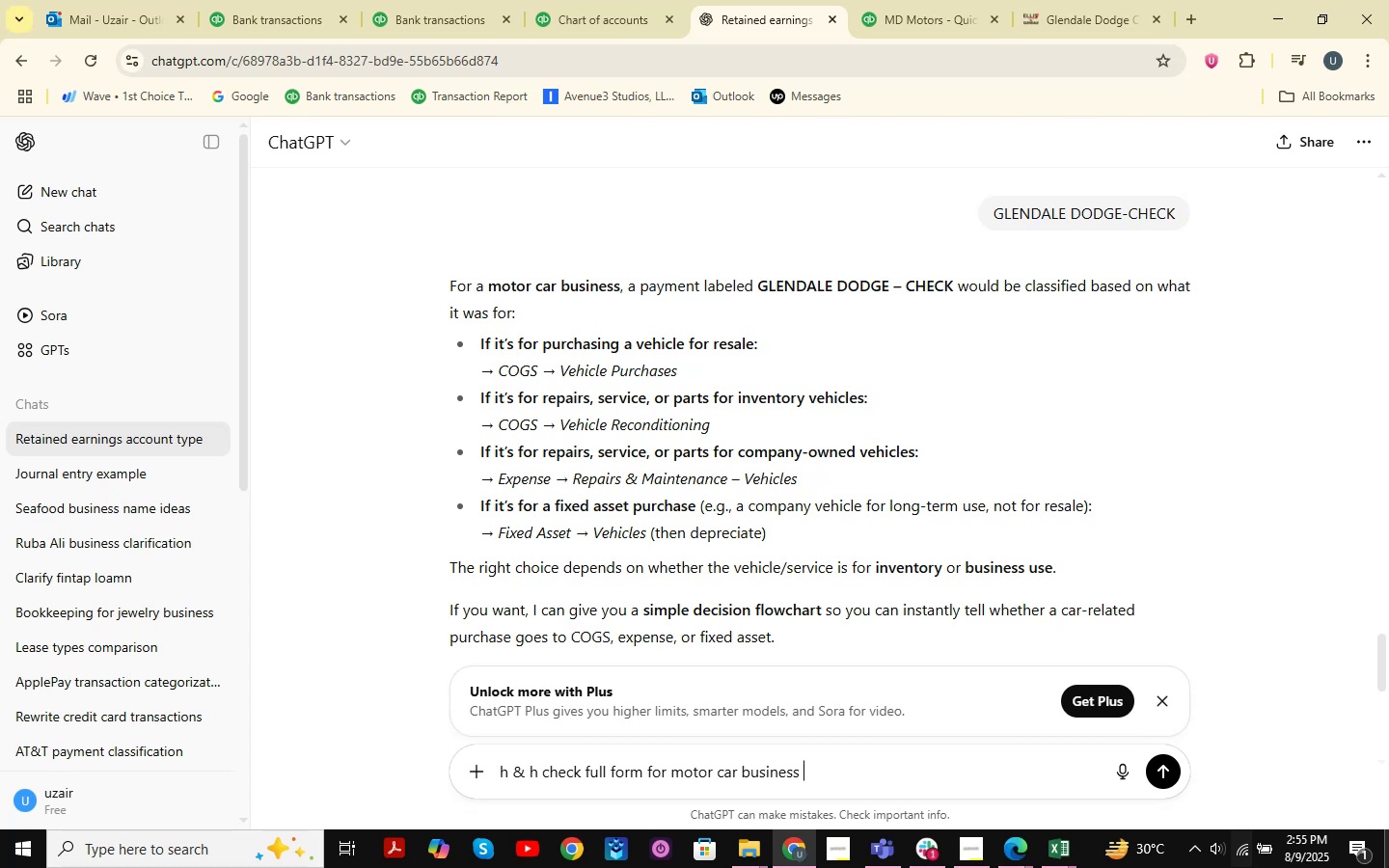 
 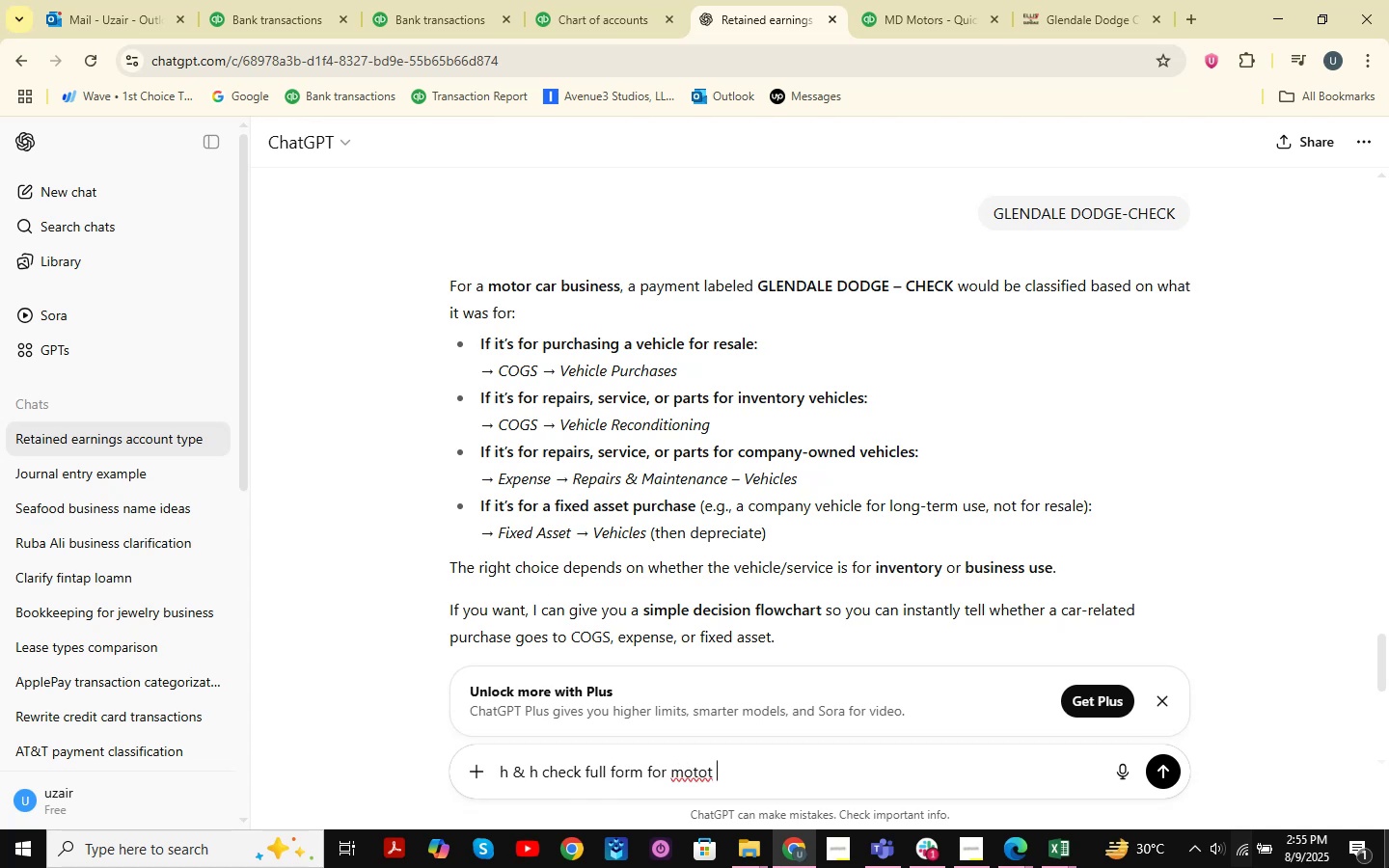 
key(Enter)
 